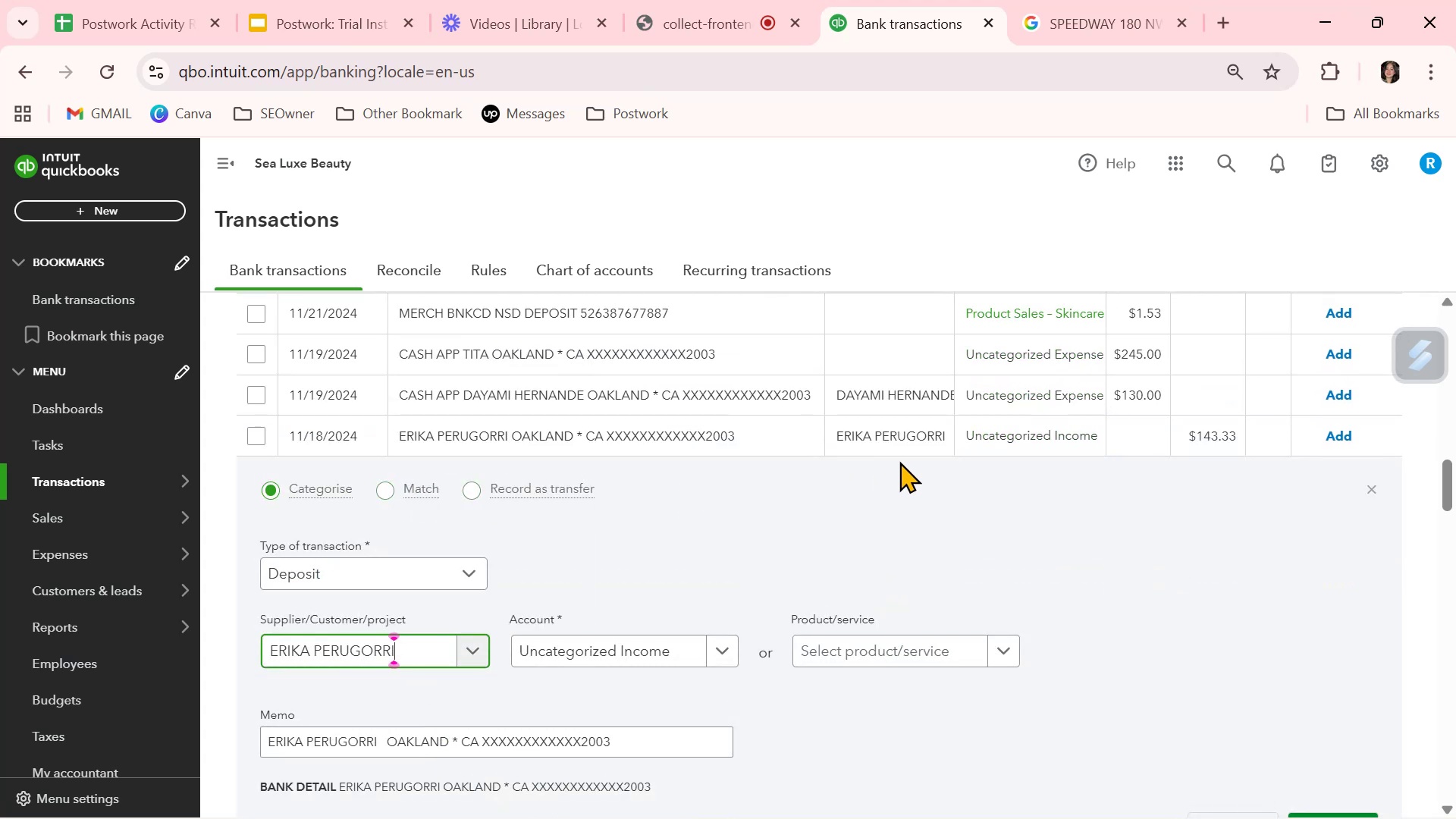 
left_click([906, 434])
 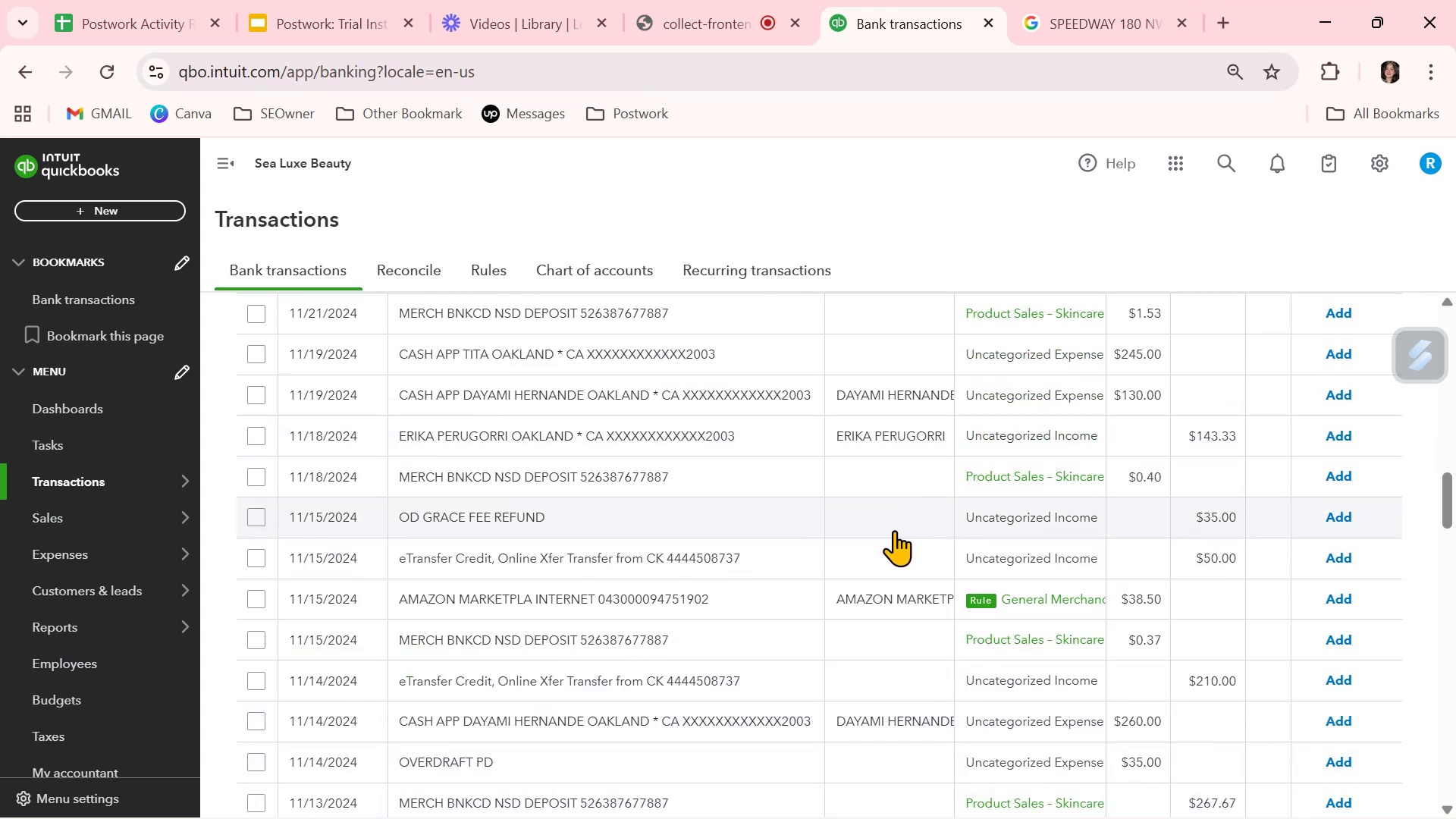 
scroll: coordinate [902, 701], scroll_direction: down, amount: 9.0
 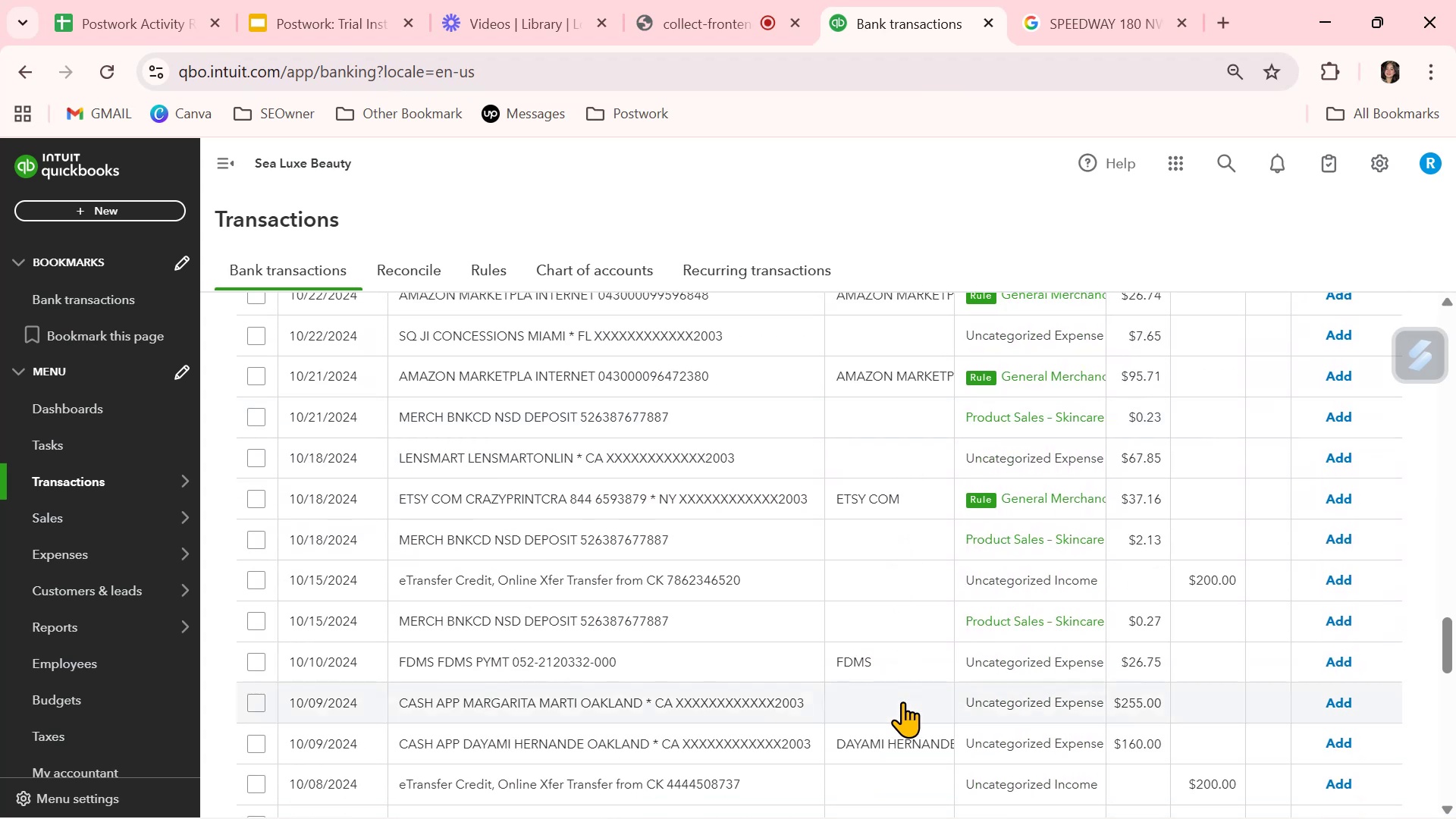 
left_click([899, 705])
 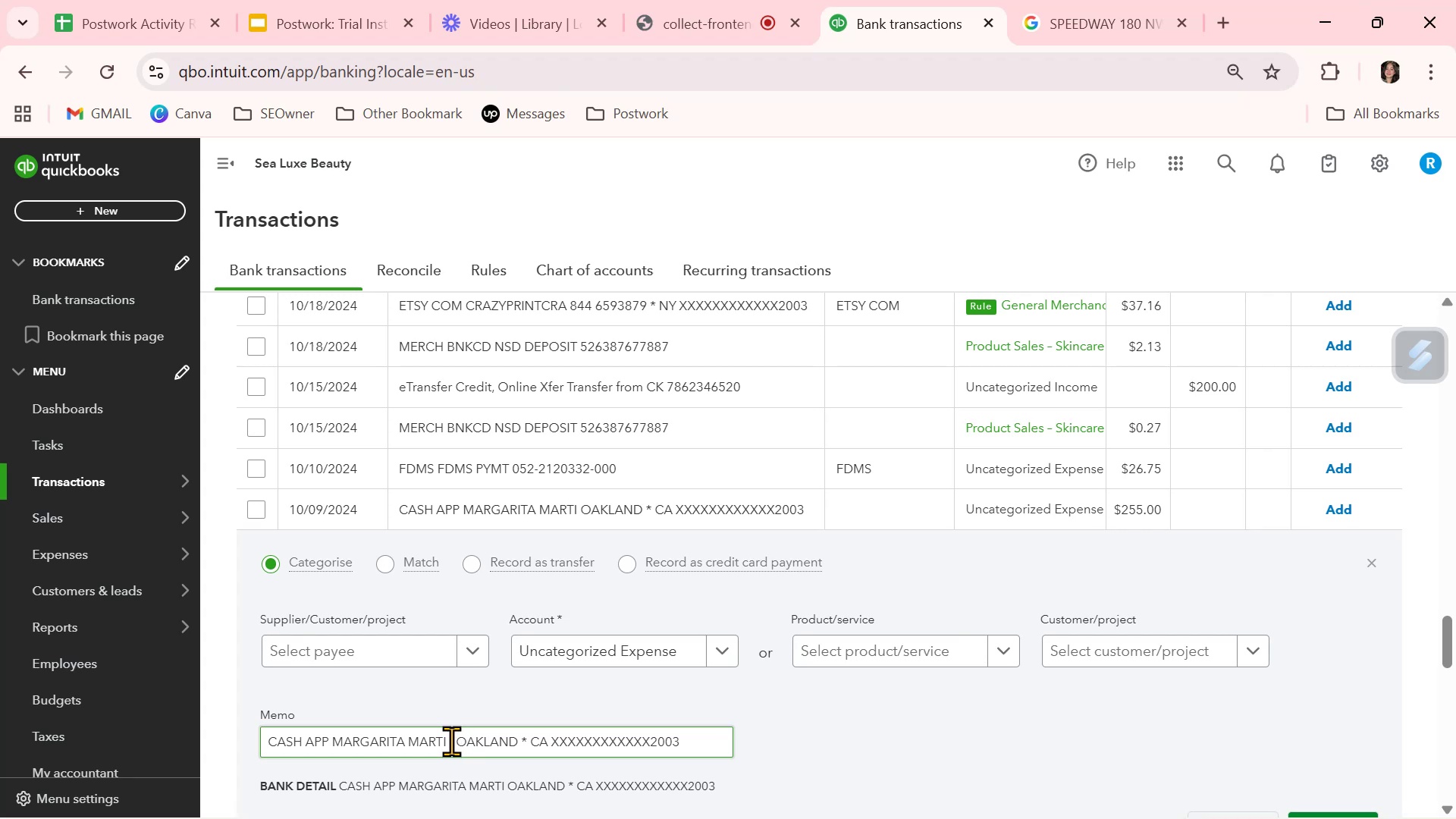 
left_click([402, 651])
 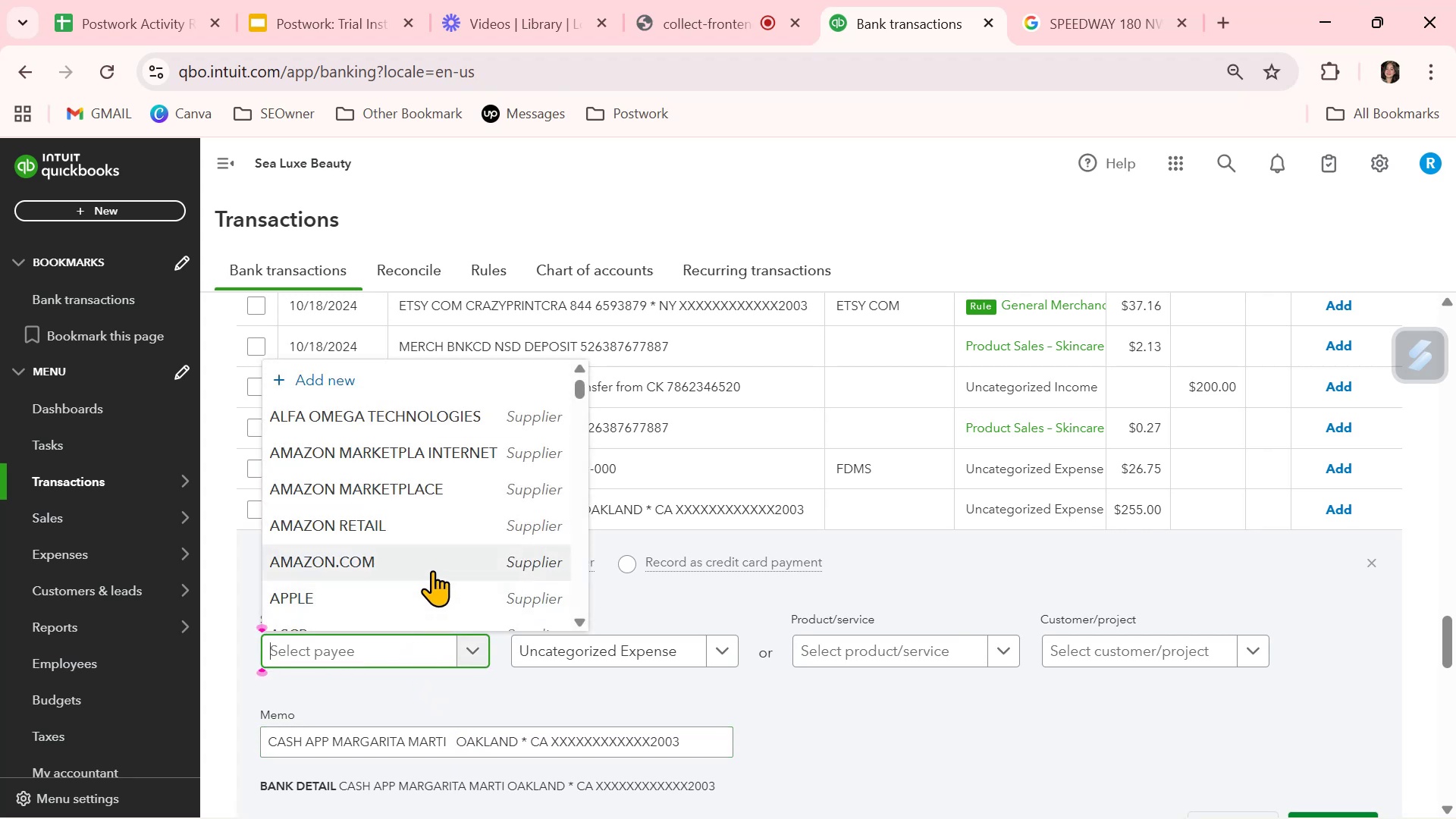 
type(mar)
 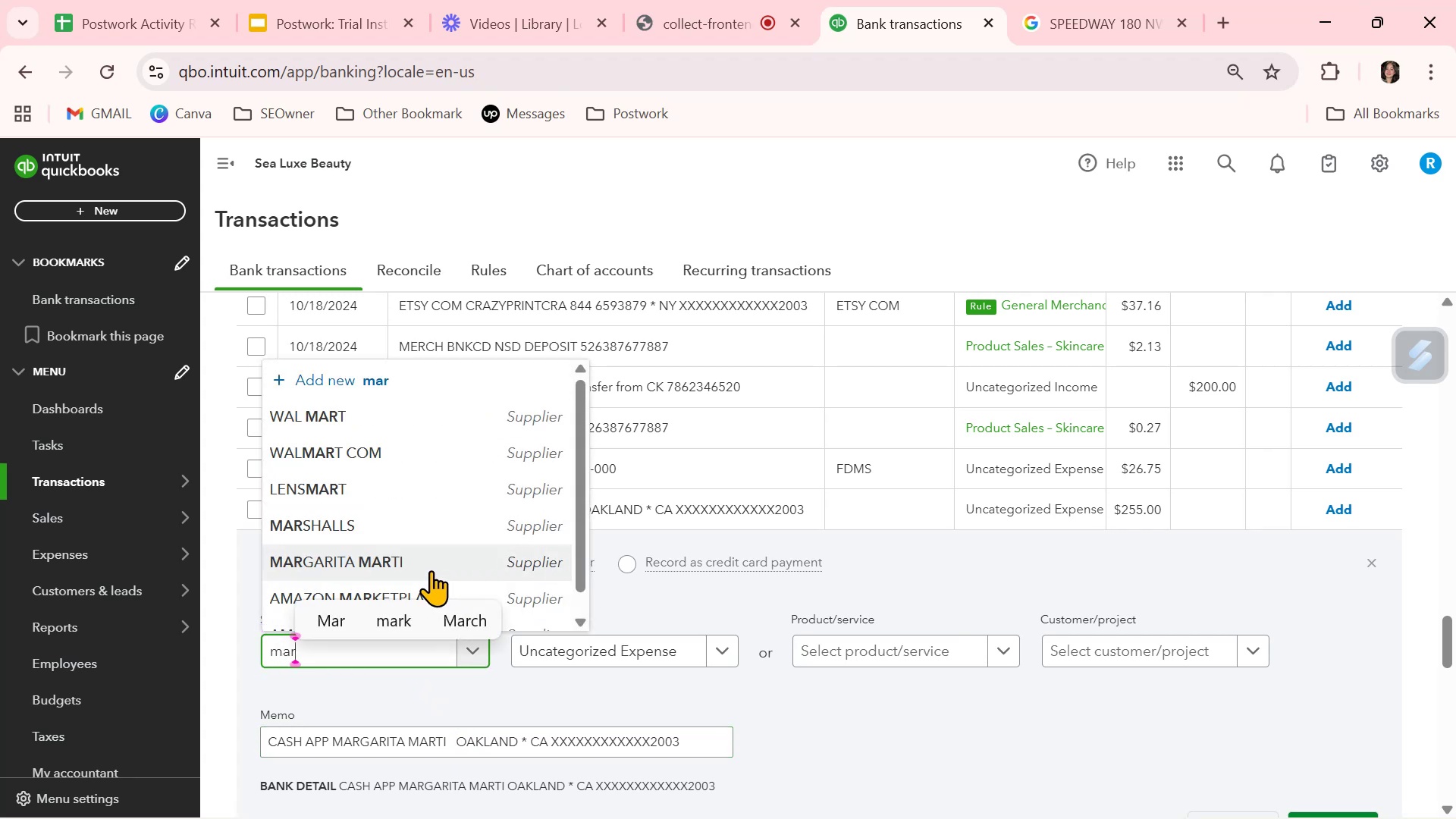 
left_click([412, 563])
 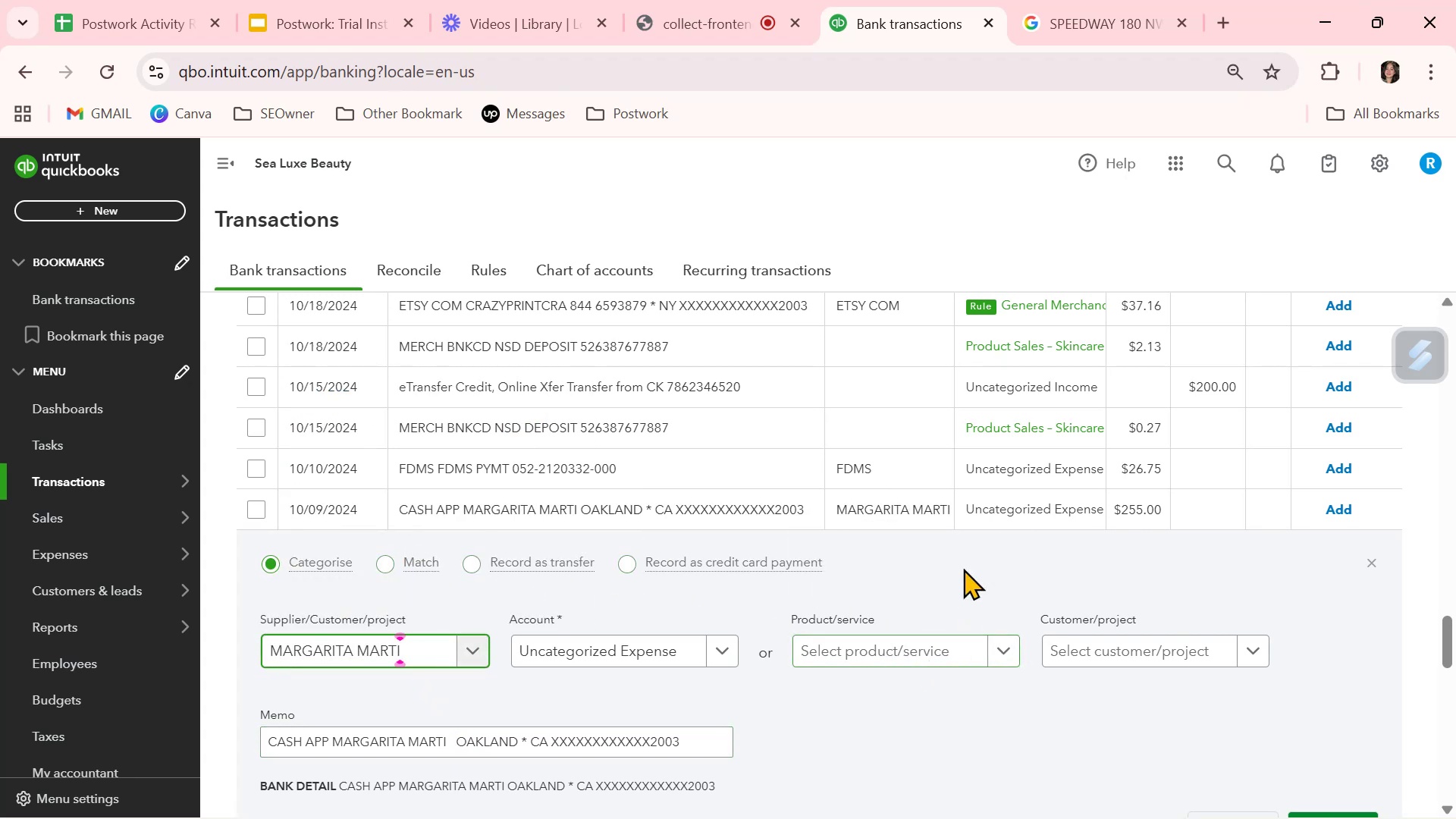 
left_click([902, 504])
 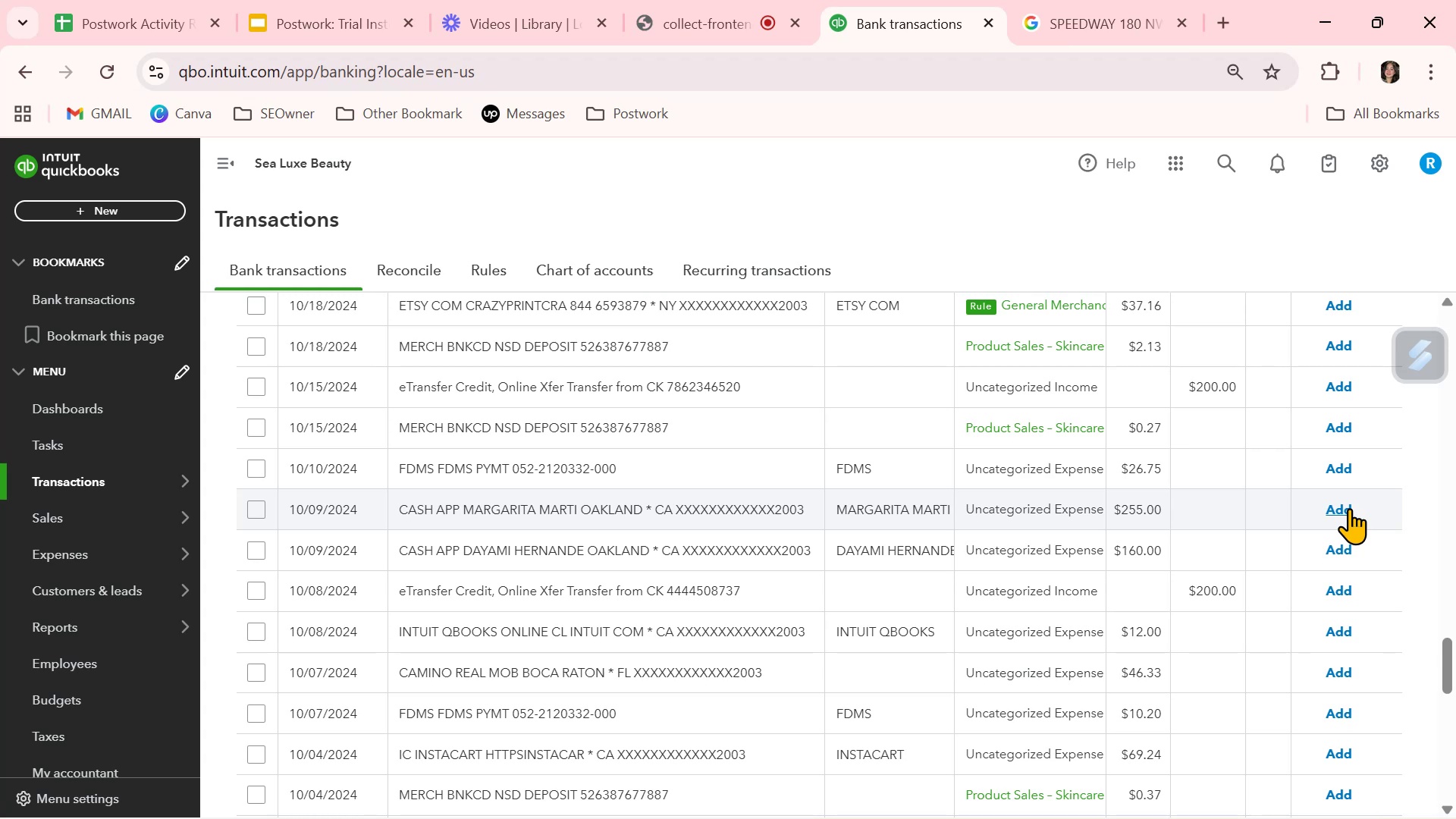 
wait(5.32)
 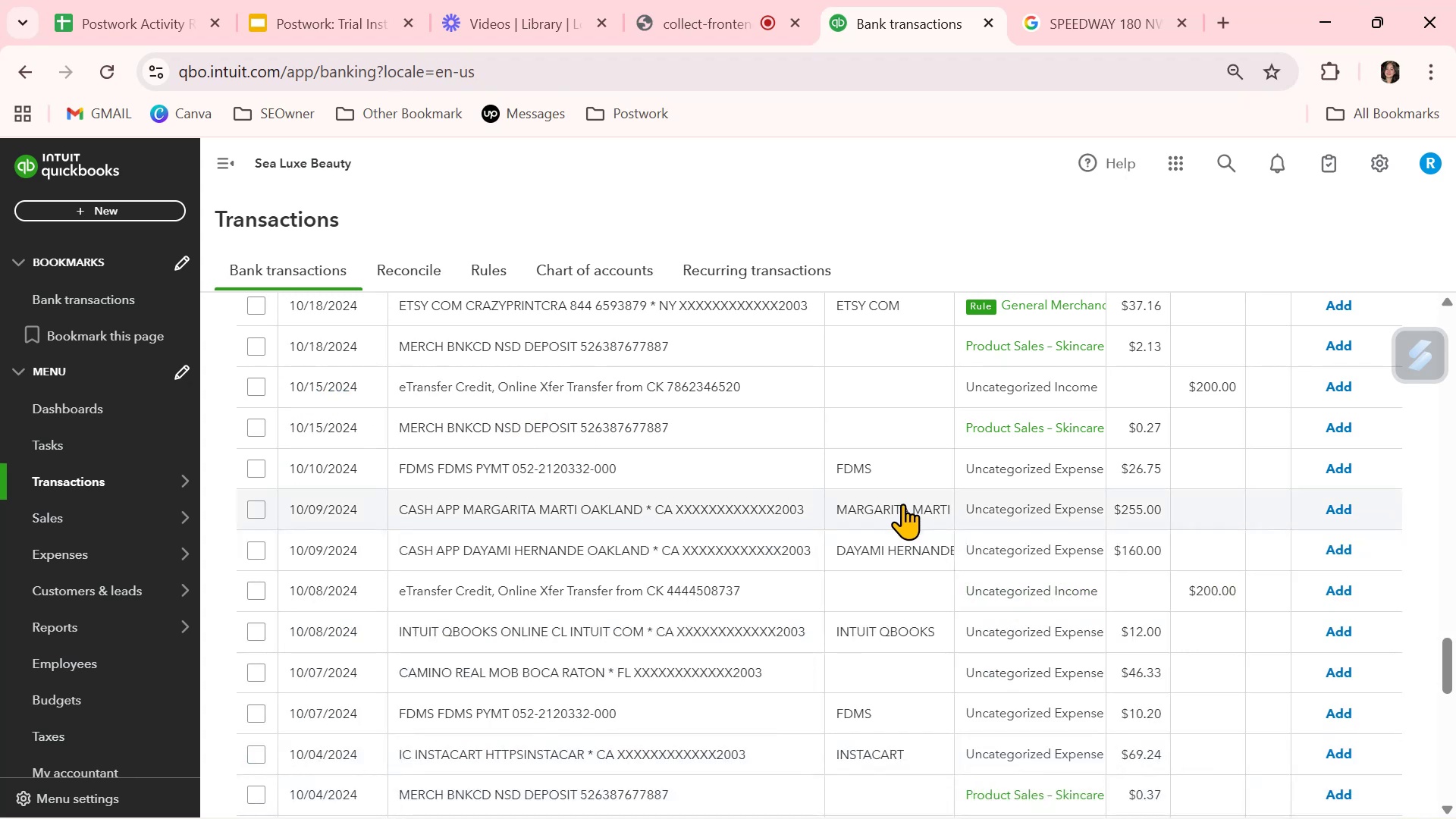 
left_click([1349, 508])
 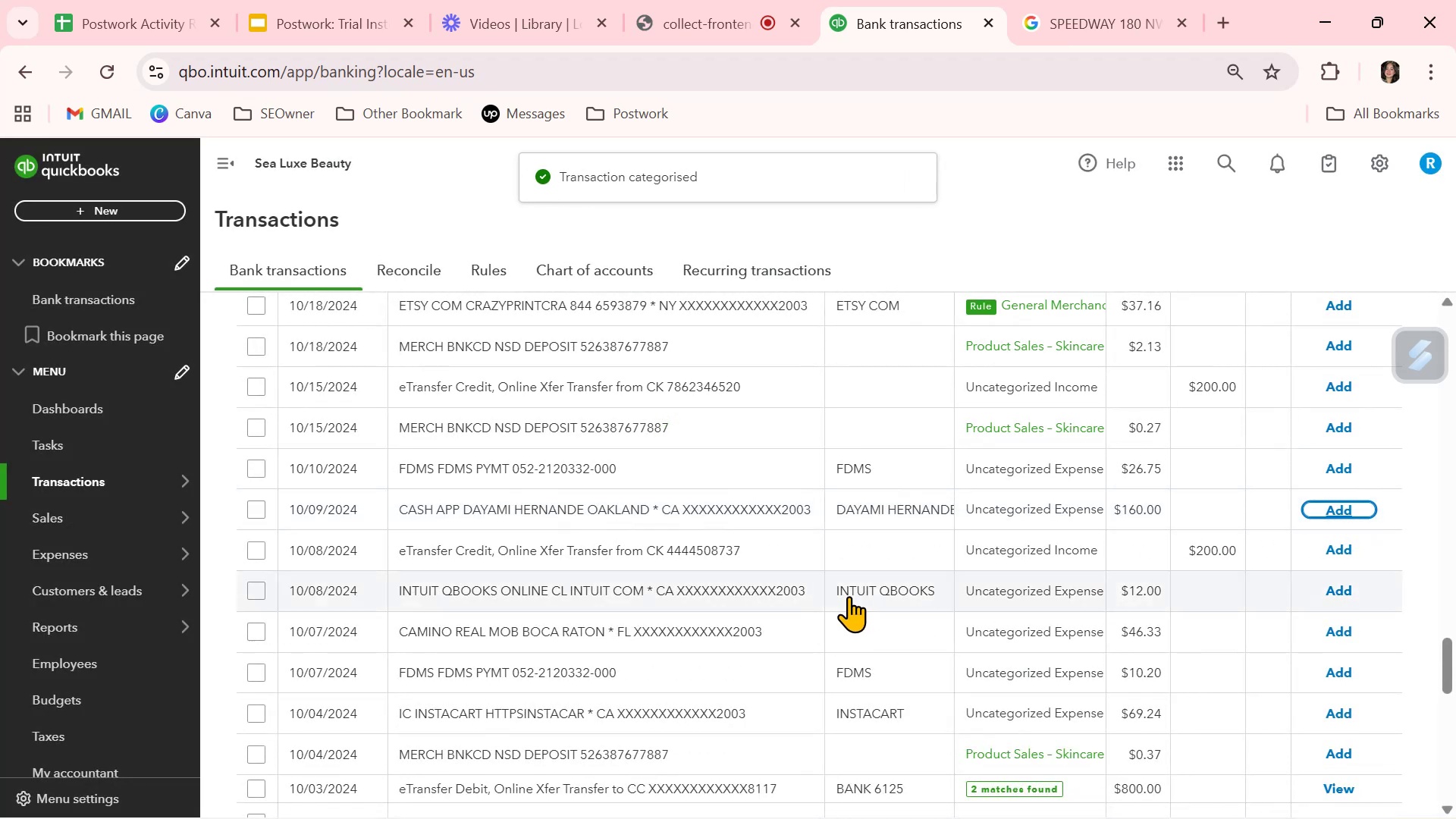 
scroll: coordinate [852, 587], scroll_direction: up, amount: 10.0
 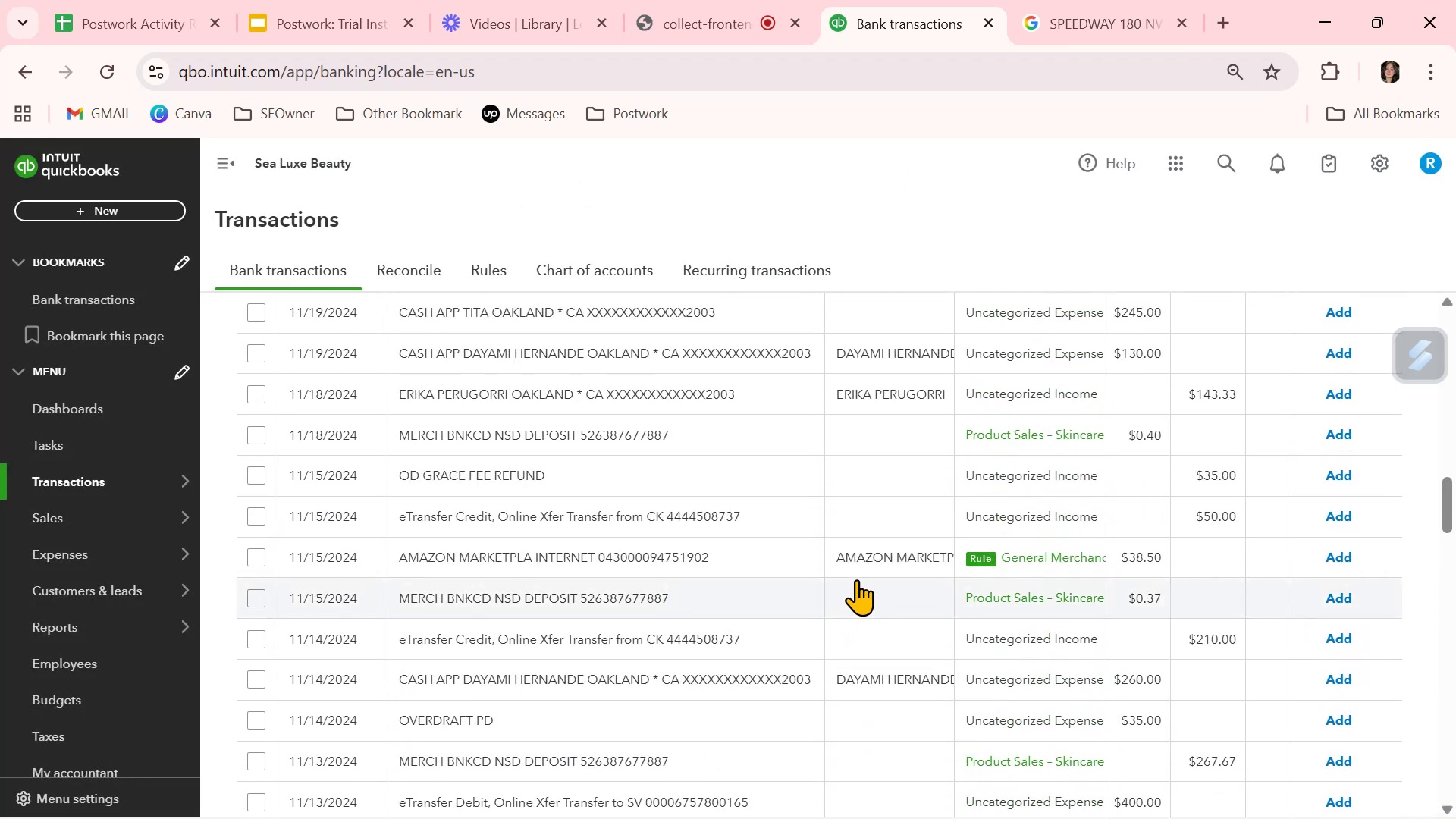 
scroll: coordinate [864, 559], scroll_direction: down, amount: 12.0
 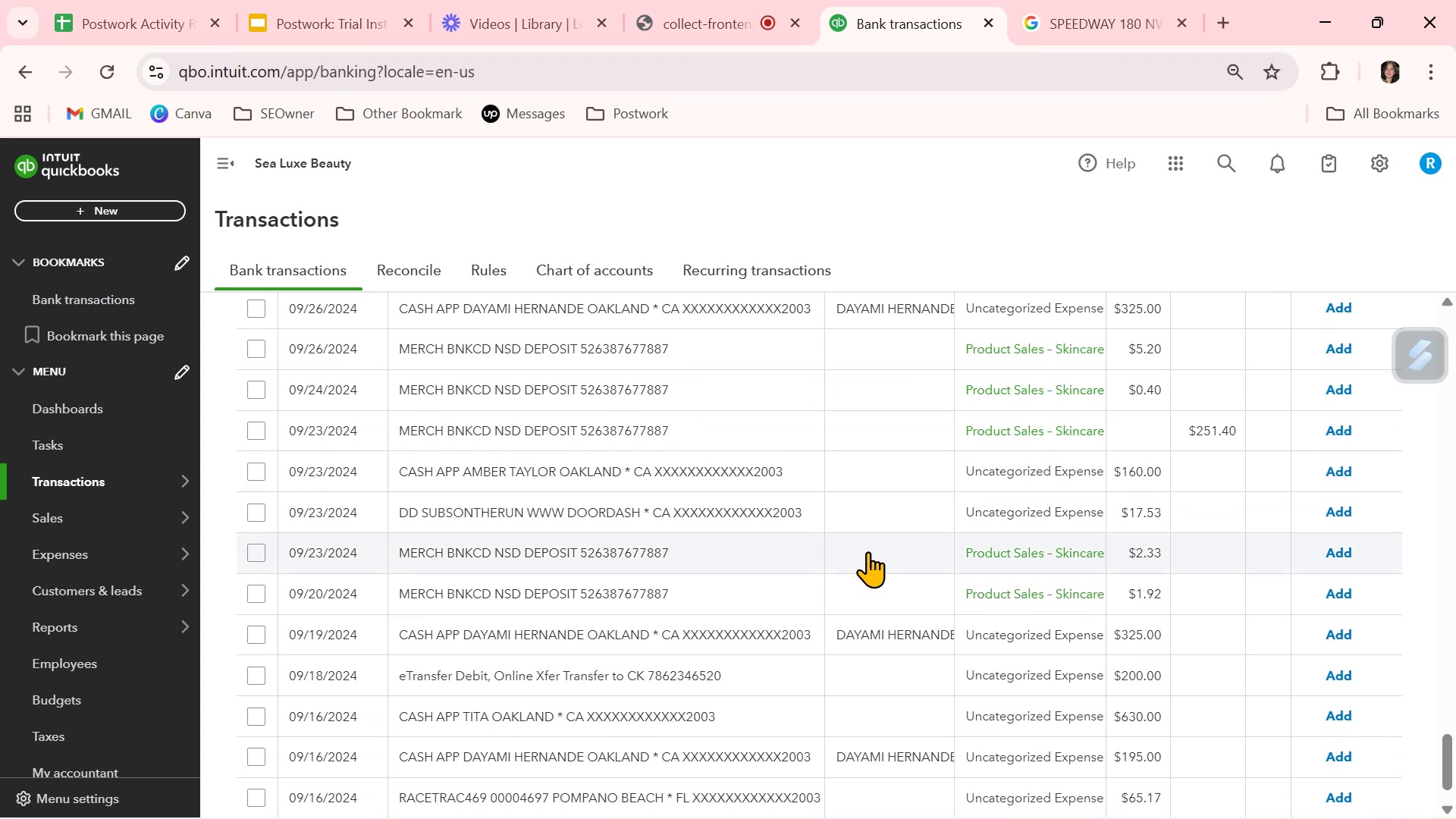 
wait(5.81)
 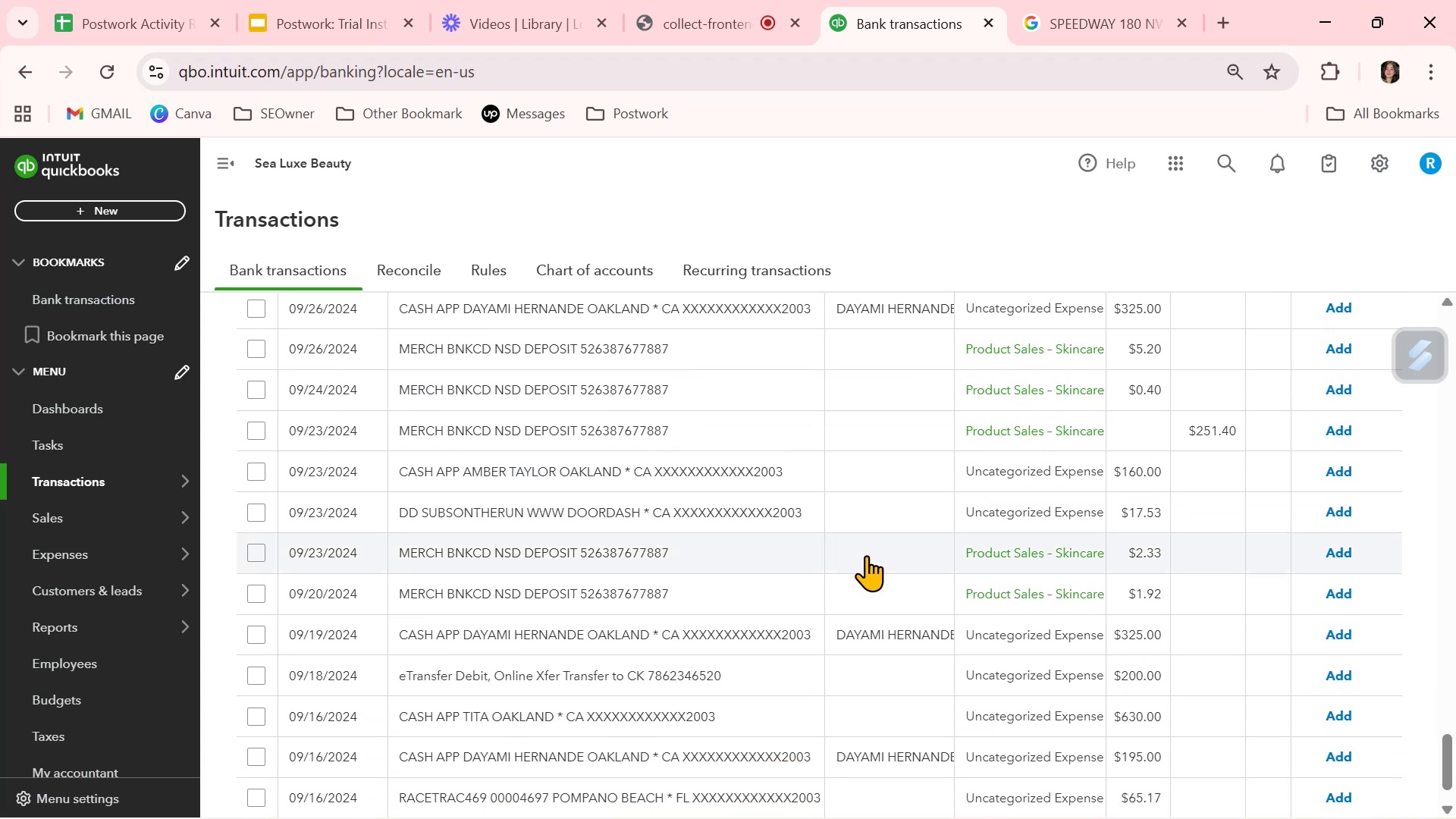 
scroll: coordinate [871, 542], scroll_direction: down, amount: 3.0
 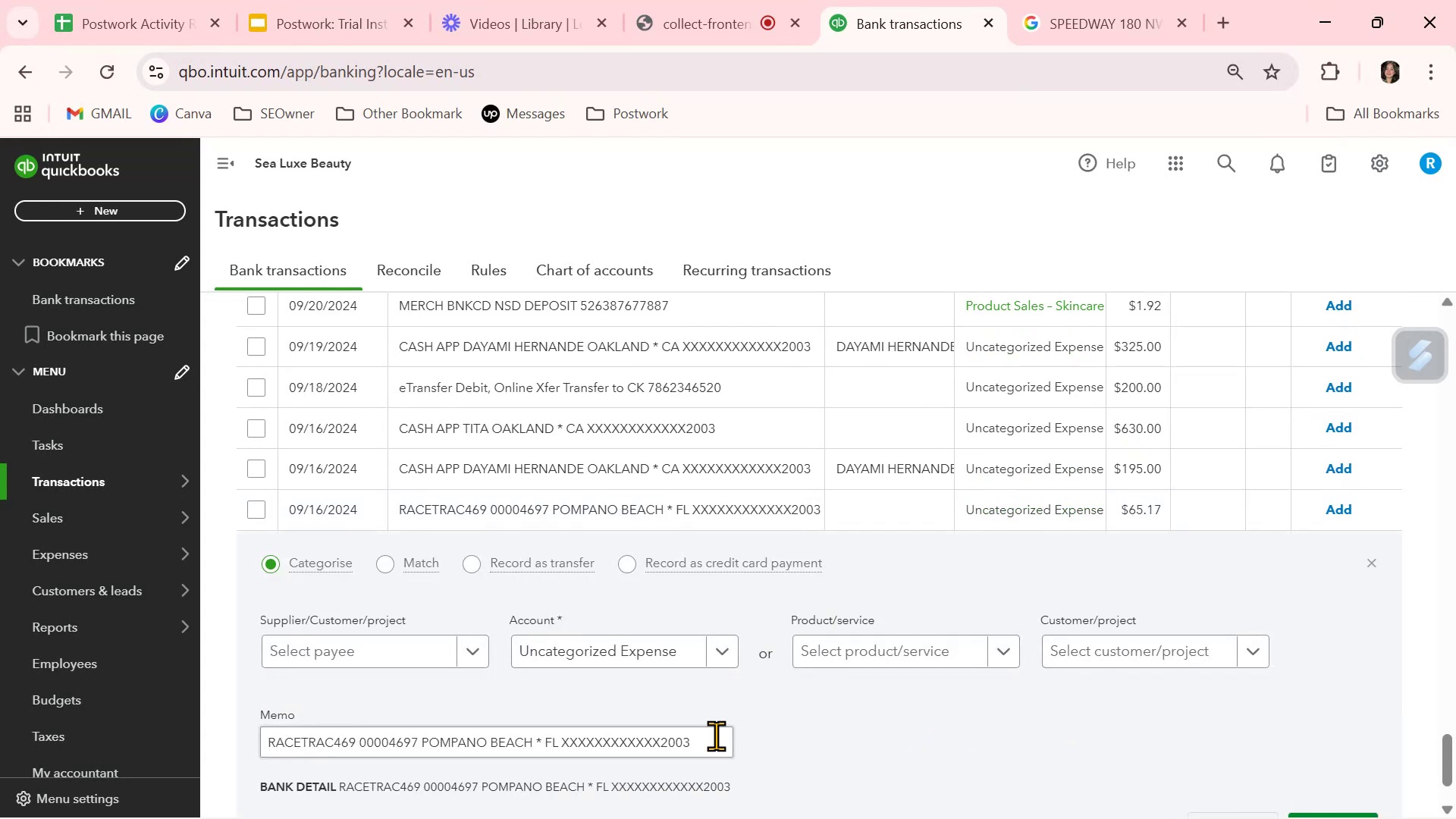 
double_click([477, 752])
 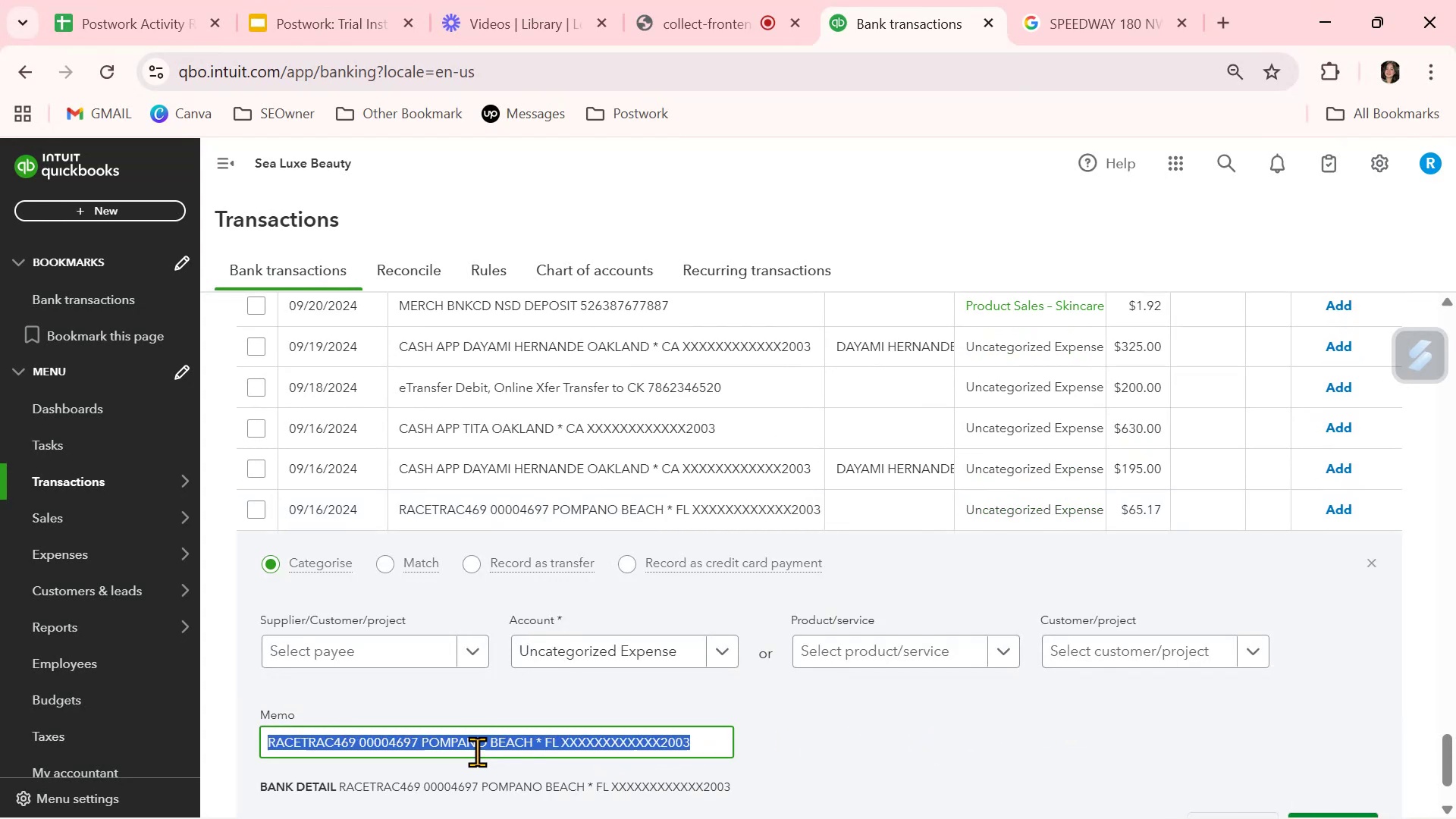 
triple_click([477, 752])
 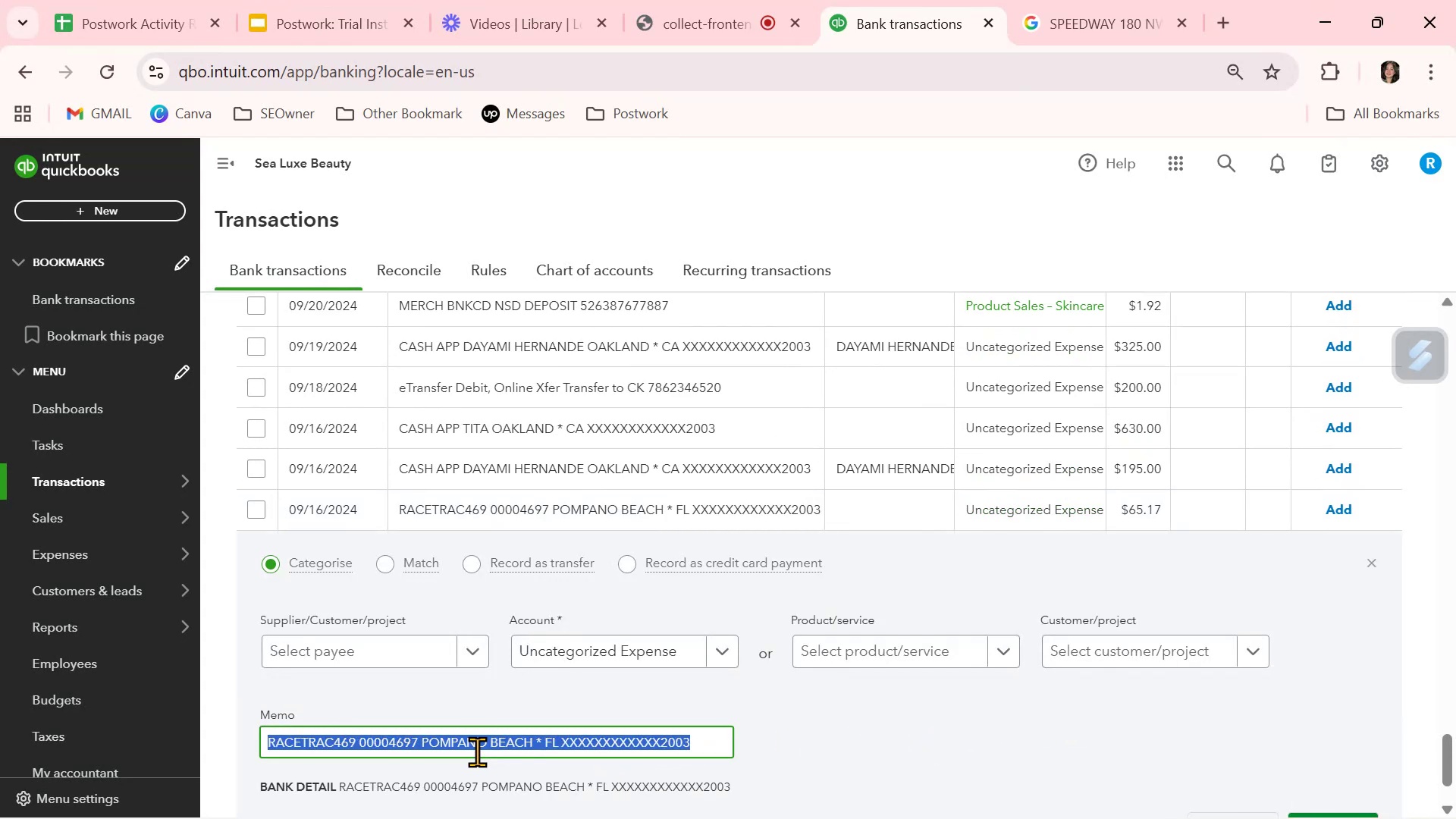 
key(Control+ControlLeft)
 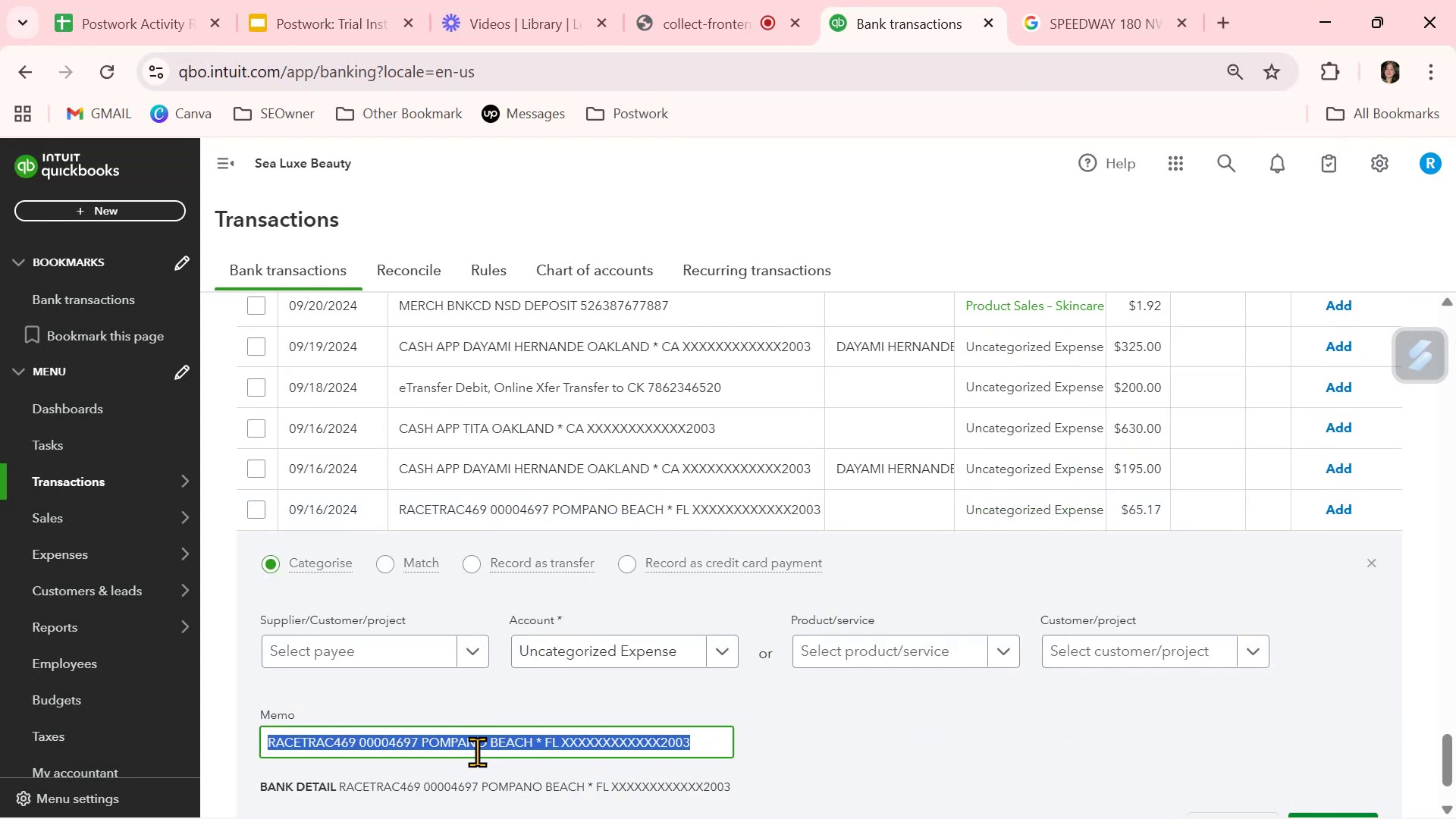 
key(Control+C)
 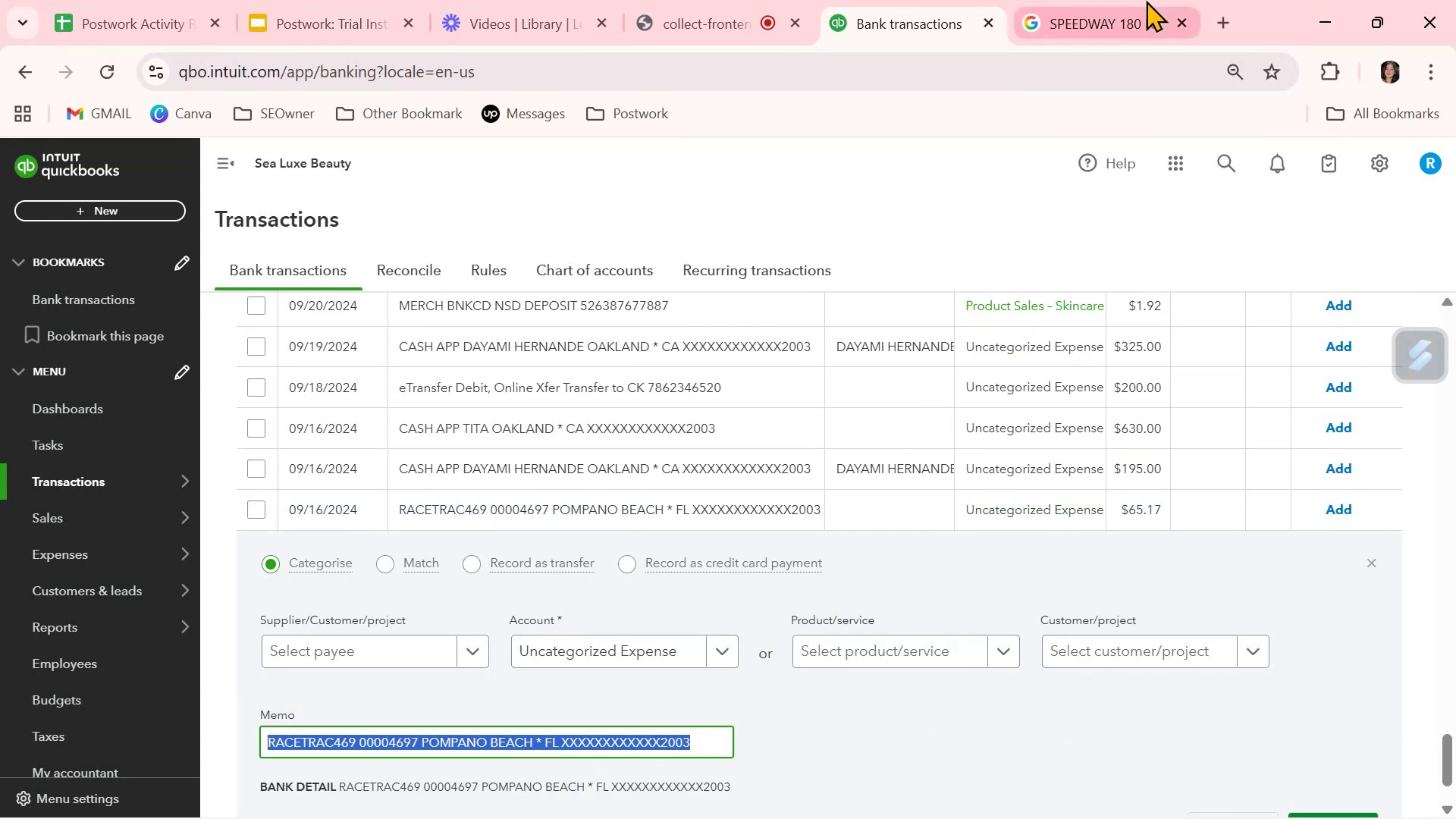 
left_click([1118, 18])
 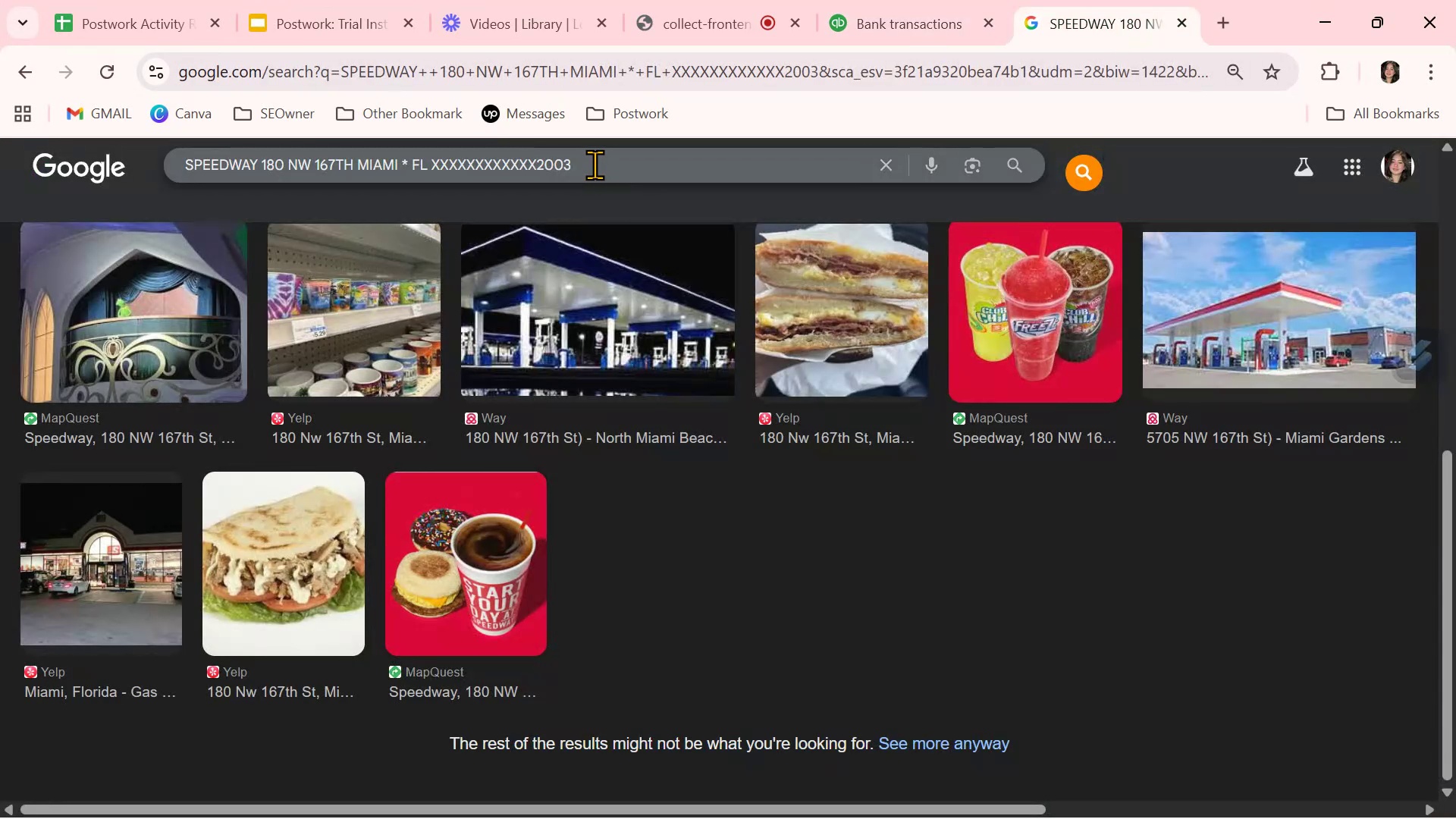 
double_click([594, 165])
 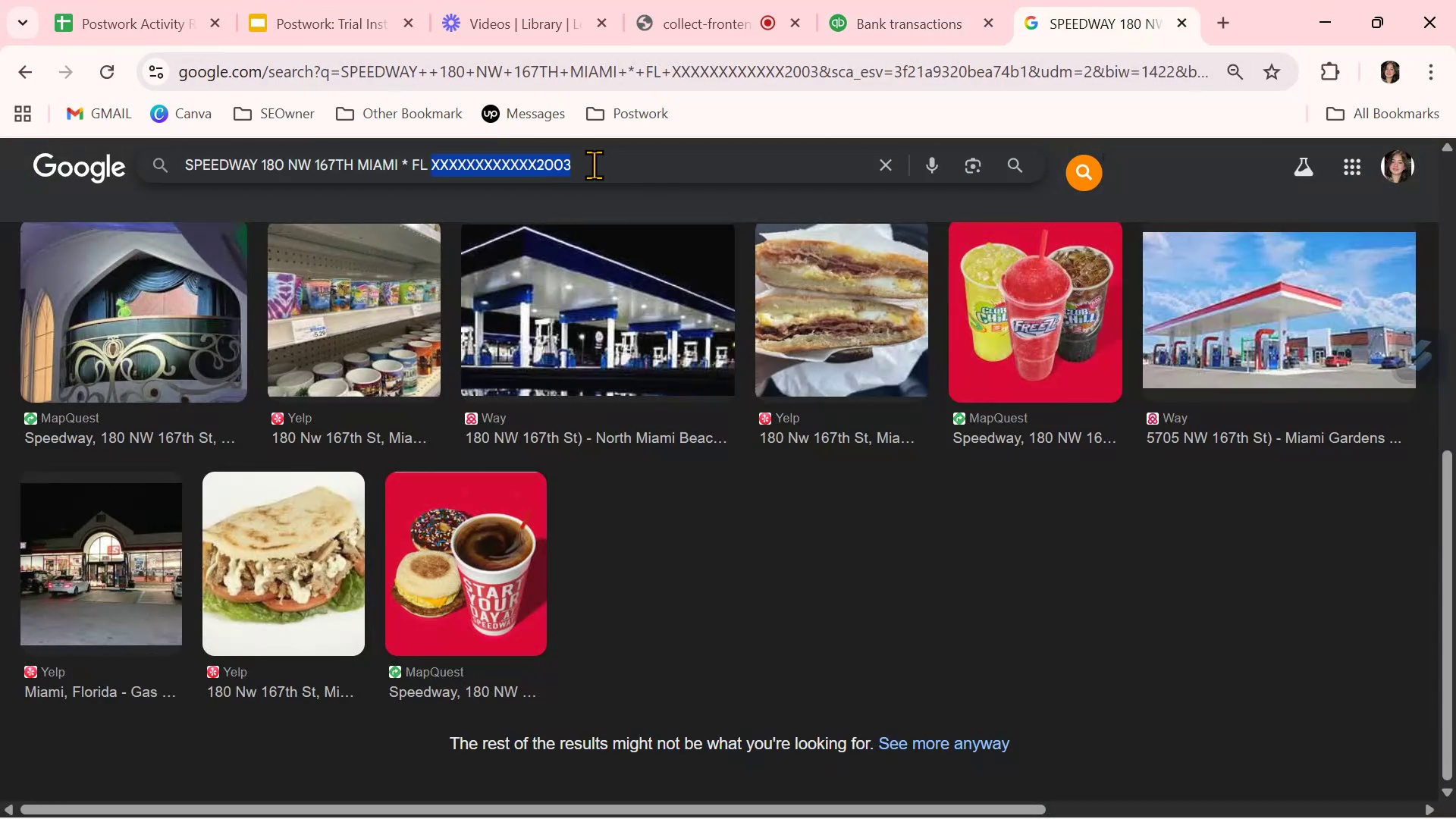 
triple_click([594, 165])
 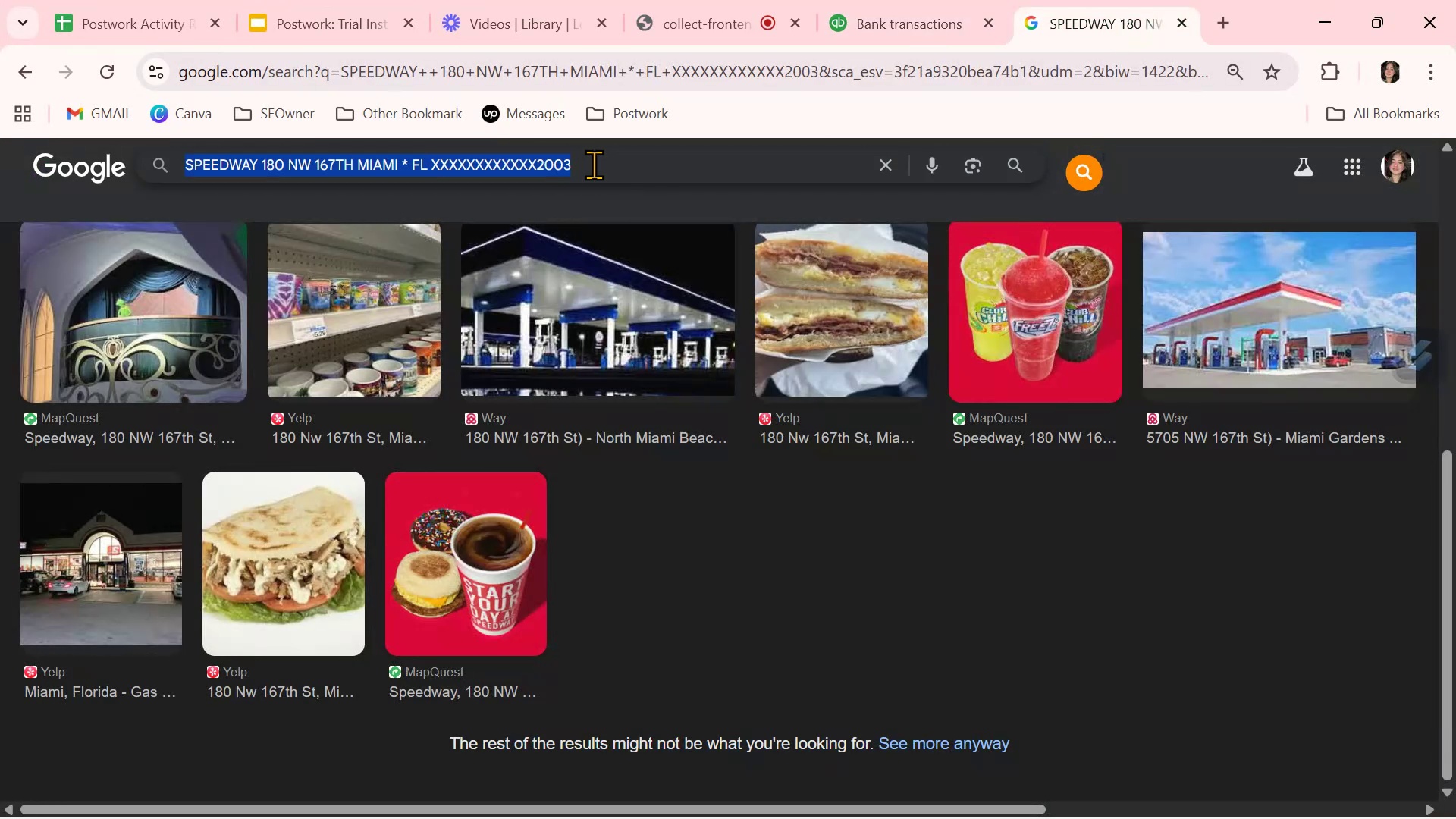 
key(Control+ControlLeft)
 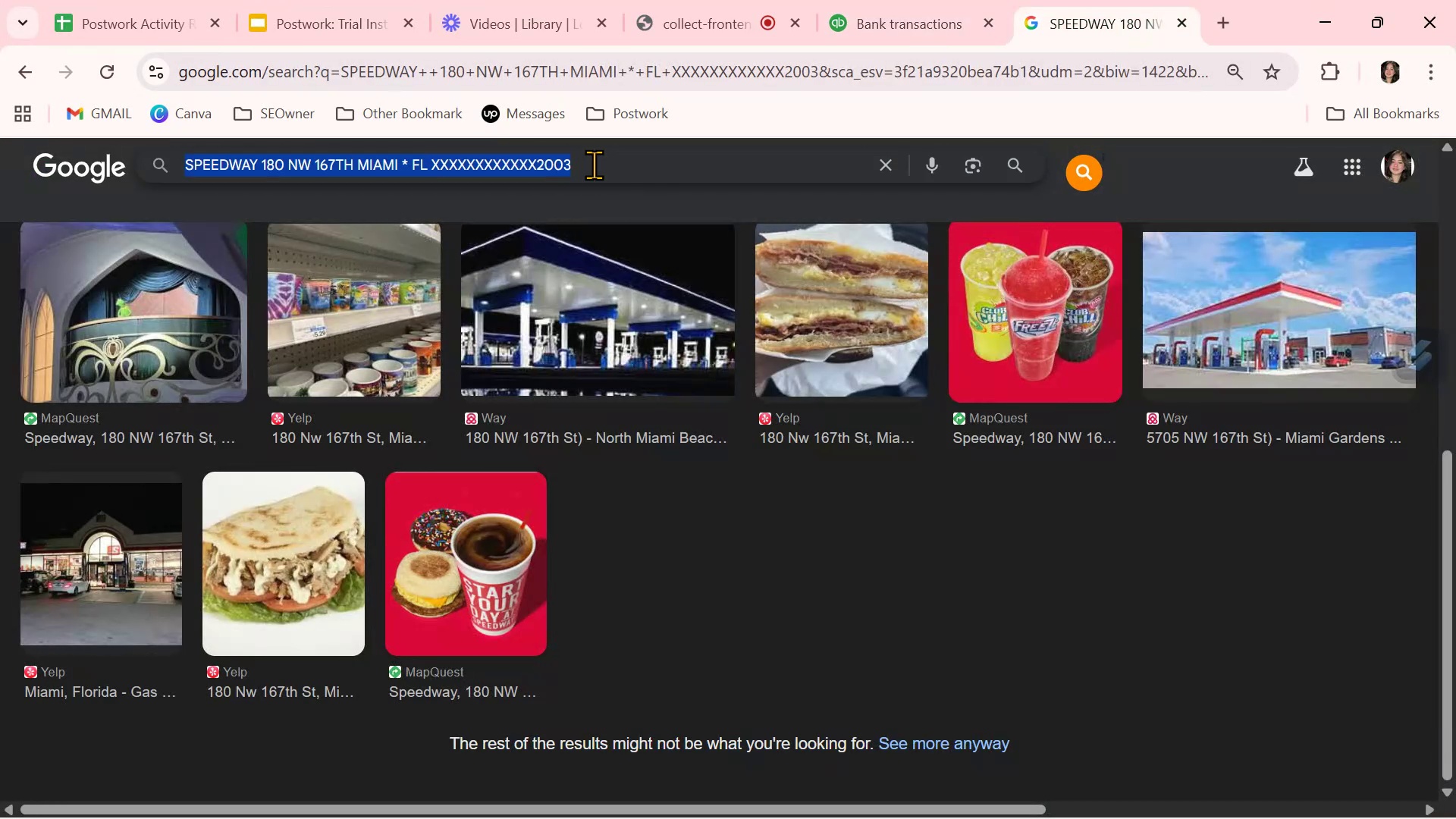 
key(Control+V)
 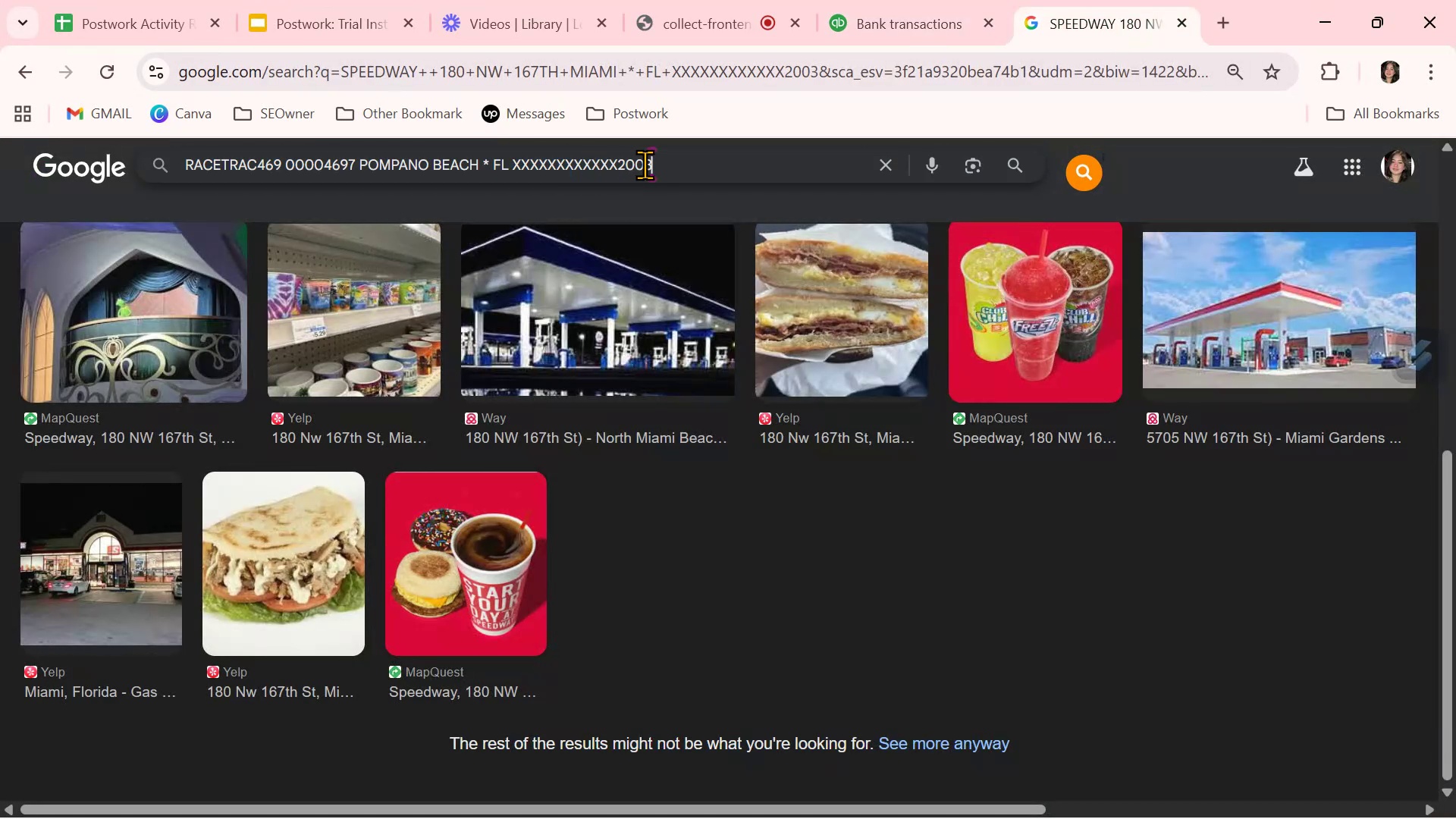 
left_click_drag(start_coordinate=[656, 167], to_coordinate=[510, 167])
 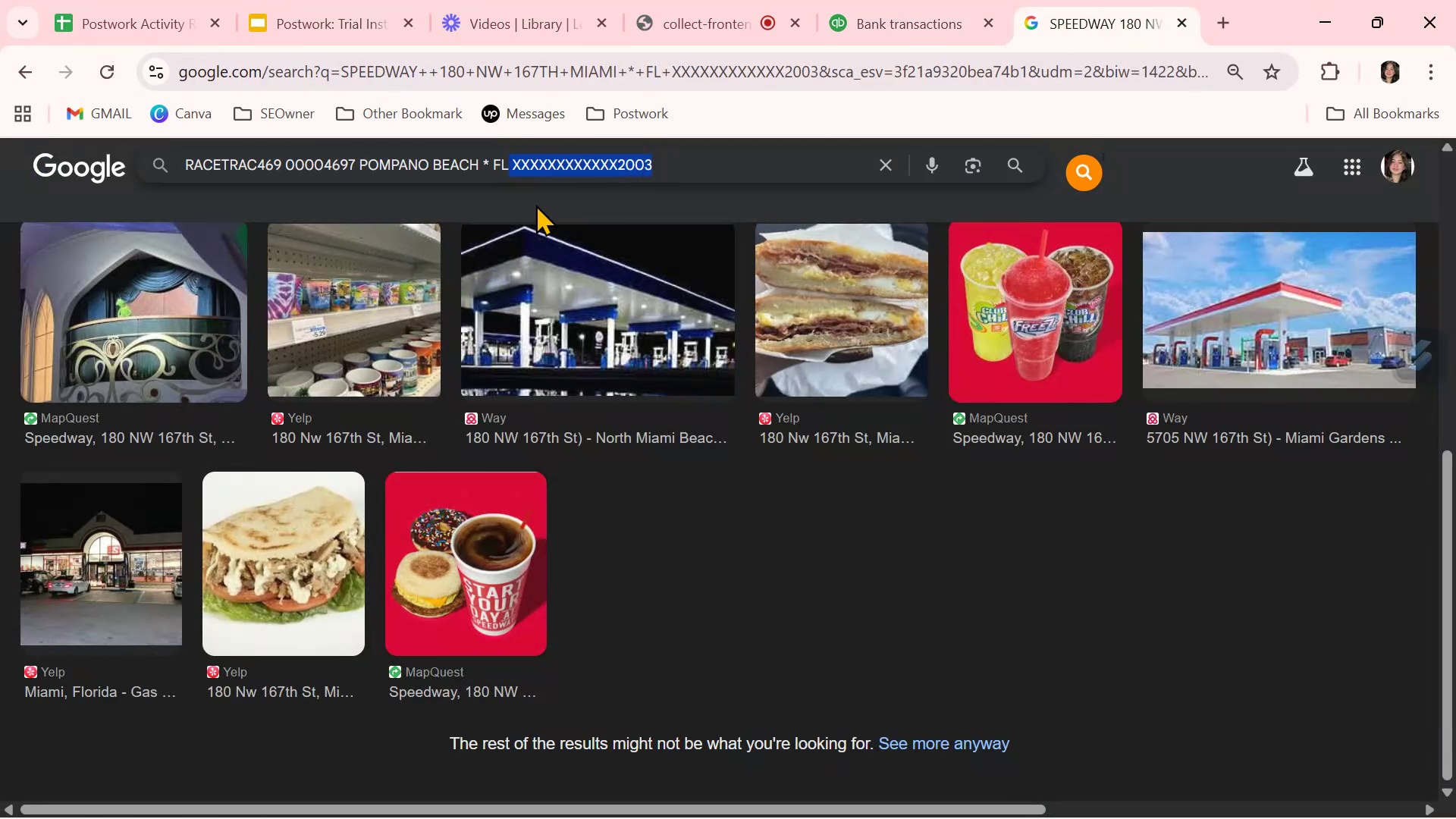 
key(Backspace)
 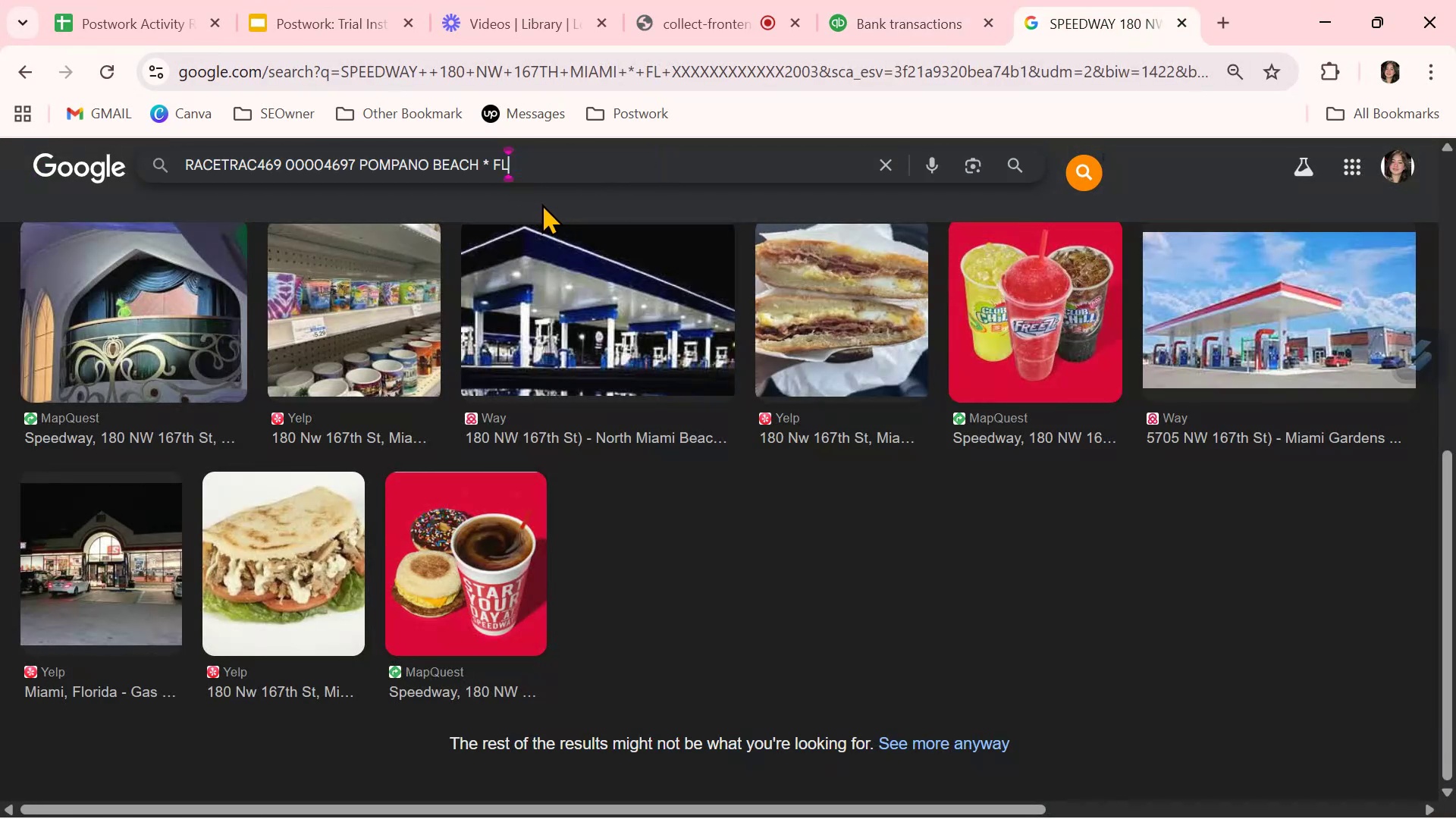 
key(Enter)
 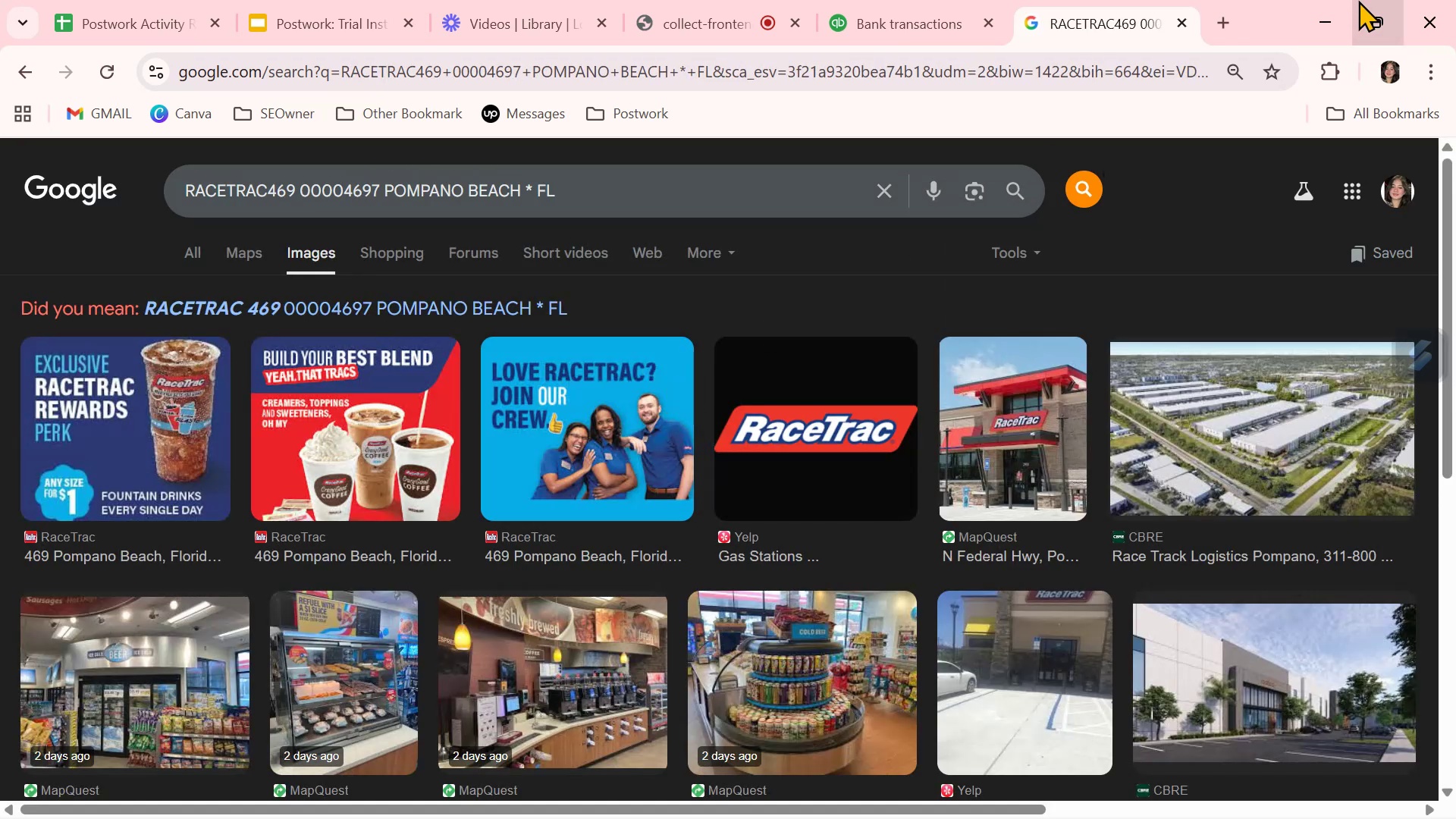 
mouse_move([927, 20])
 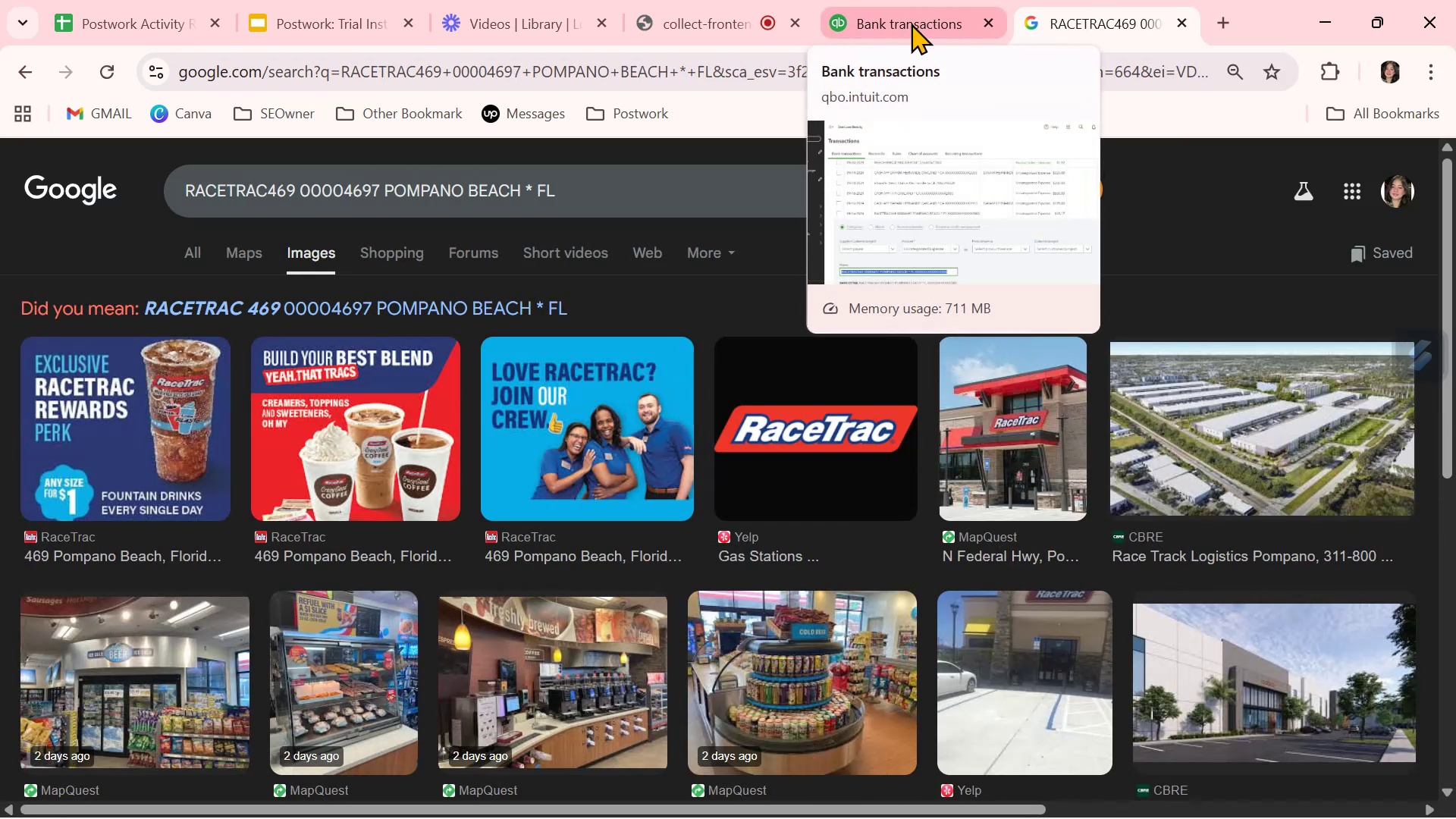 
left_click([904, 21])
 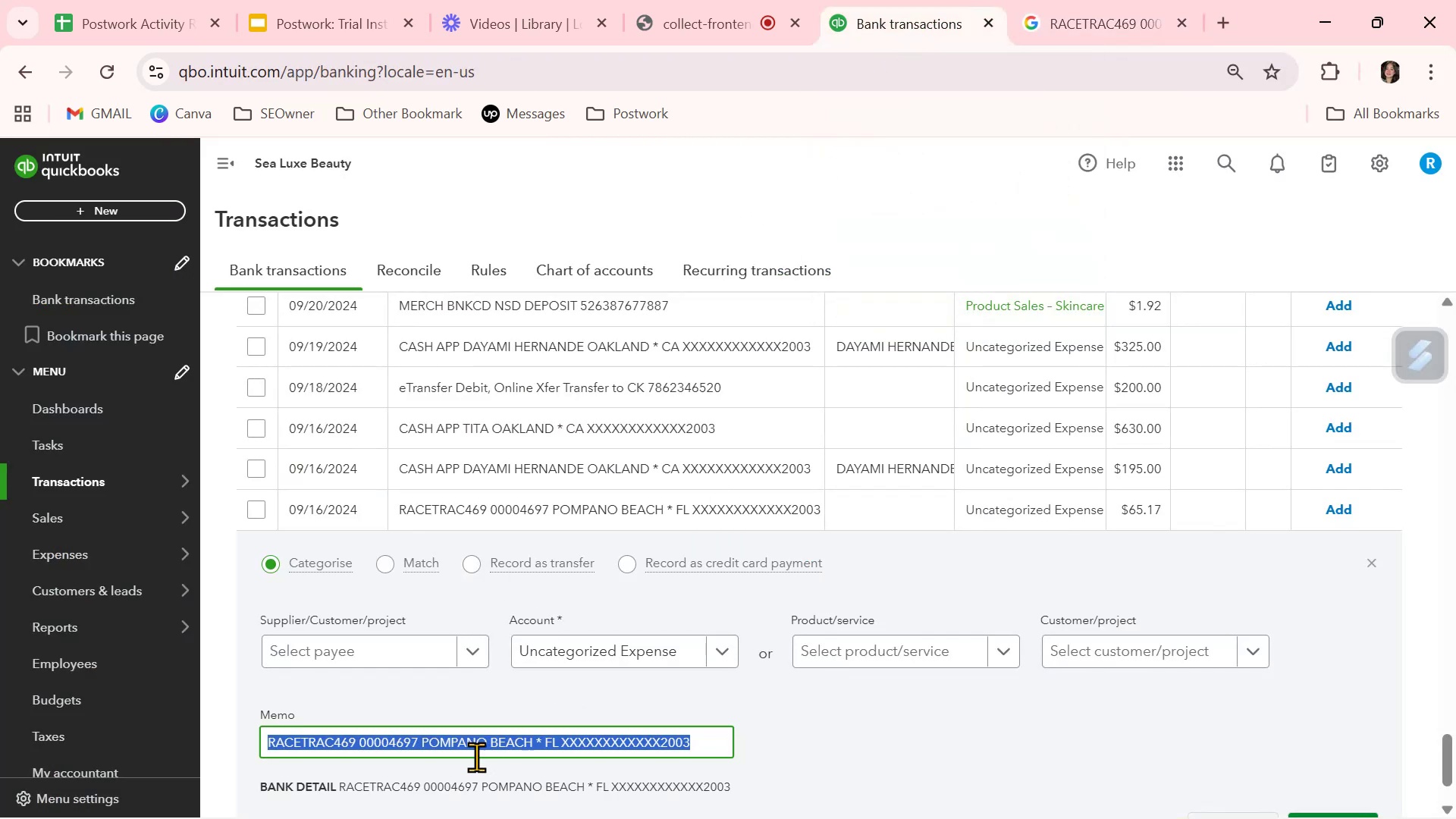 
left_click([355, 735])
 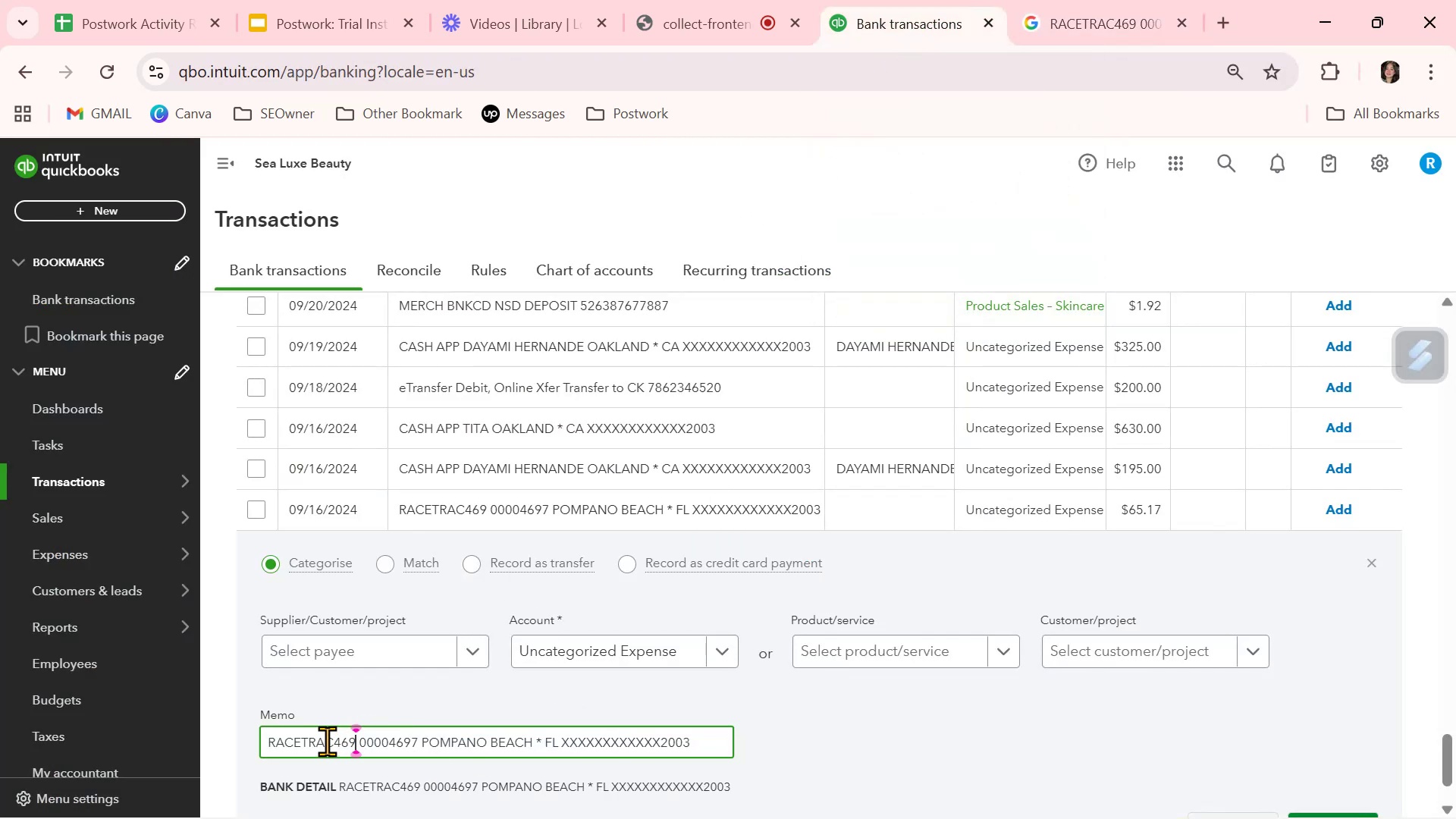 
left_click_drag(start_coordinate=[334, 738], to_coordinate=[213, 738])
 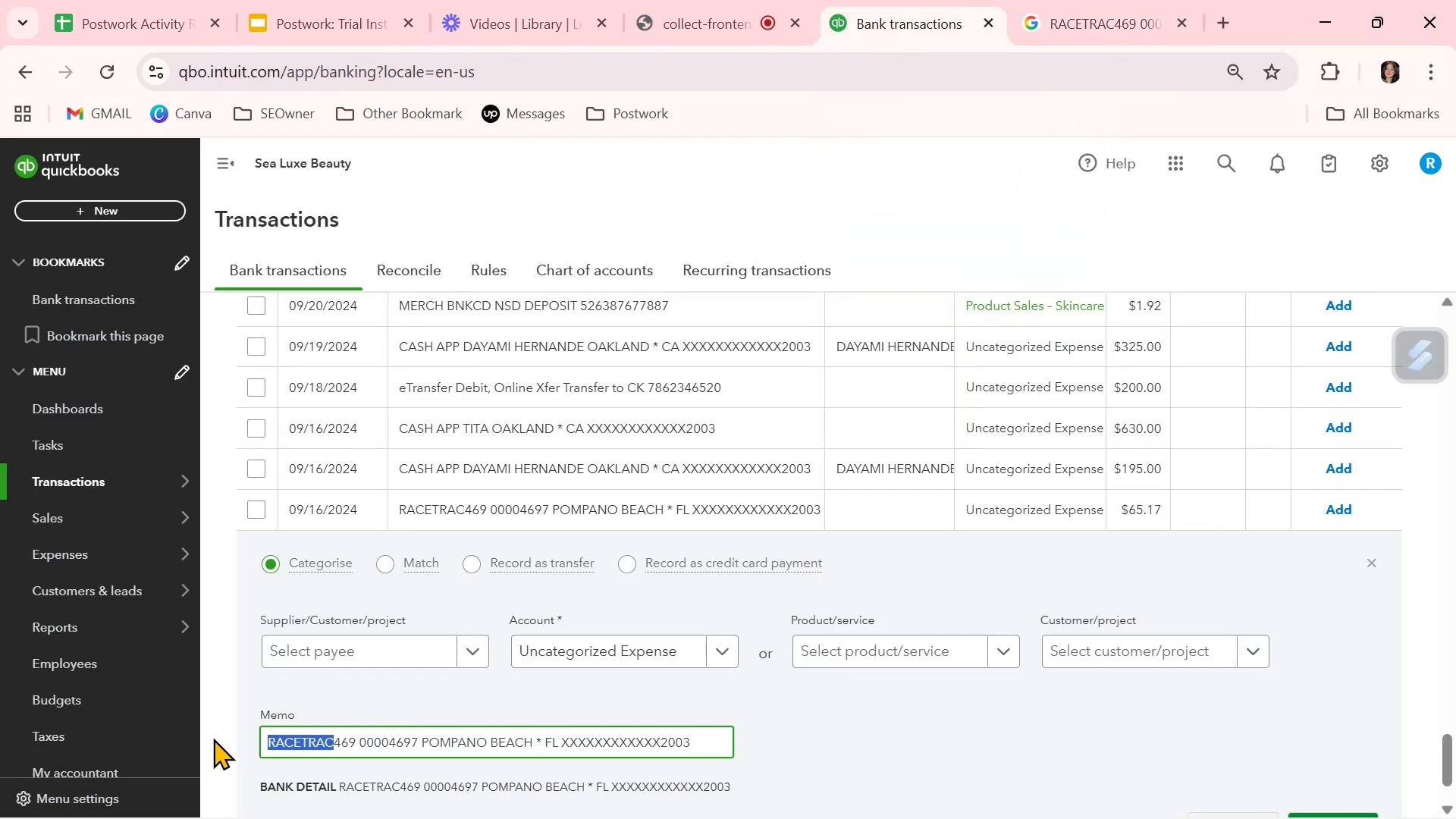 
key(Control+ControlLeft)
 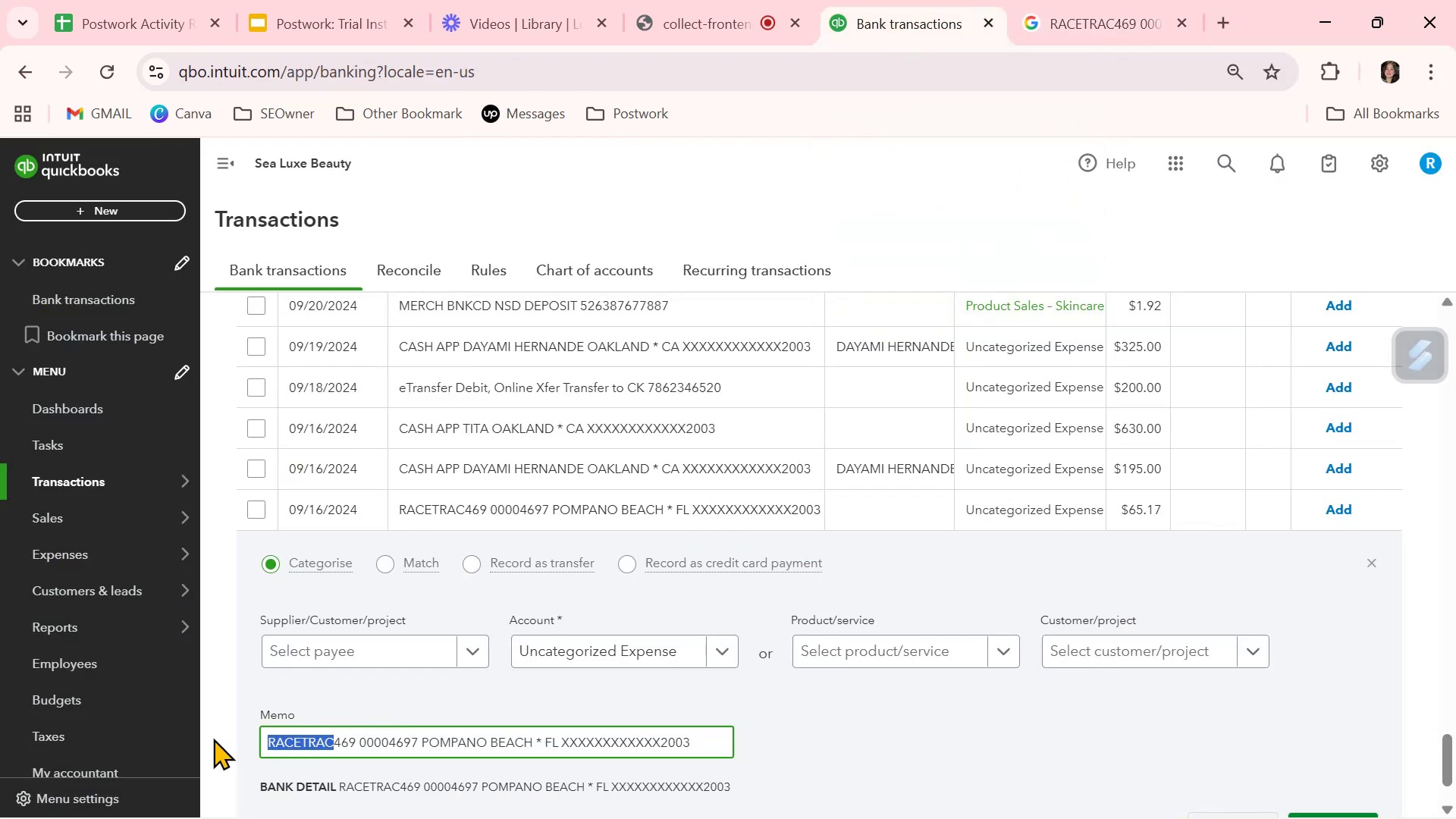 
key(Control+C)
 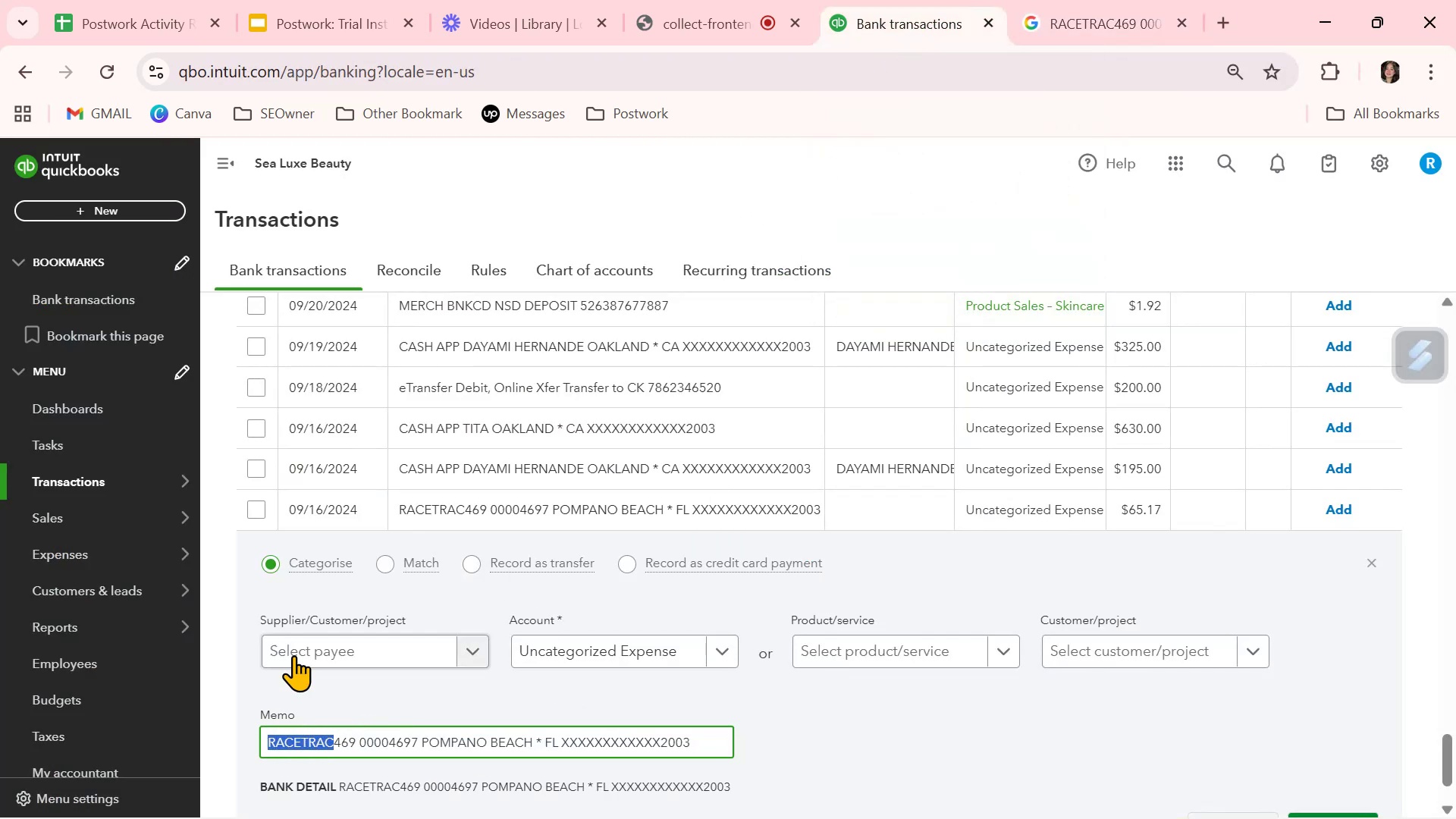 
left_click([300, 649])
 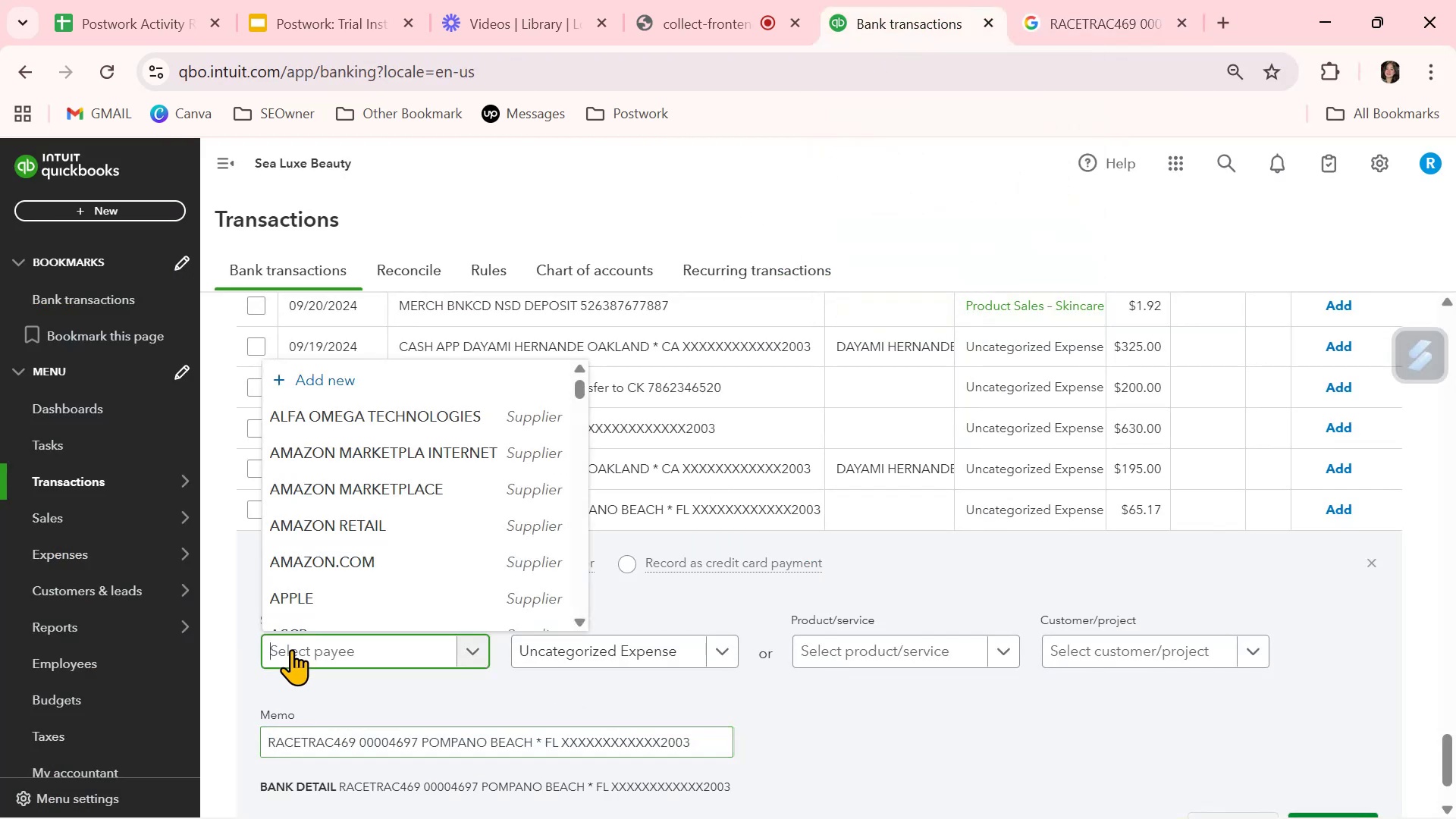 
key(Control+ControlLeft)
 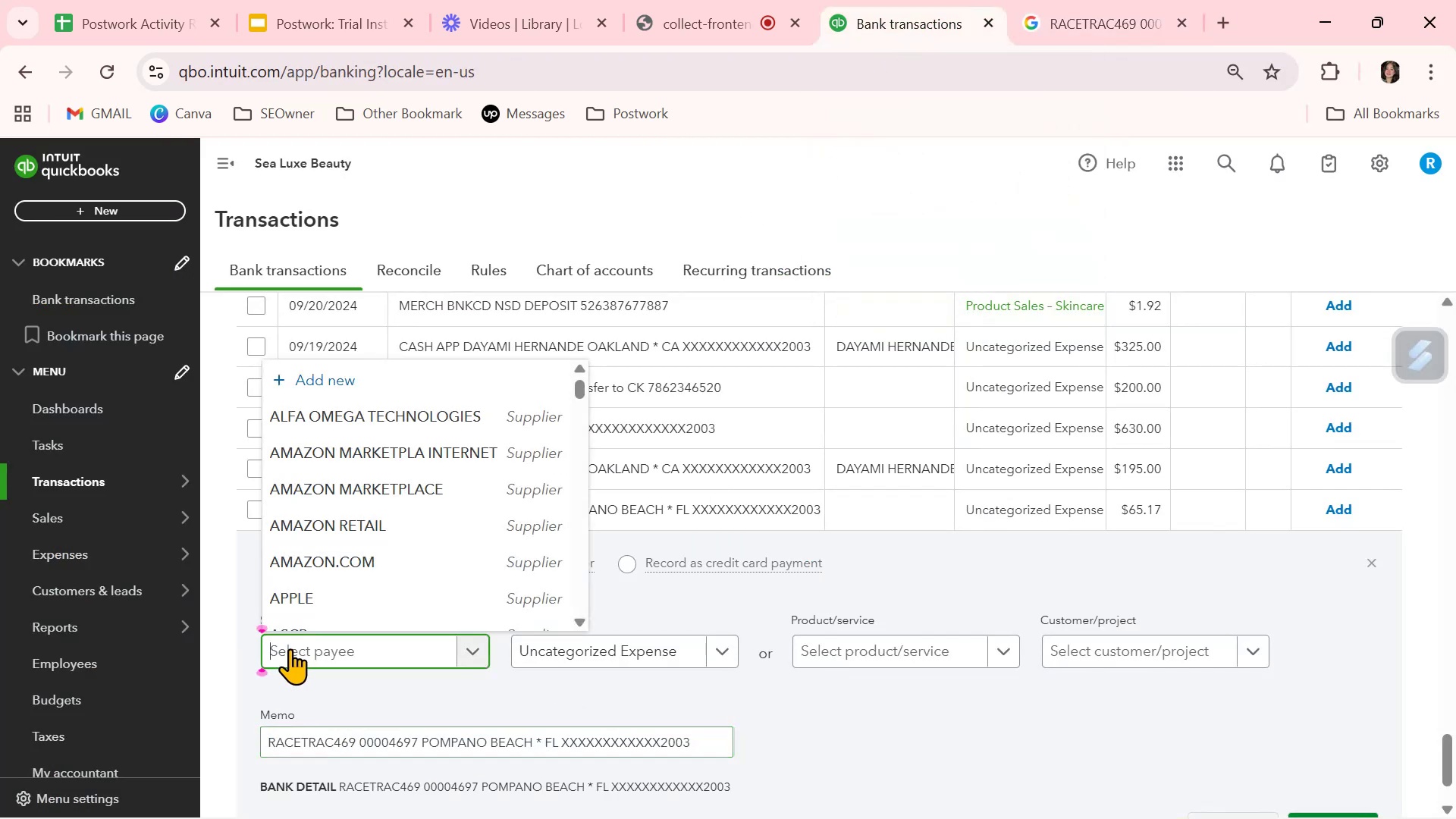 
key(Control+V)
 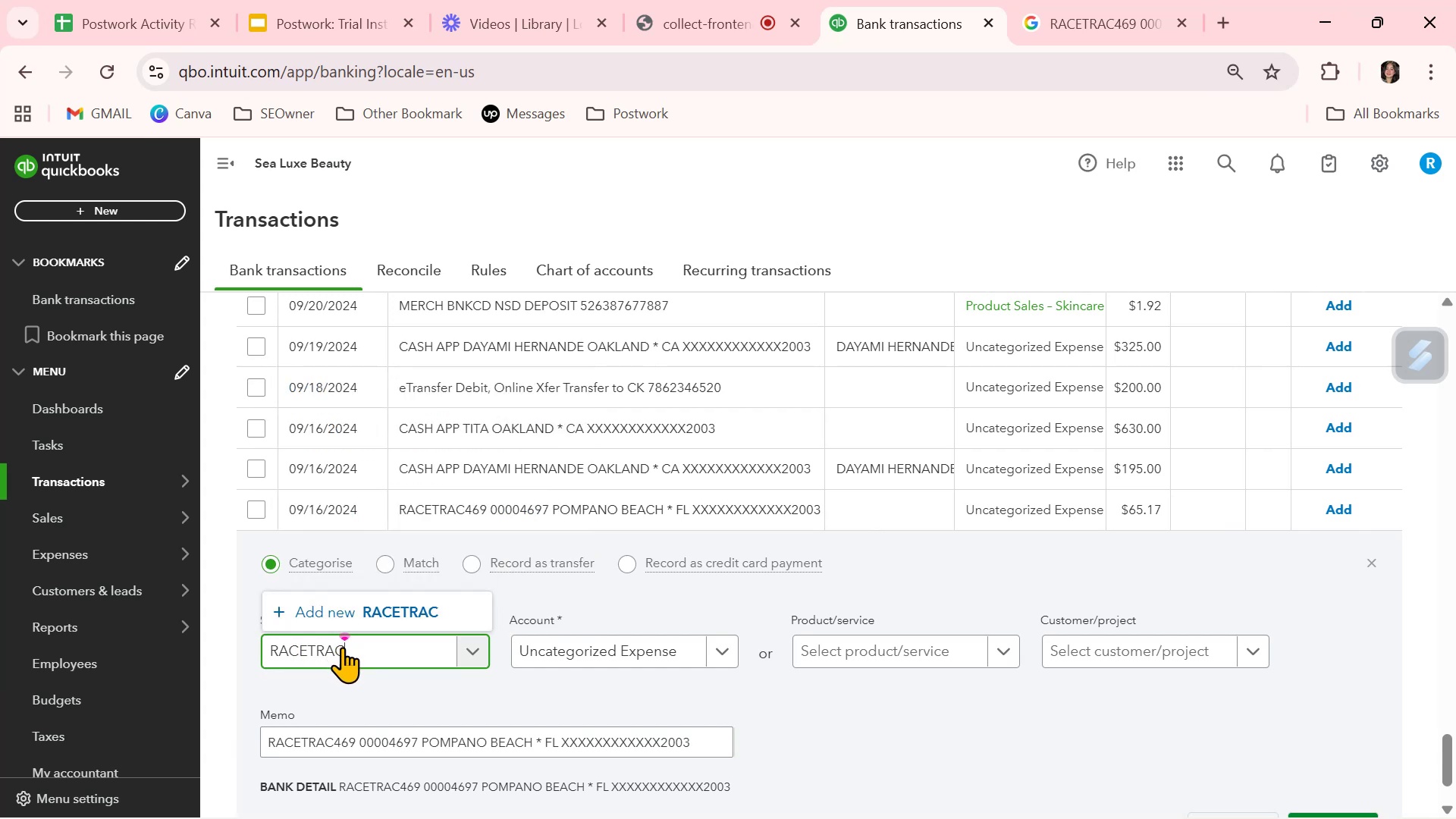 
left_click([377, 616])
 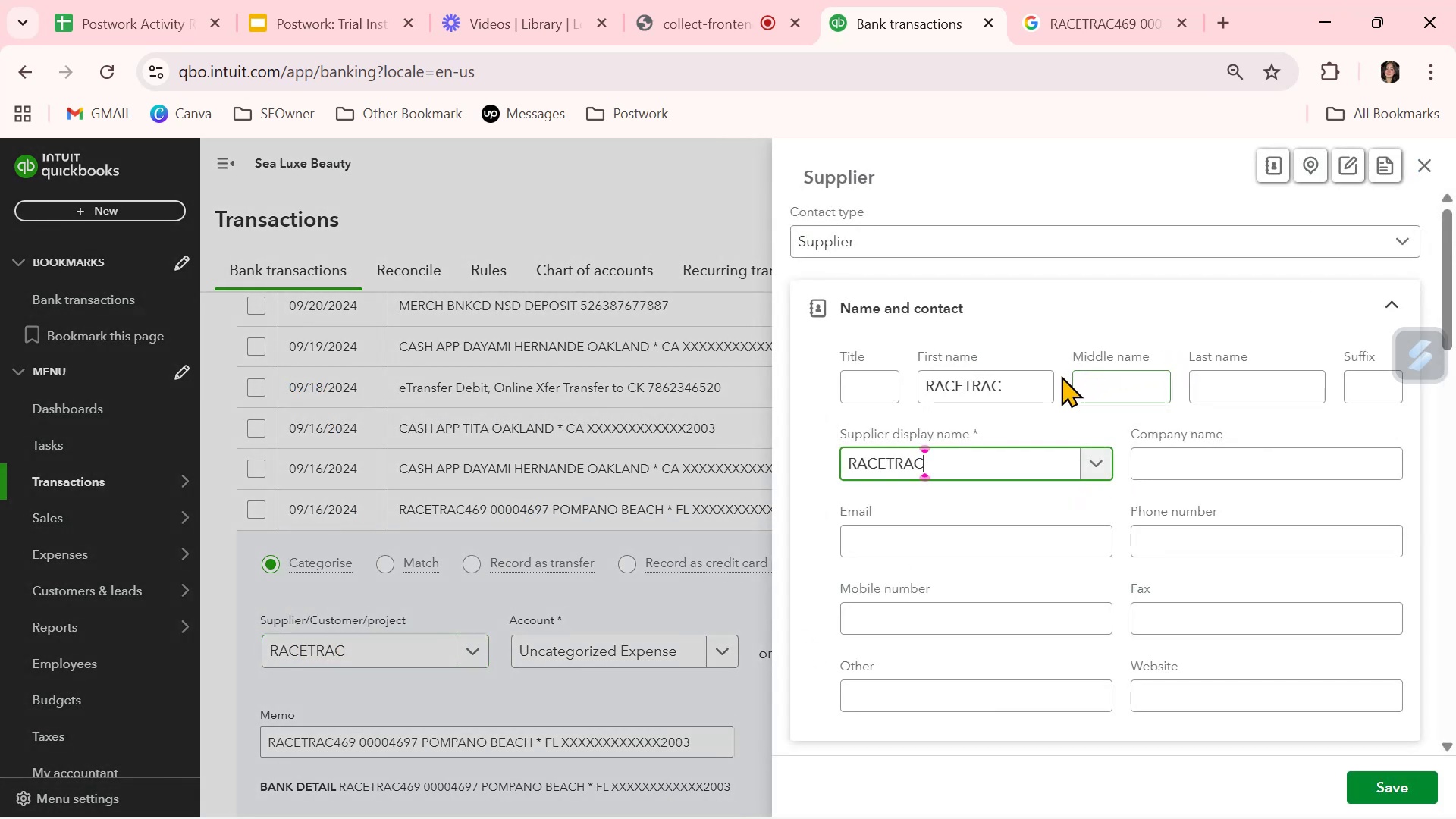 
left_click_drag(start_coordinate=[1038, 385], to_coordinate=[659, 369])
 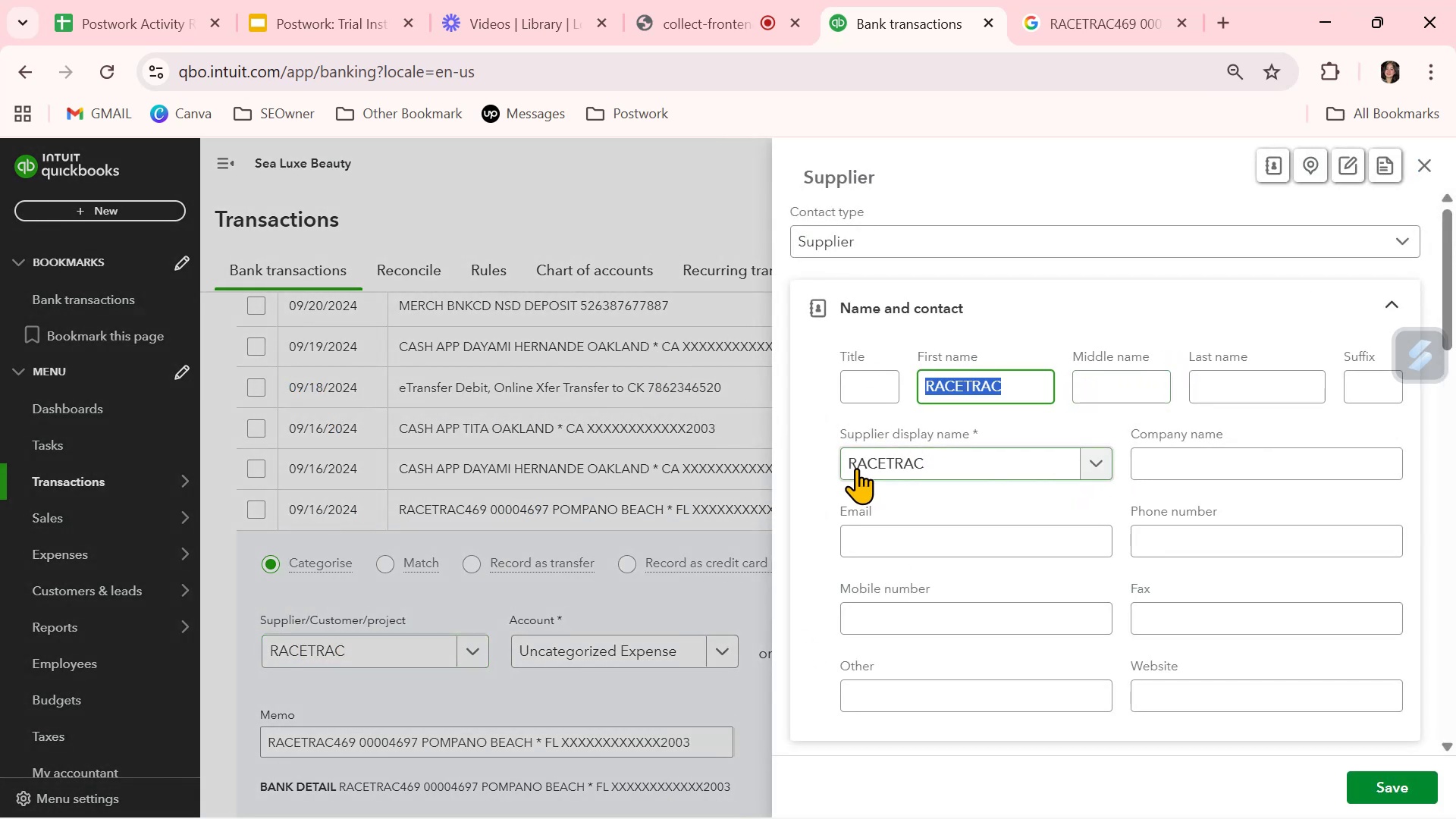 
key(Backspace)
 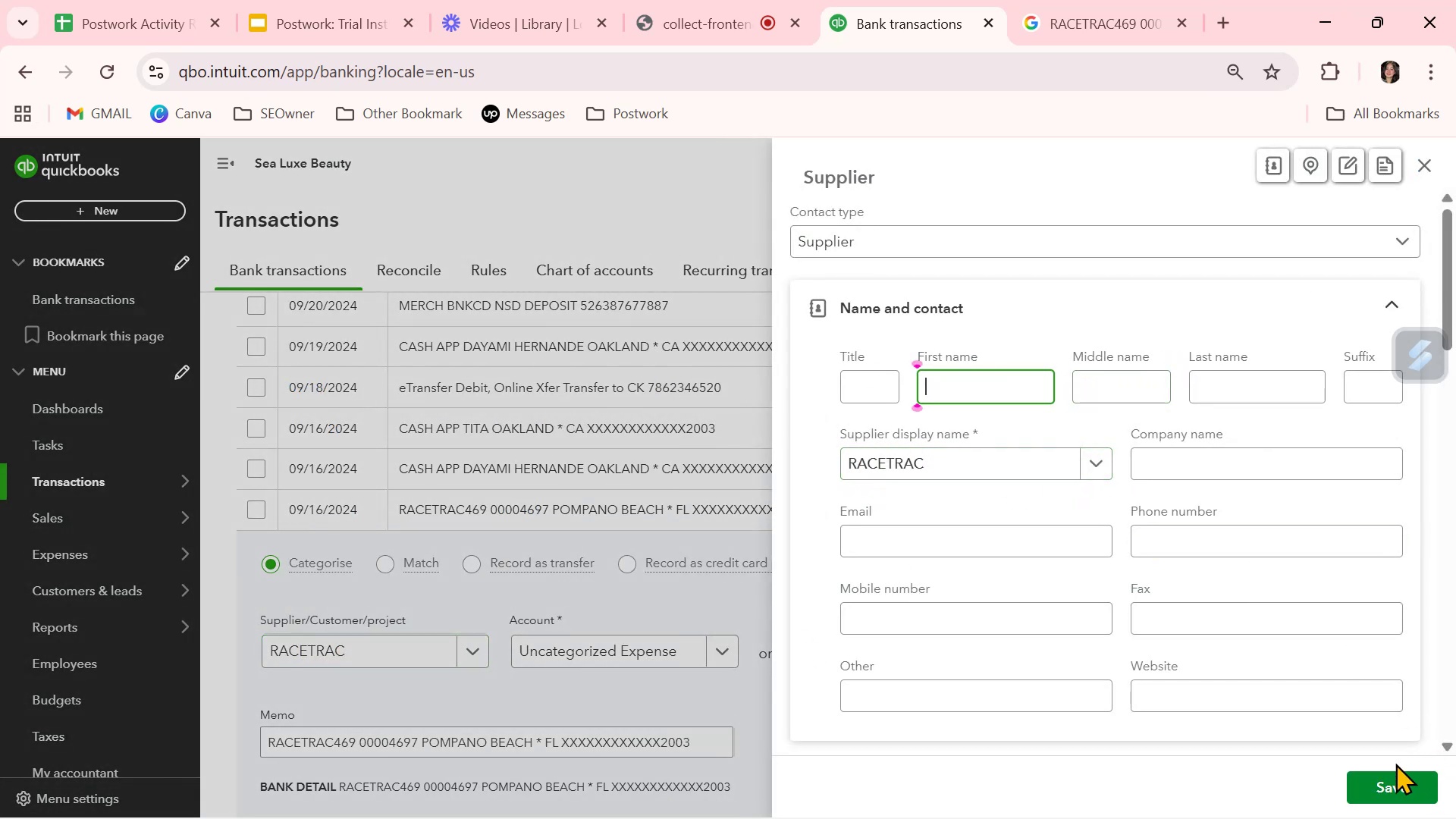 
left_click([1391, 787])
 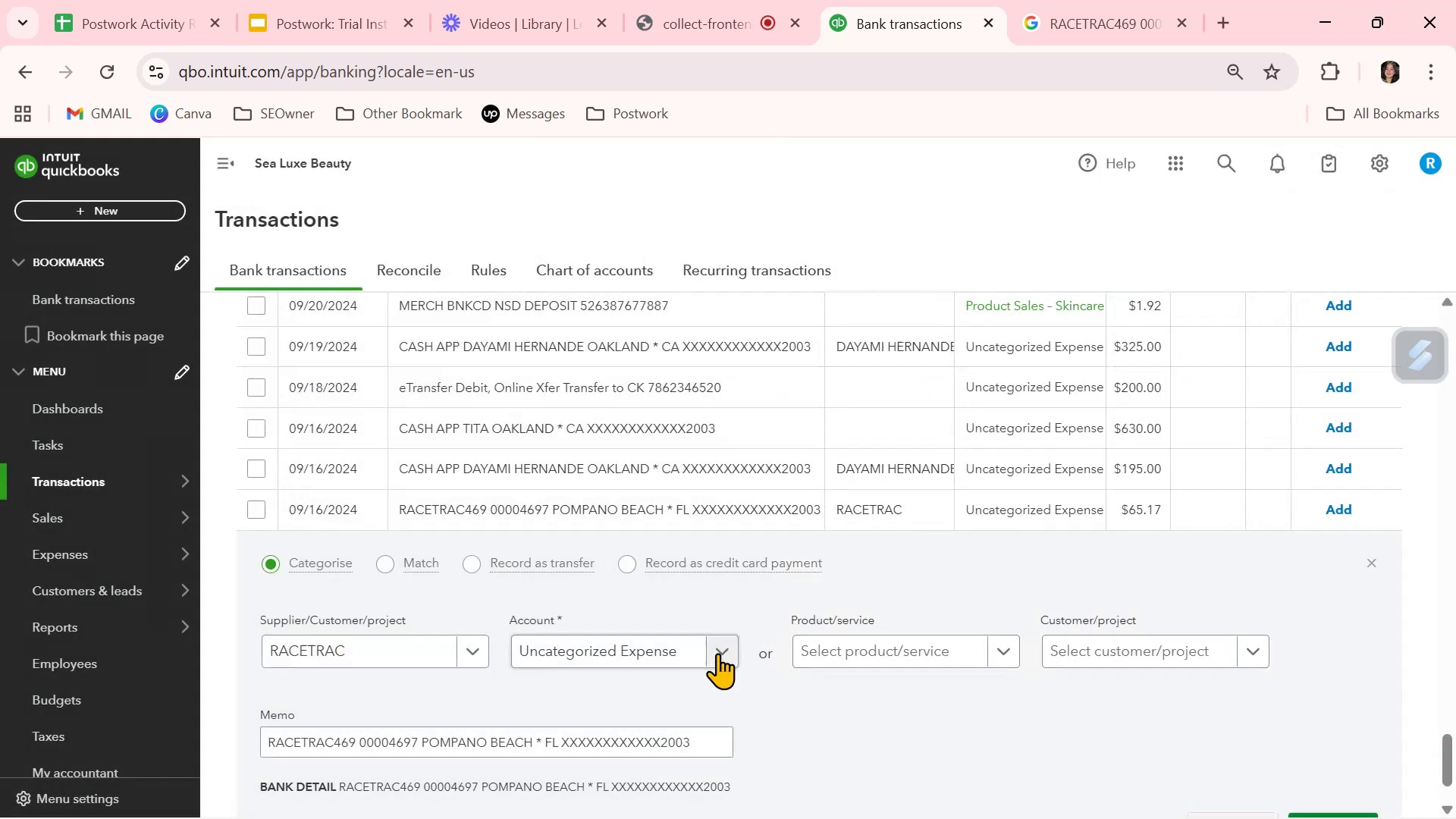 
left_click([725, 653])
 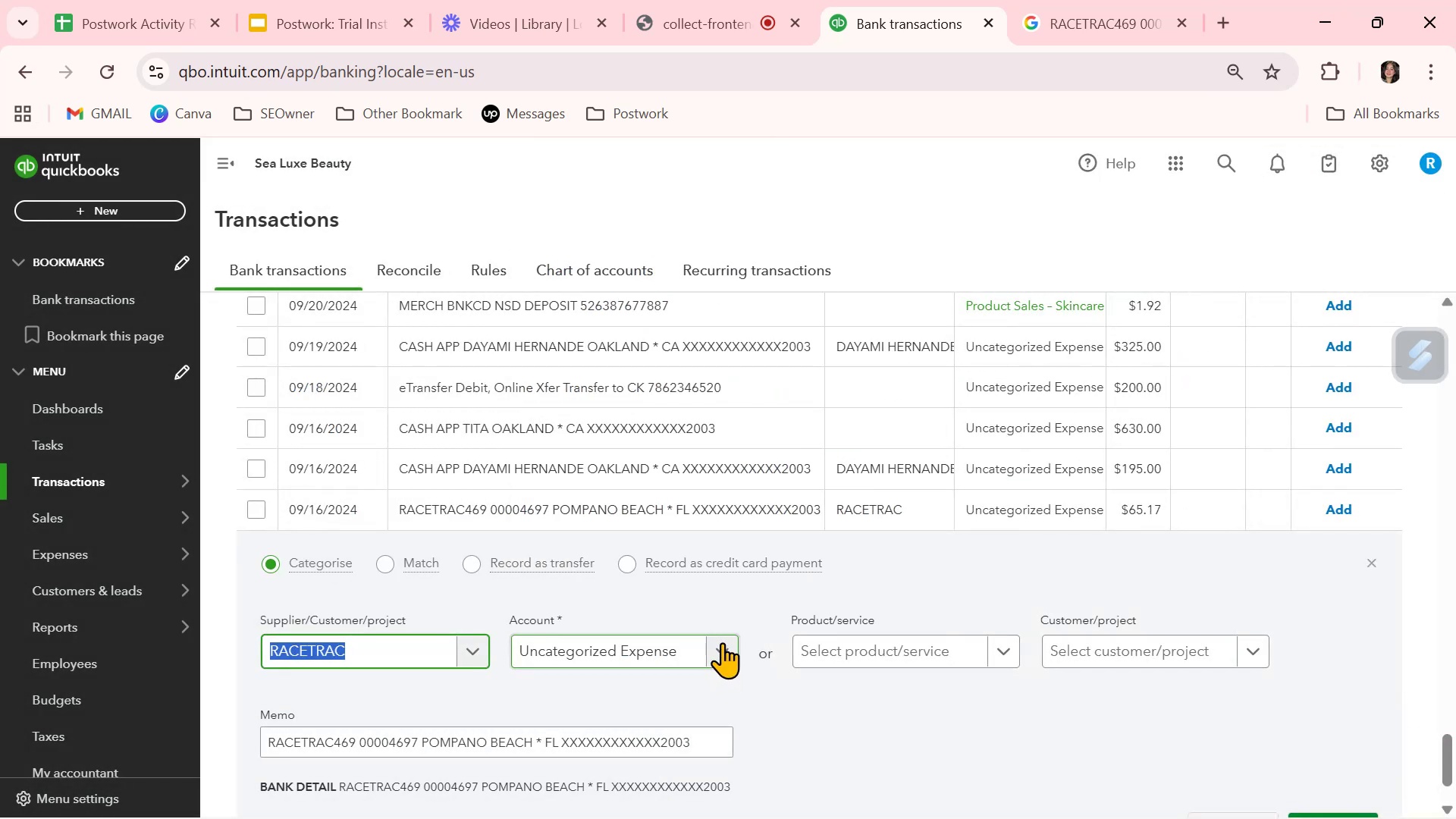 
type(f)
key(Backspace)
type(ra)
 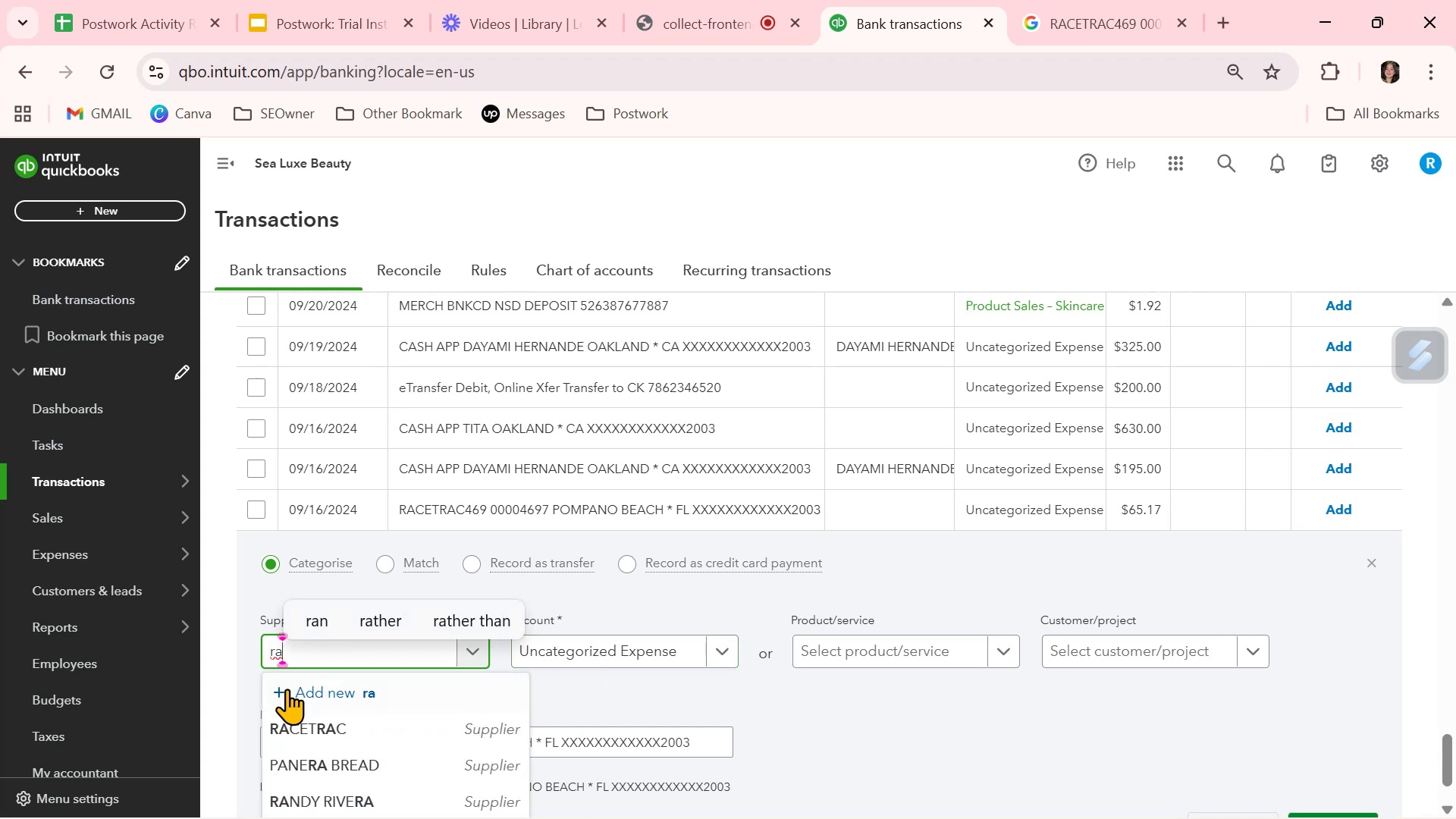 
left_click([303, 735])
 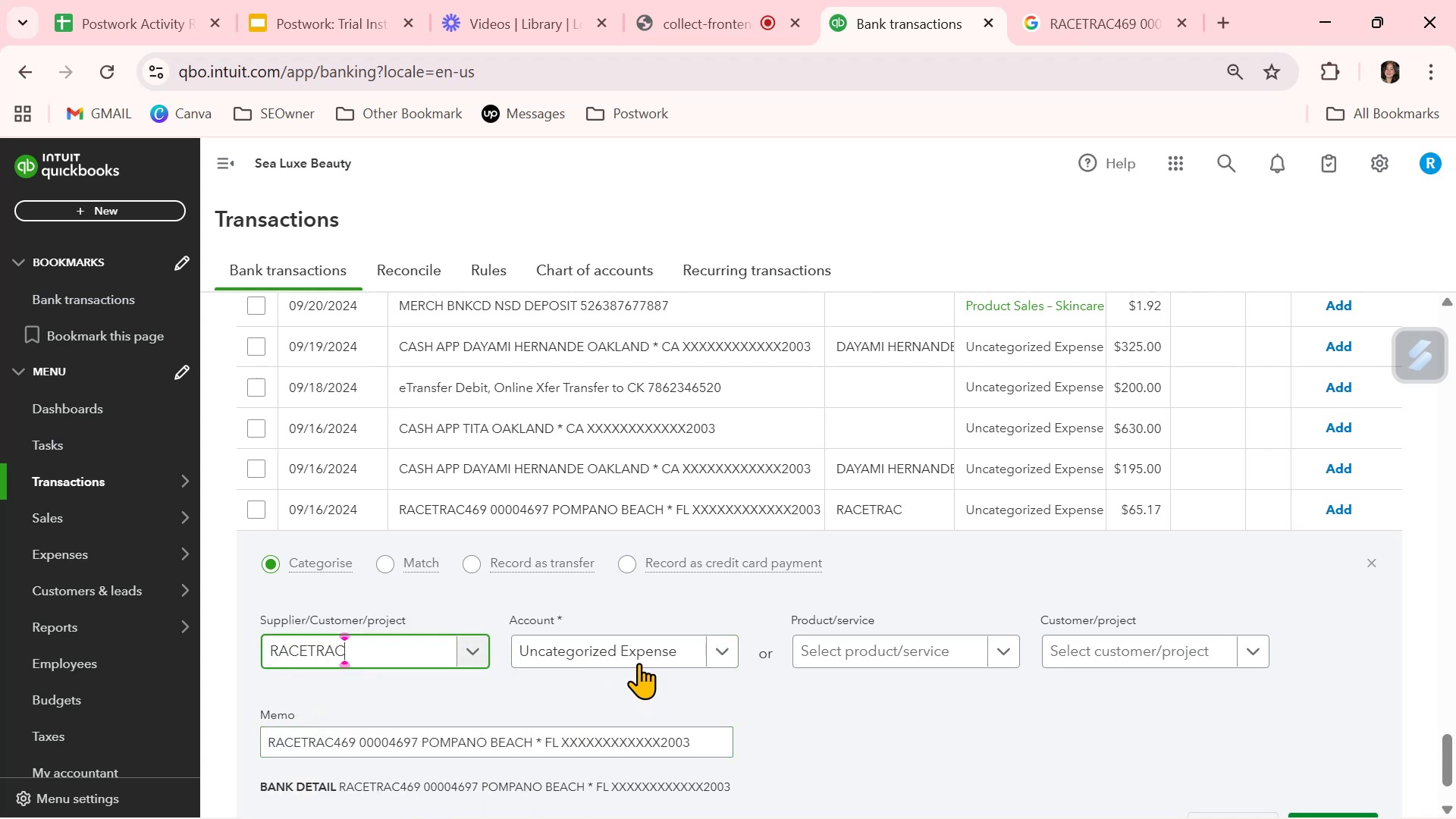 
left_click([639, 657])
 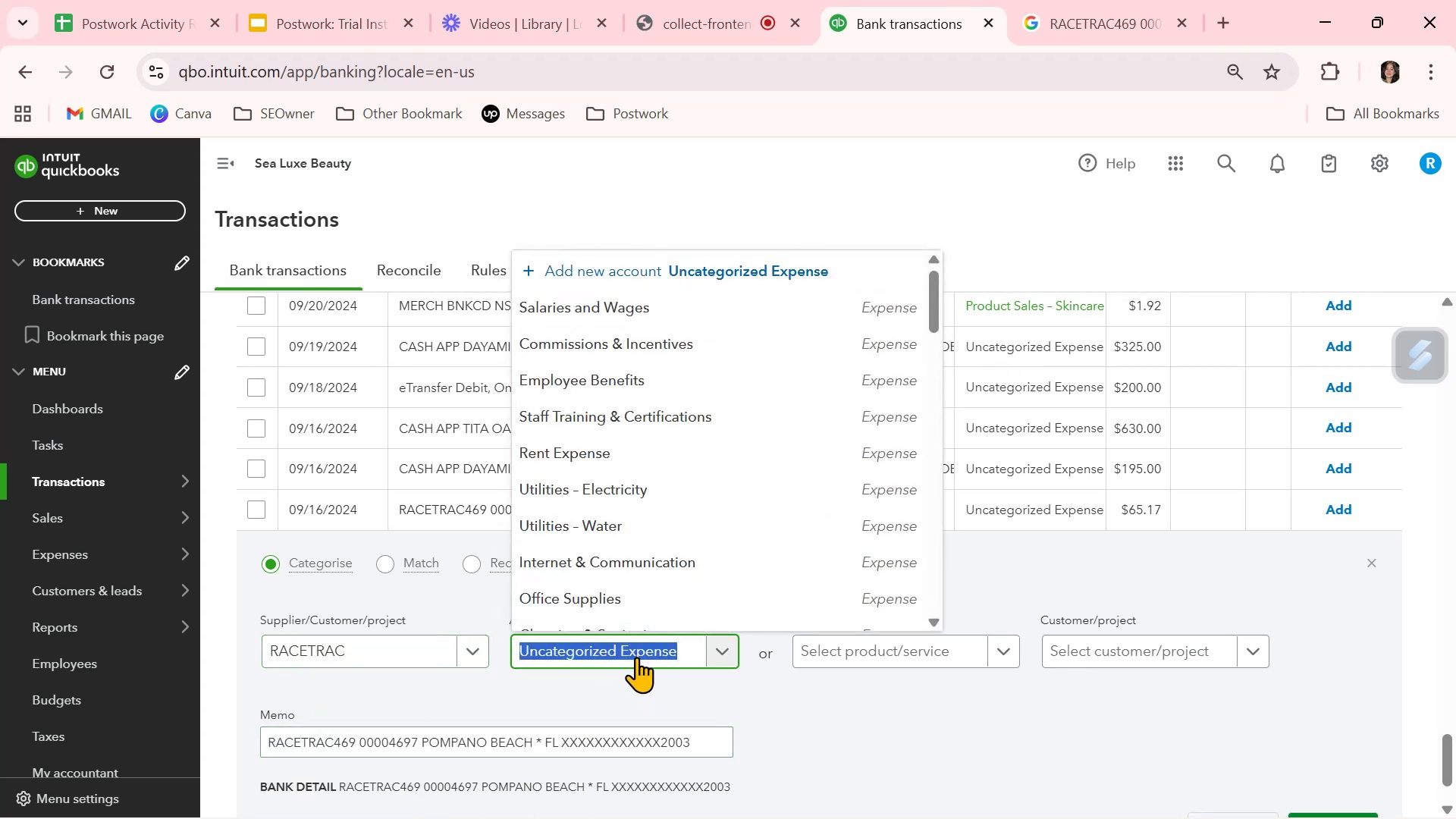 
key(F)
 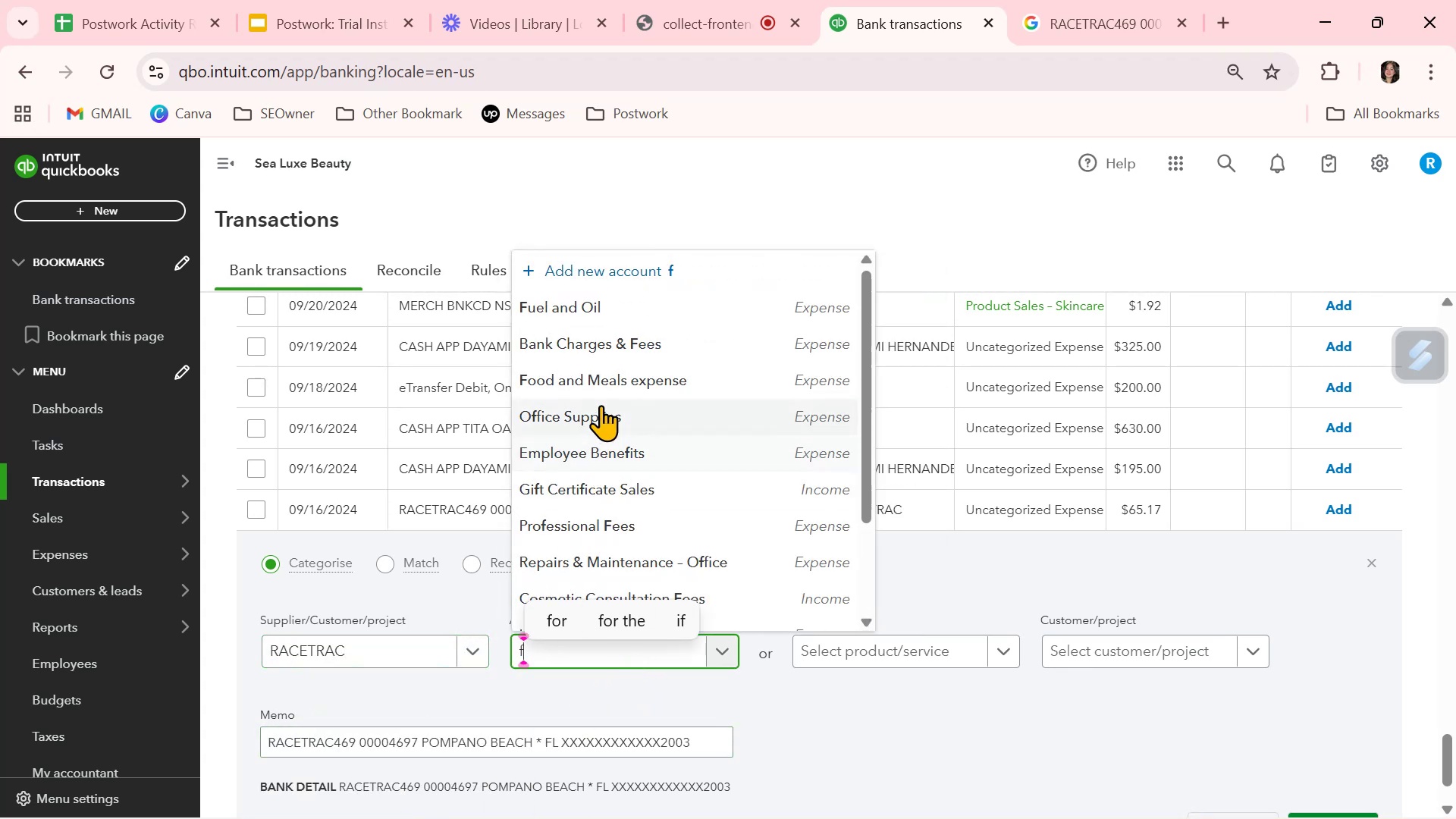 
left_click([607, 381])
 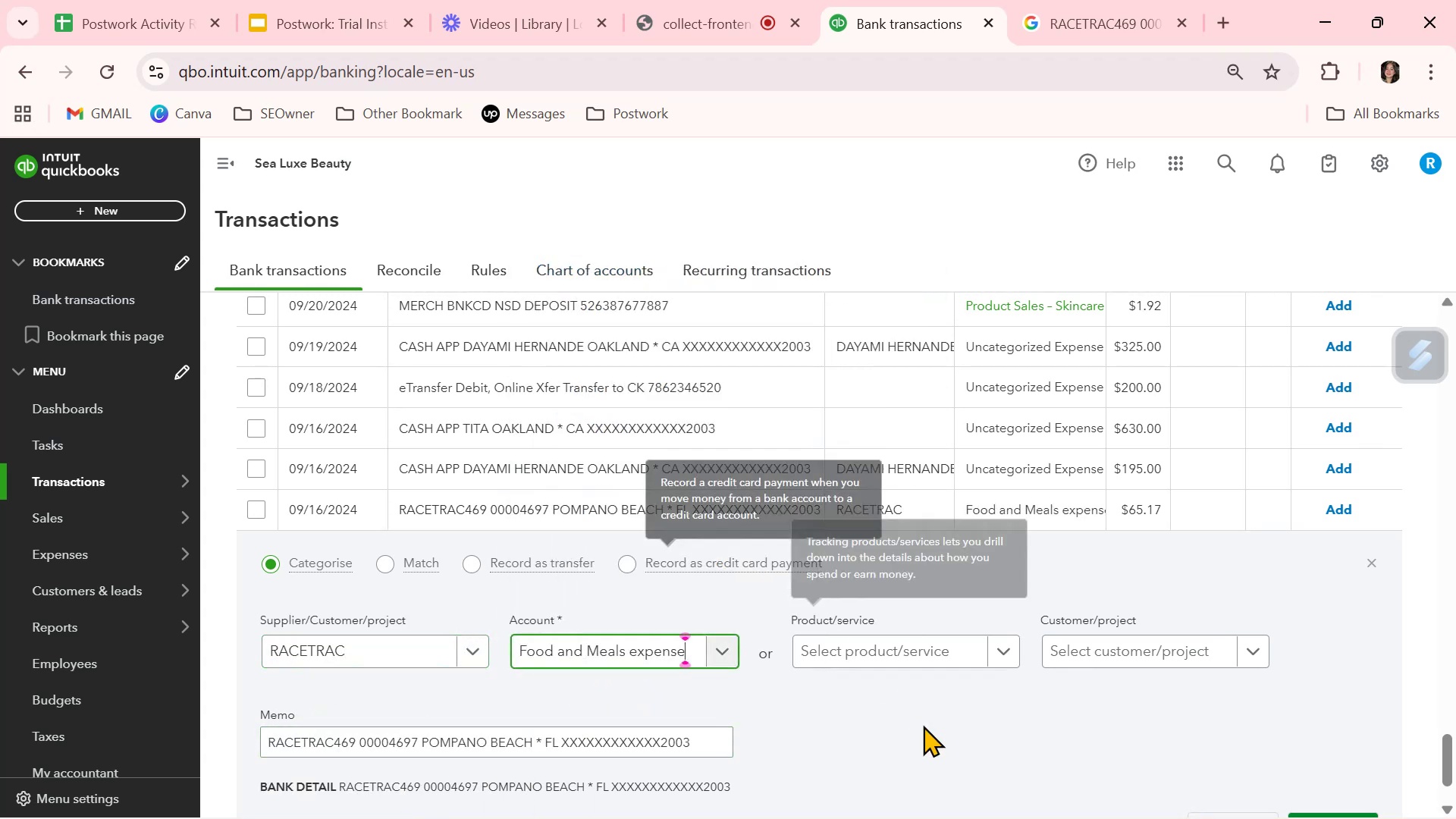 
left_click([924, 725])
 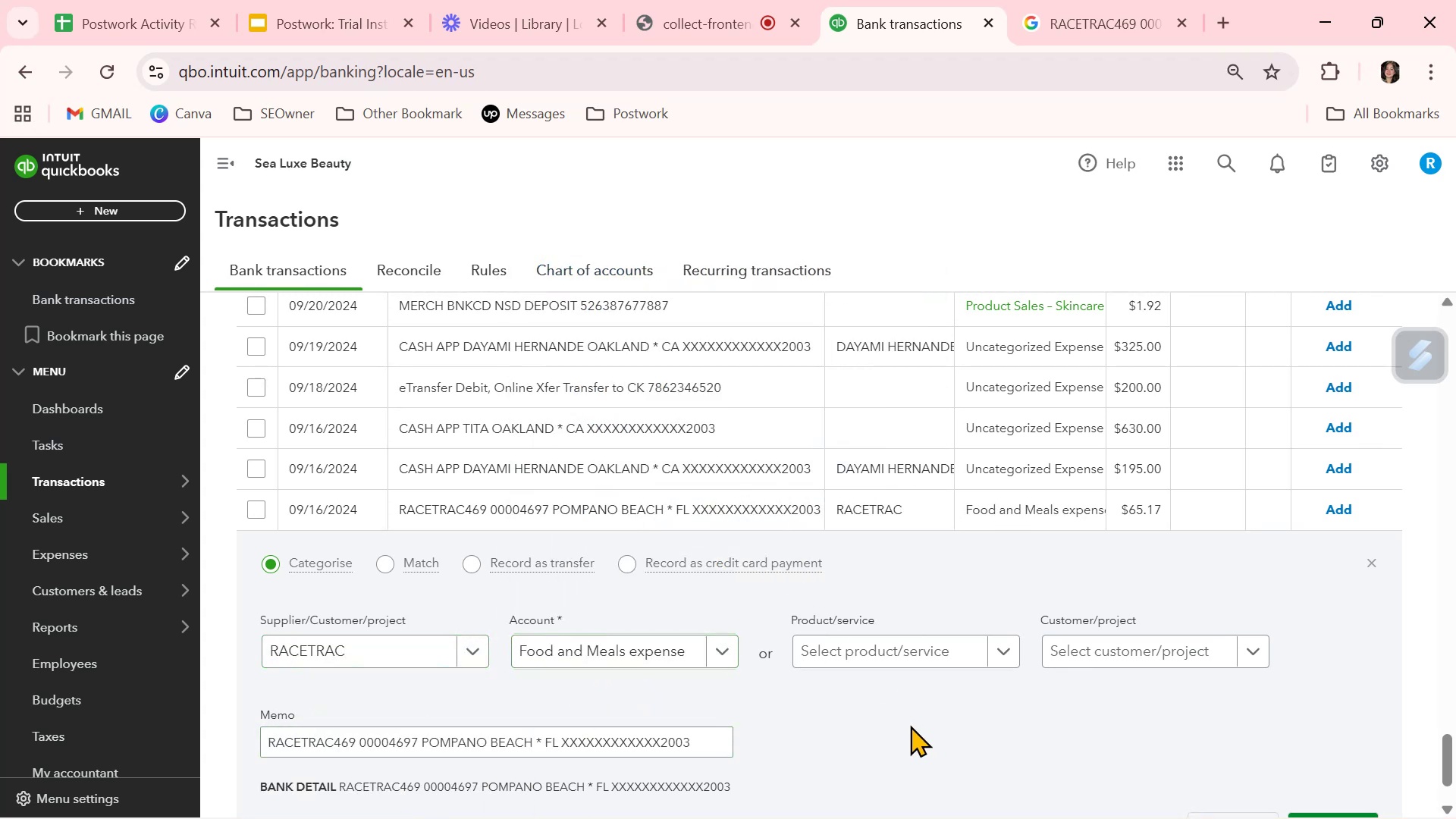 
scroll: coordinate [908, 725], scroll_direction: down, amount: 1.0
 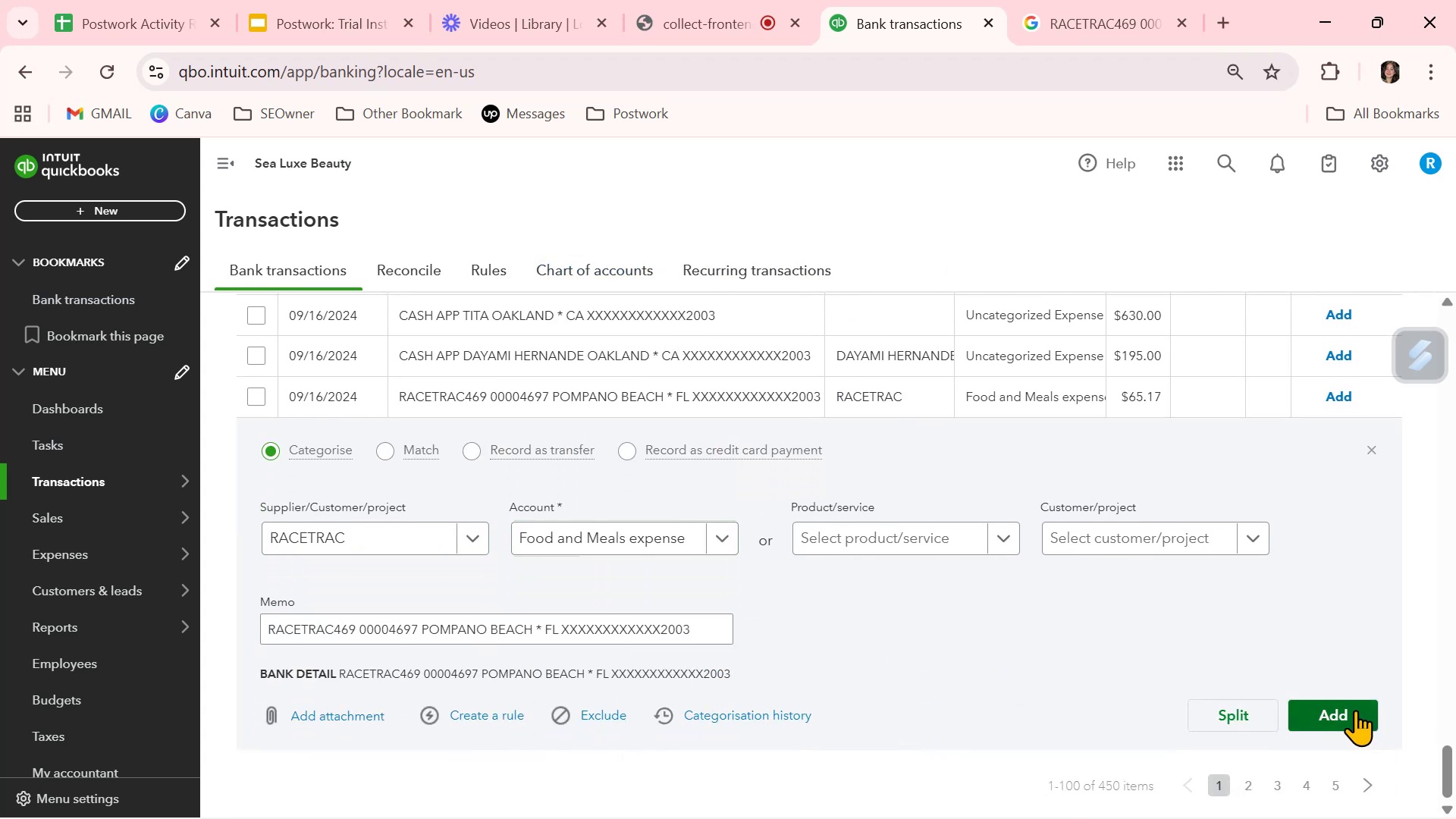 
left_click([877, 397])
 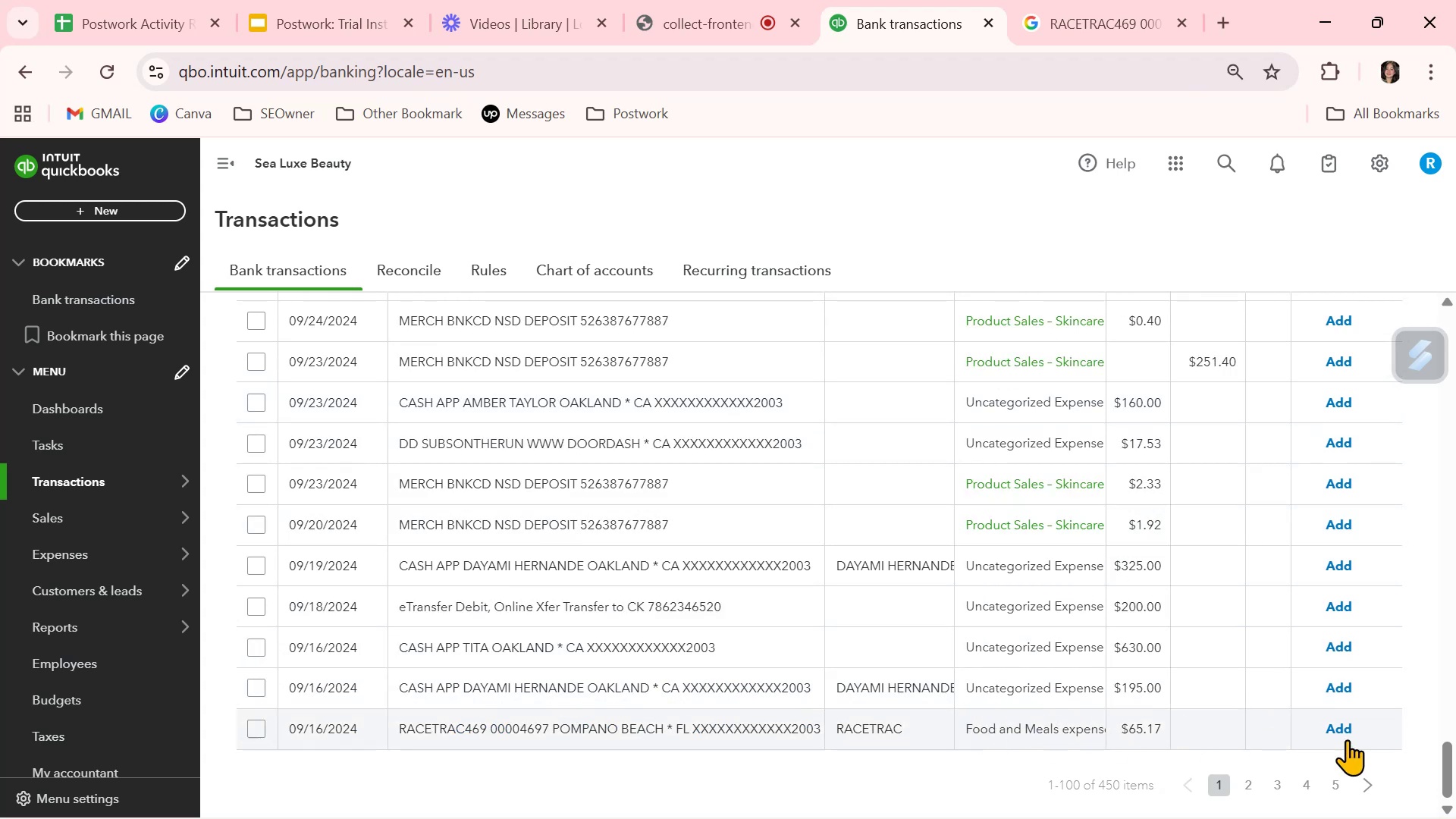 
left_click([1342, 730])
 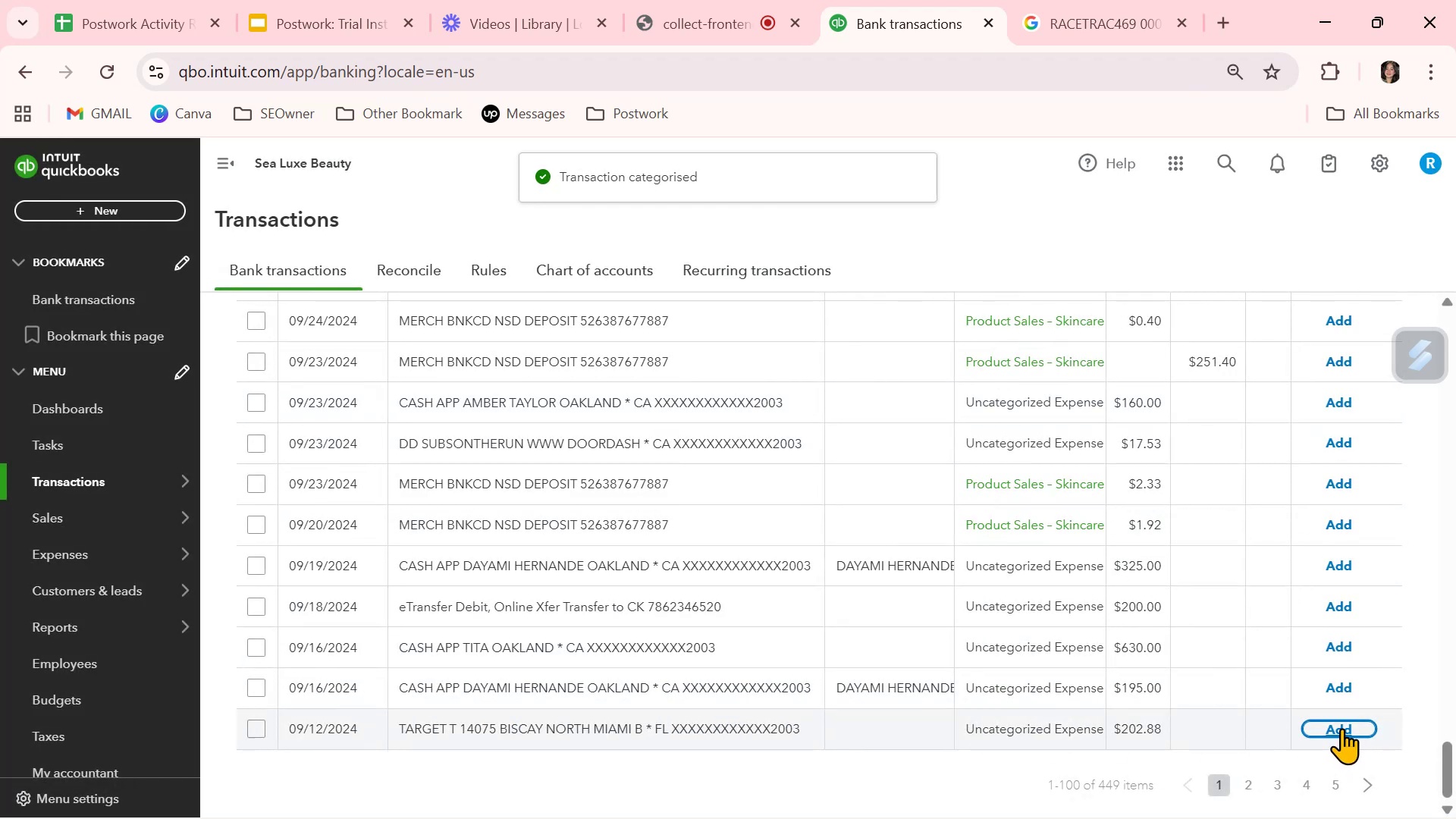 
left_click([1251, 779])
 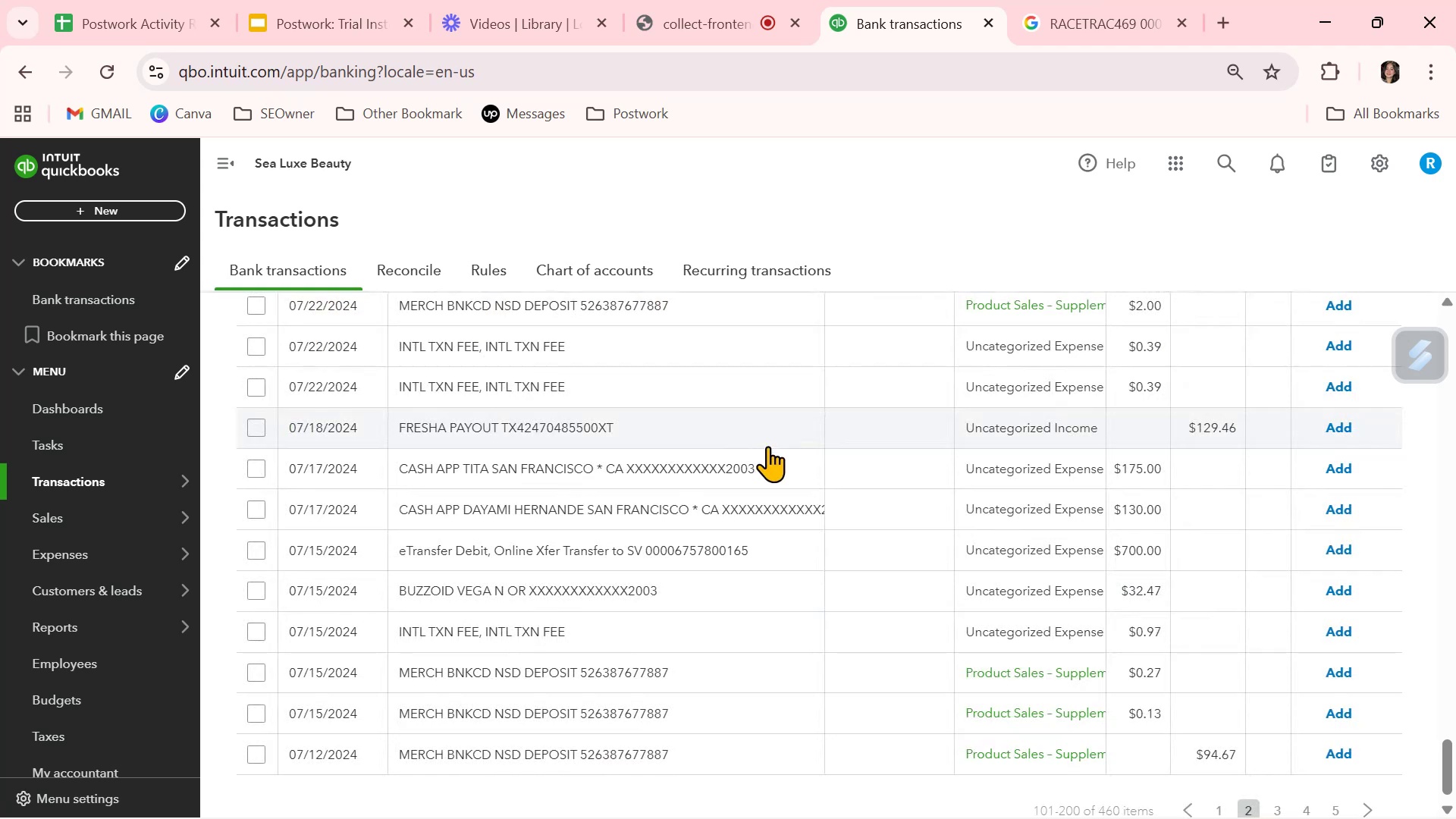 
scroll: coordinate [749, 537], scroll_direction: down, amount: 4.0
 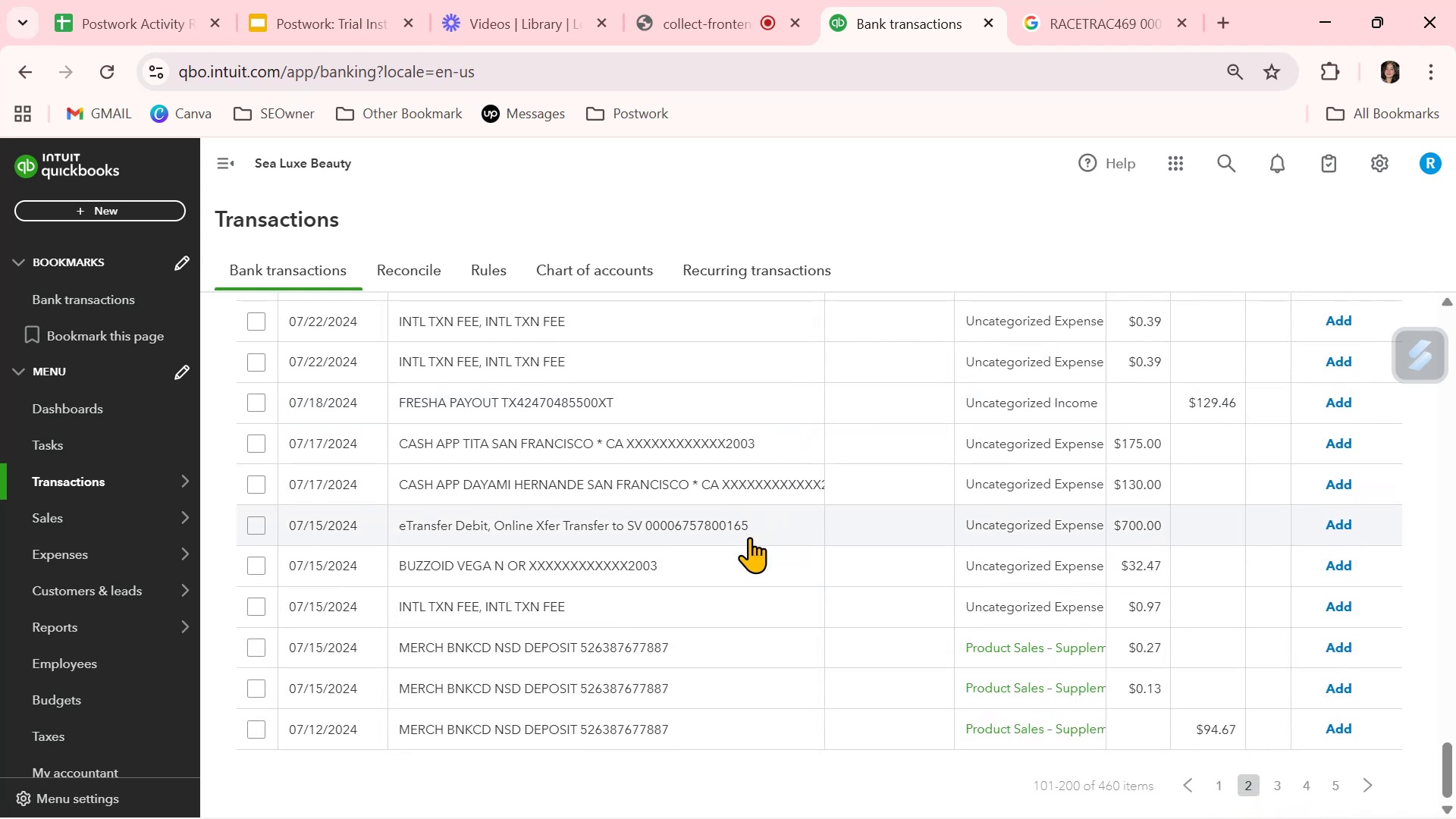 
scroll: coordinate [749, 537], scroll_direction: up, amount: 14.0
 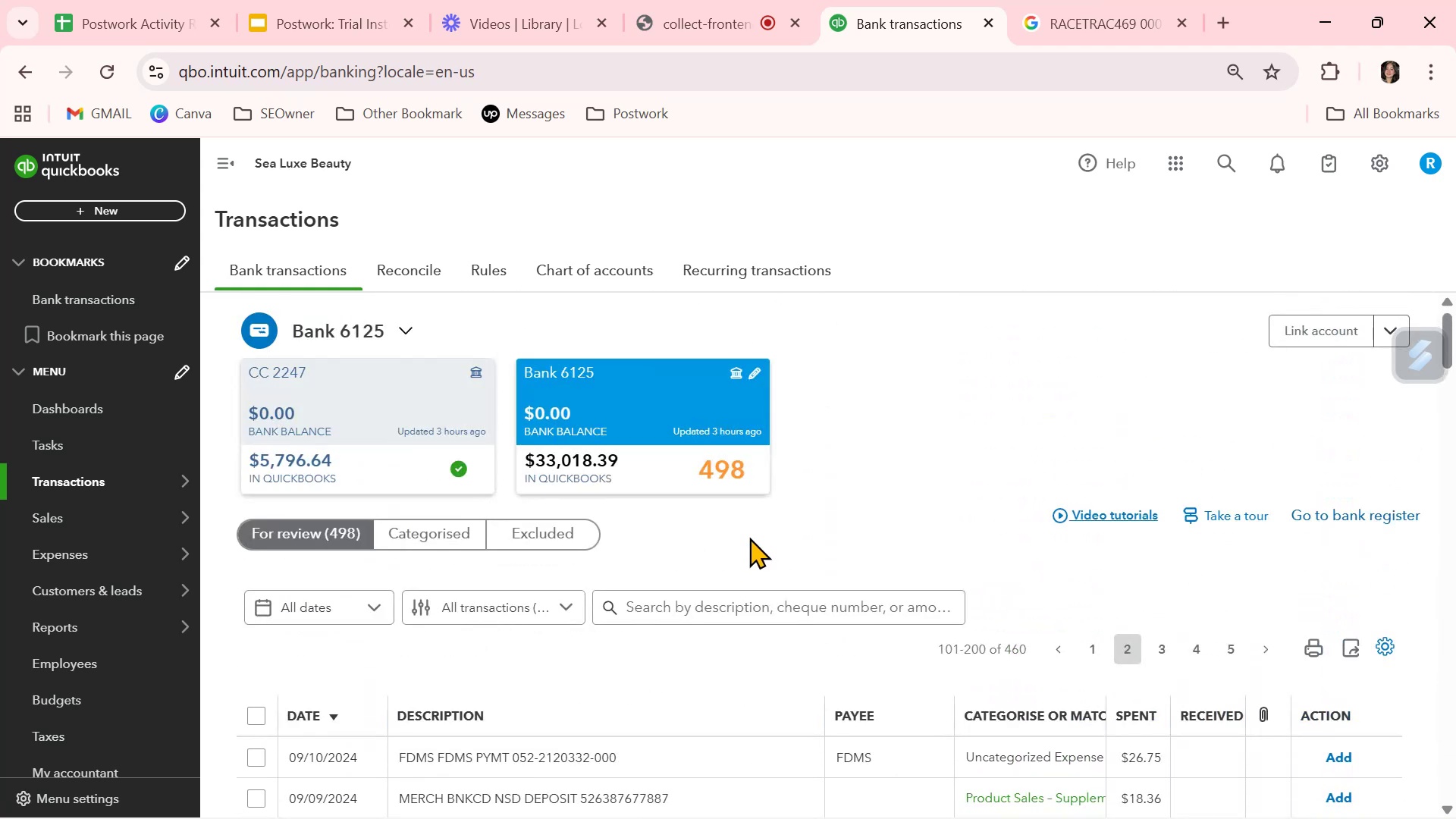 
scroll: coordinate [749, 537], scroll_direction: down, amount: 4.0
 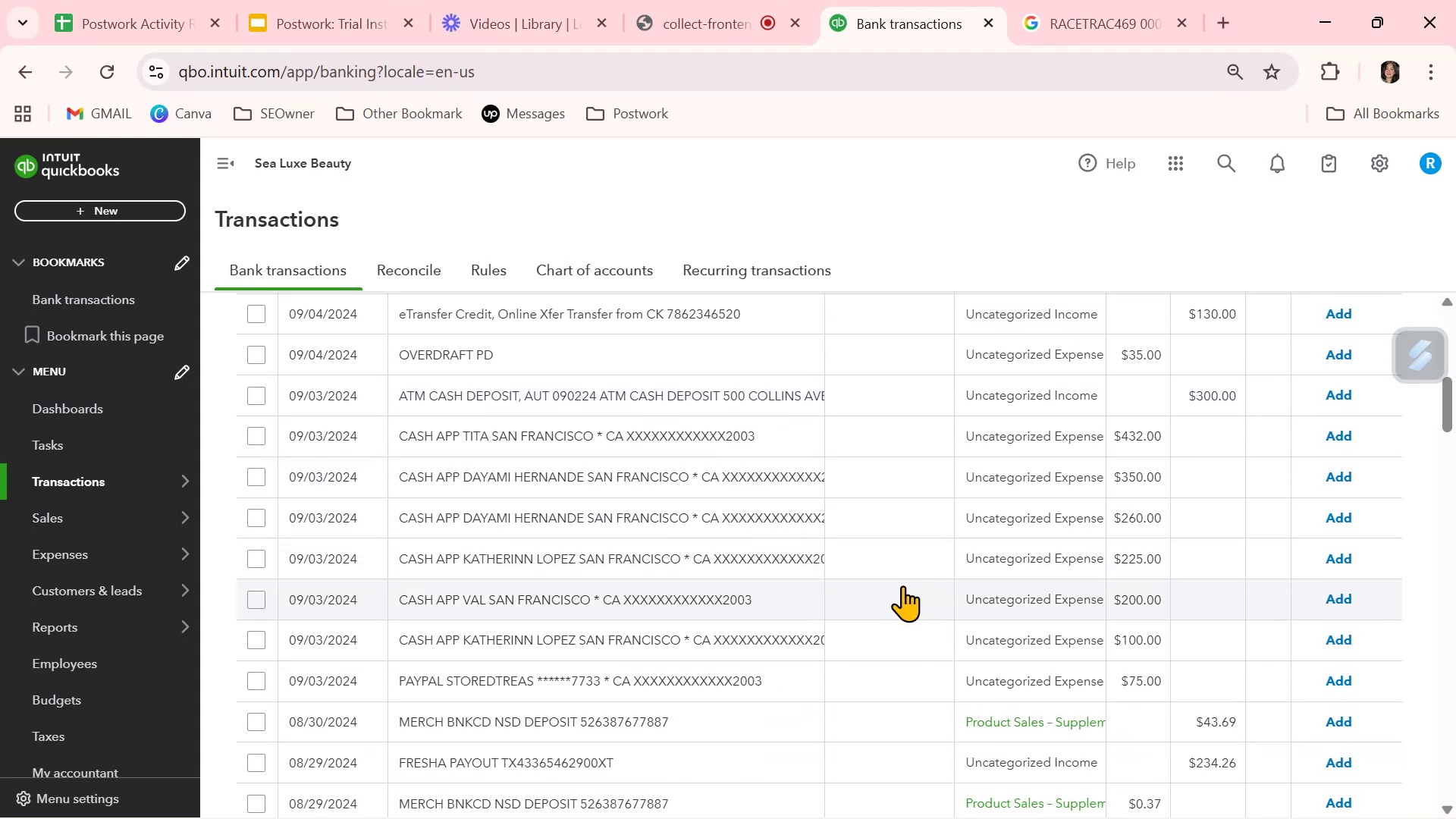 
left_click([902, 544])
 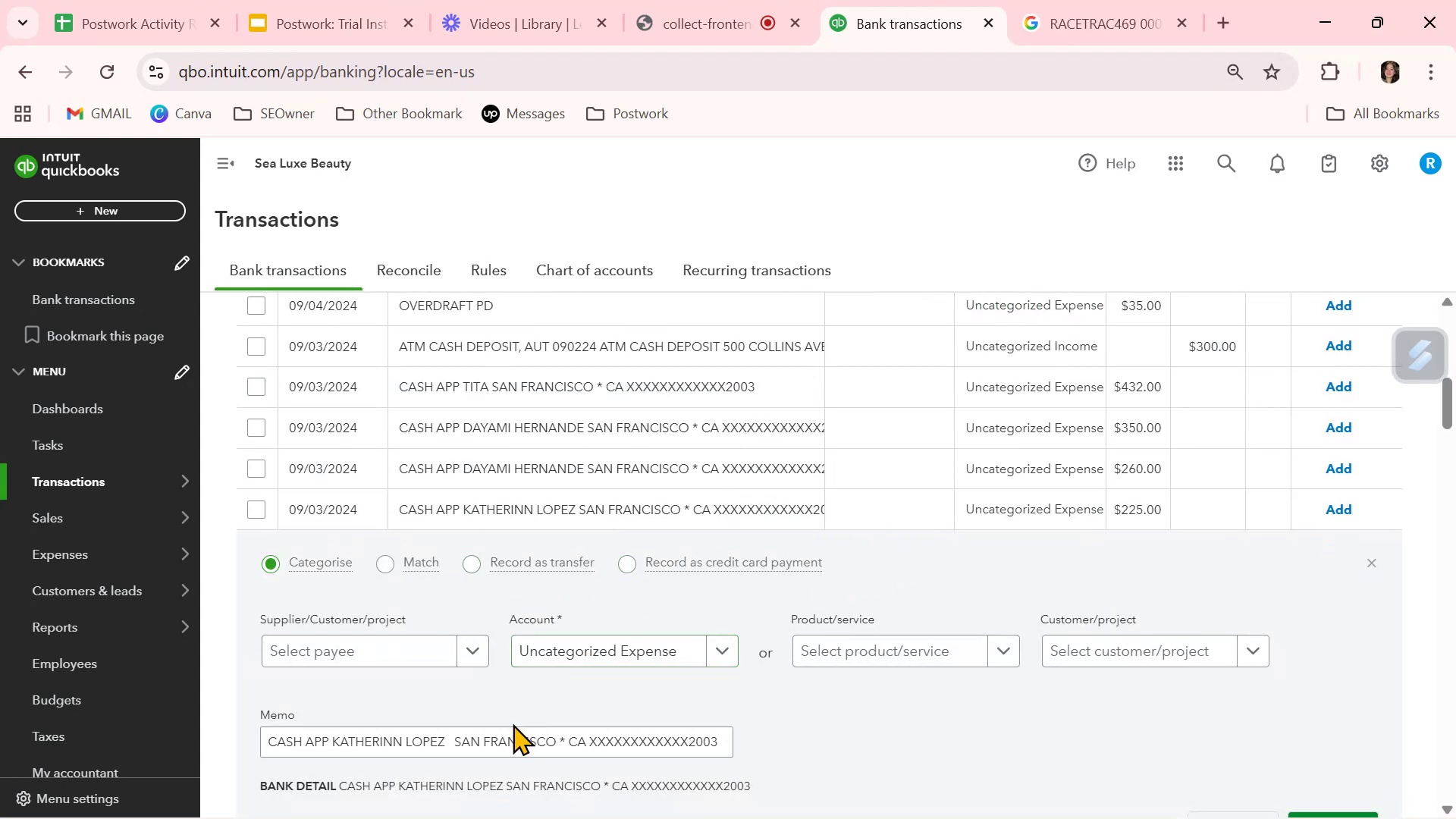 
left_click_drag(start_coordinate=[442, 739], to_coordinate=[335, 747])
 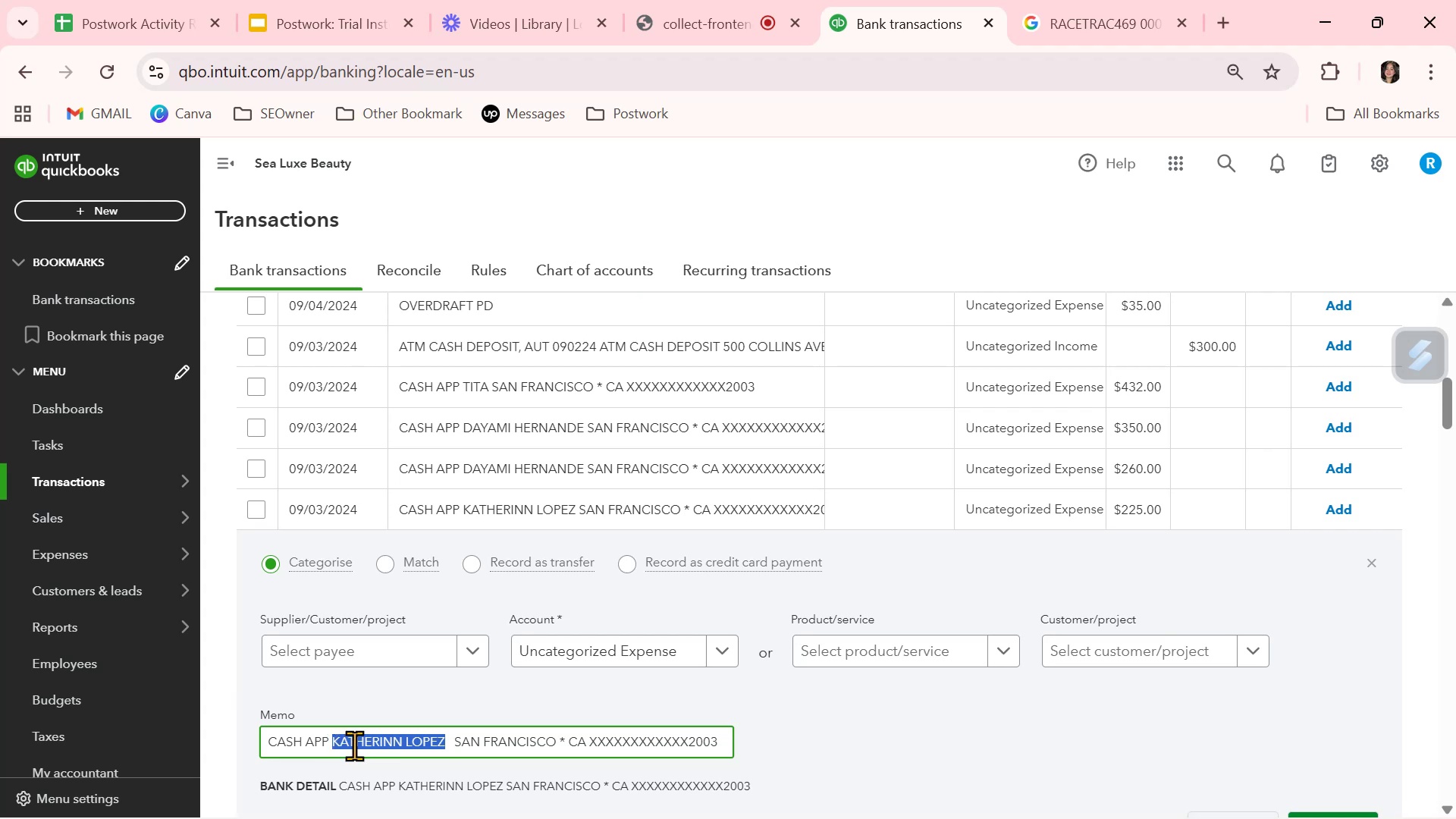 
key(Control+ControlLeft)
 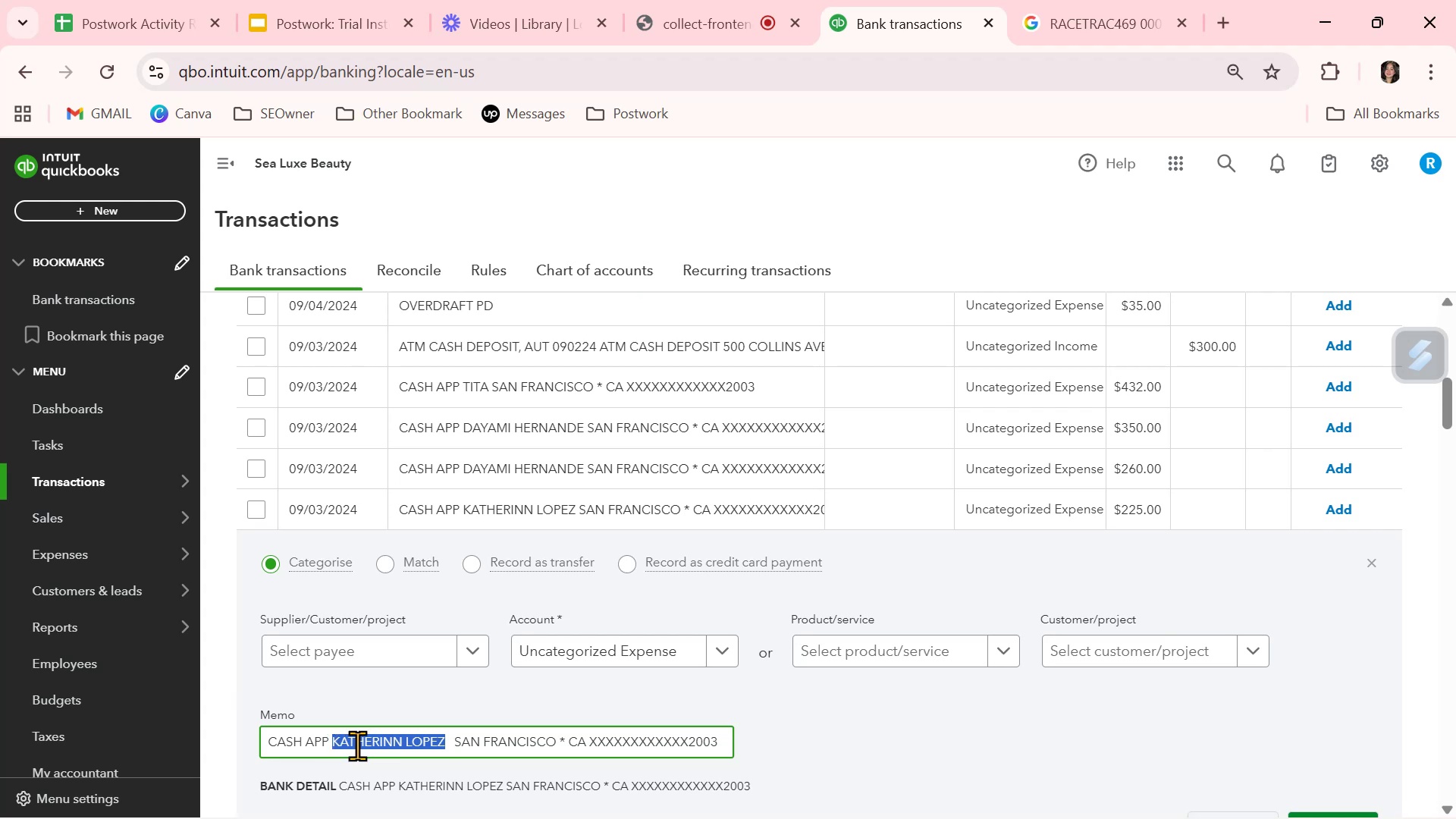 
key(Control+C)
 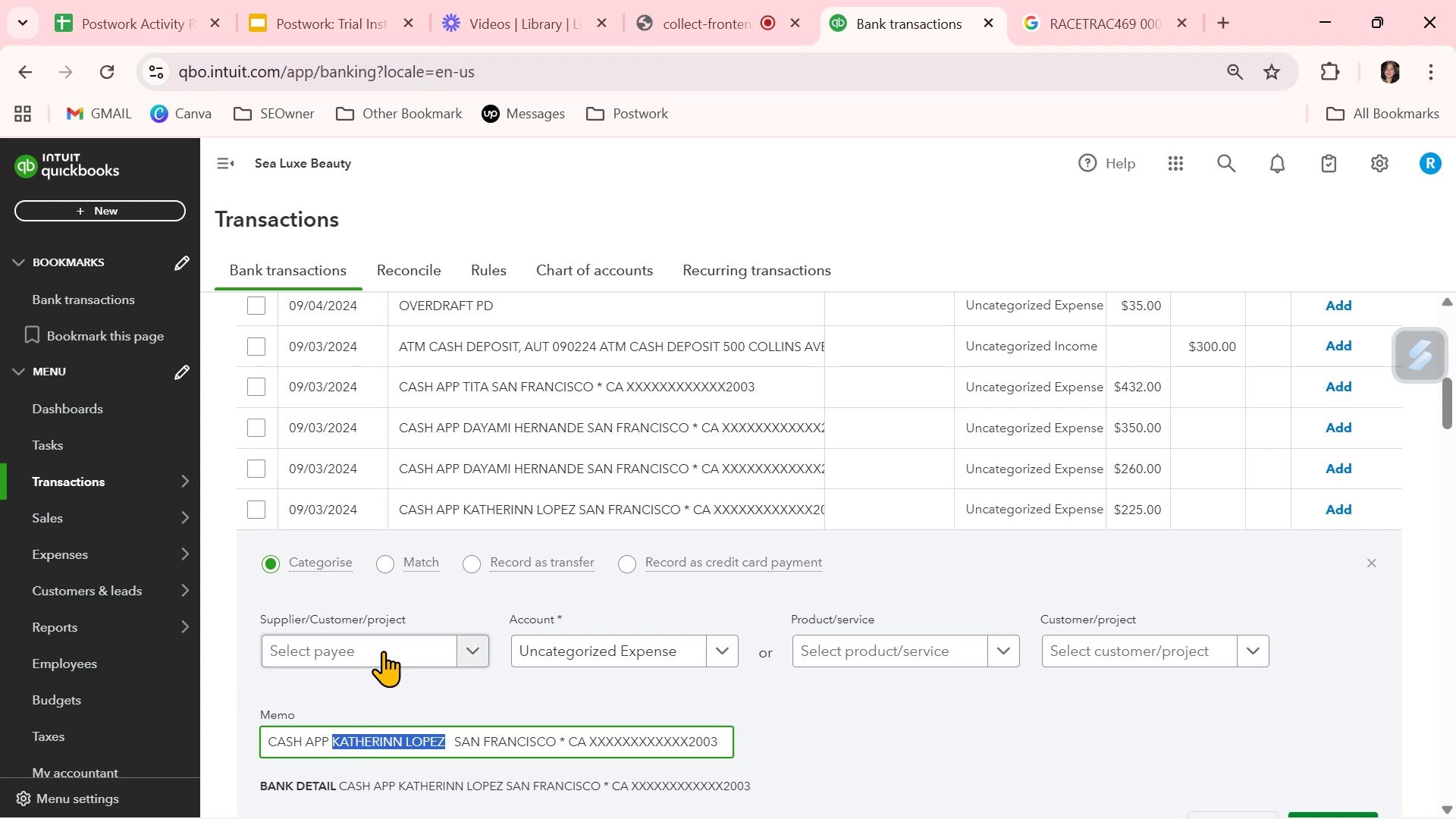 
left_click([384, 651])
 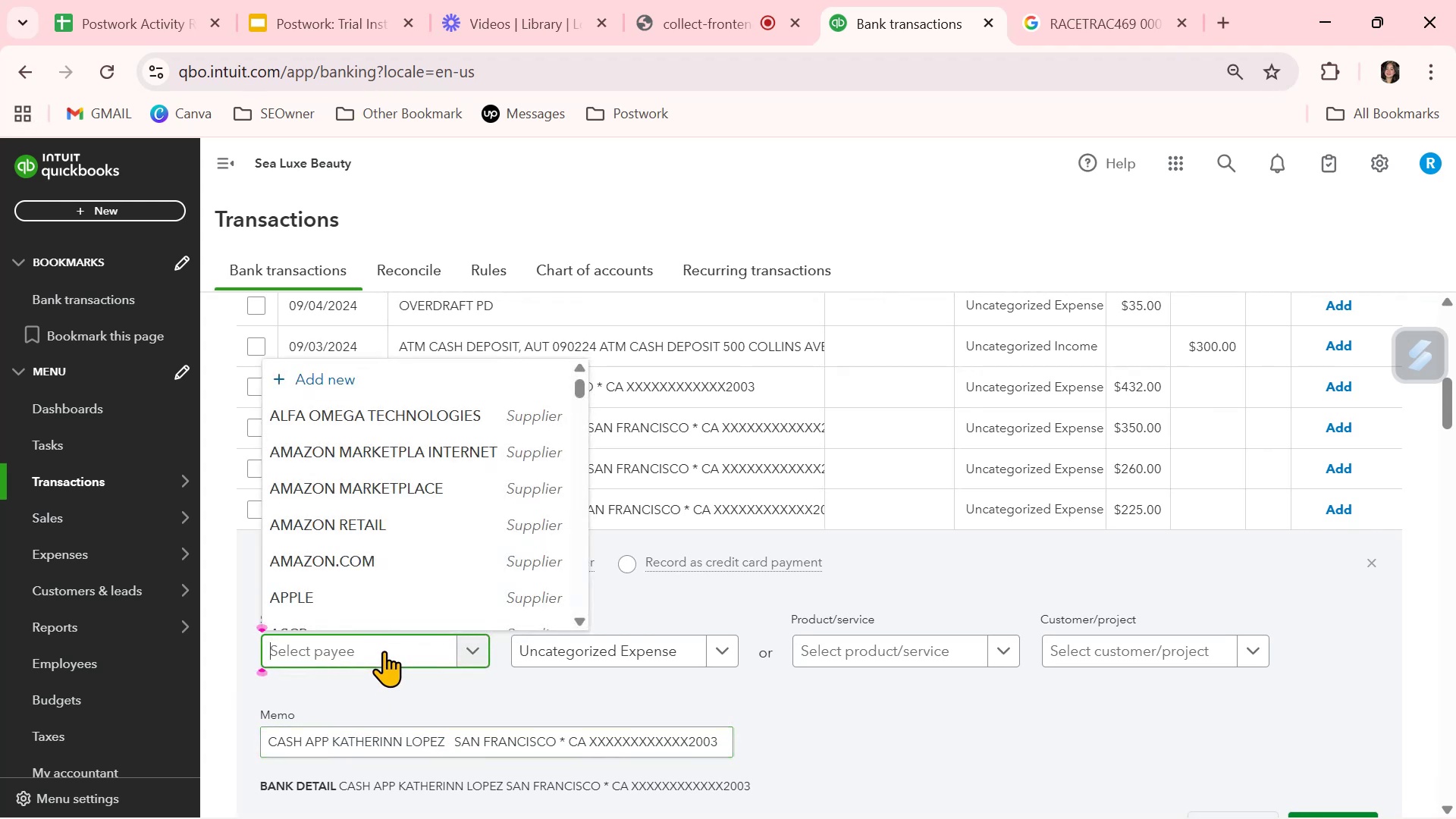 
key(Control+ControlLeft)
 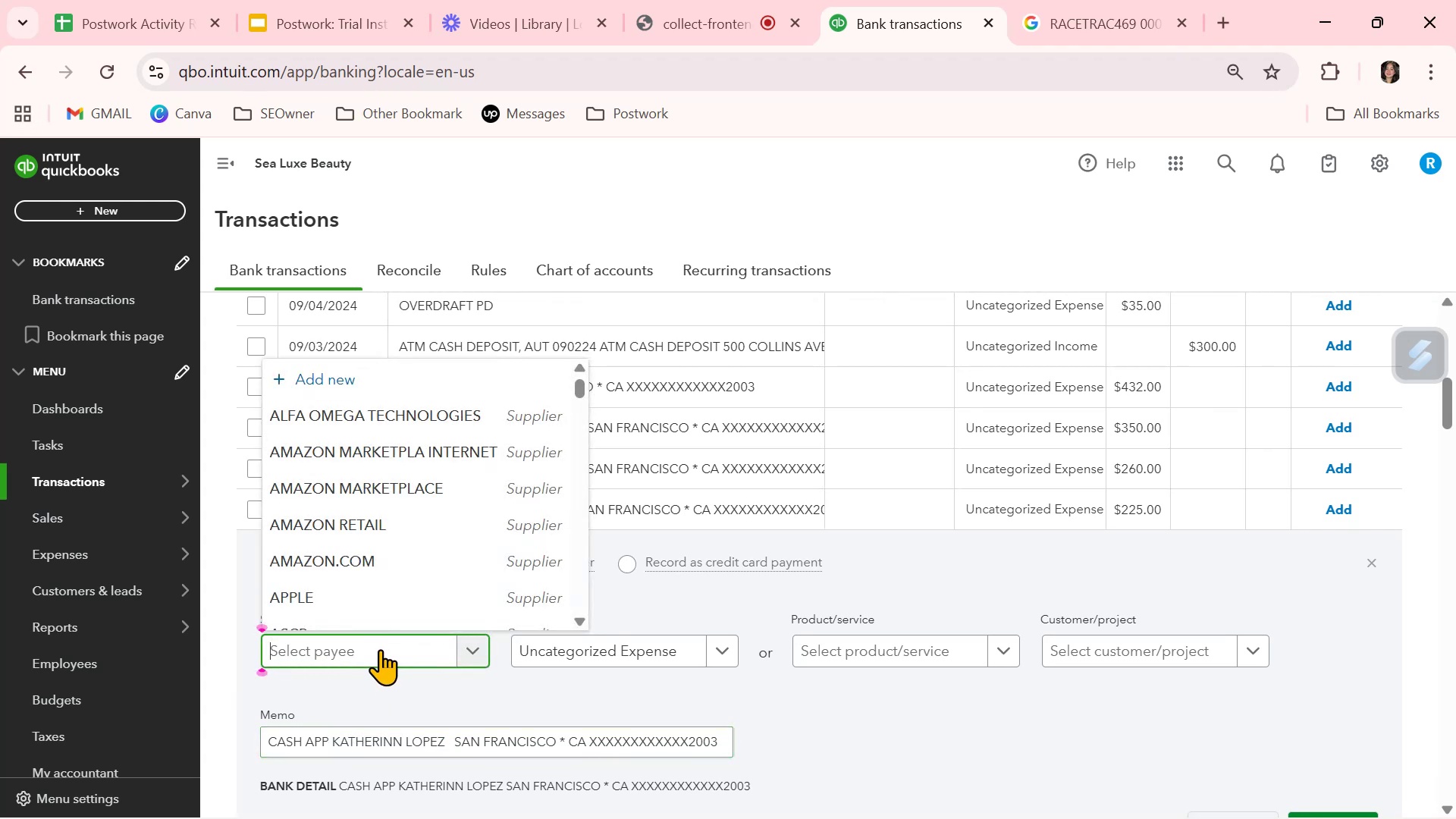 
key(Control+V)
 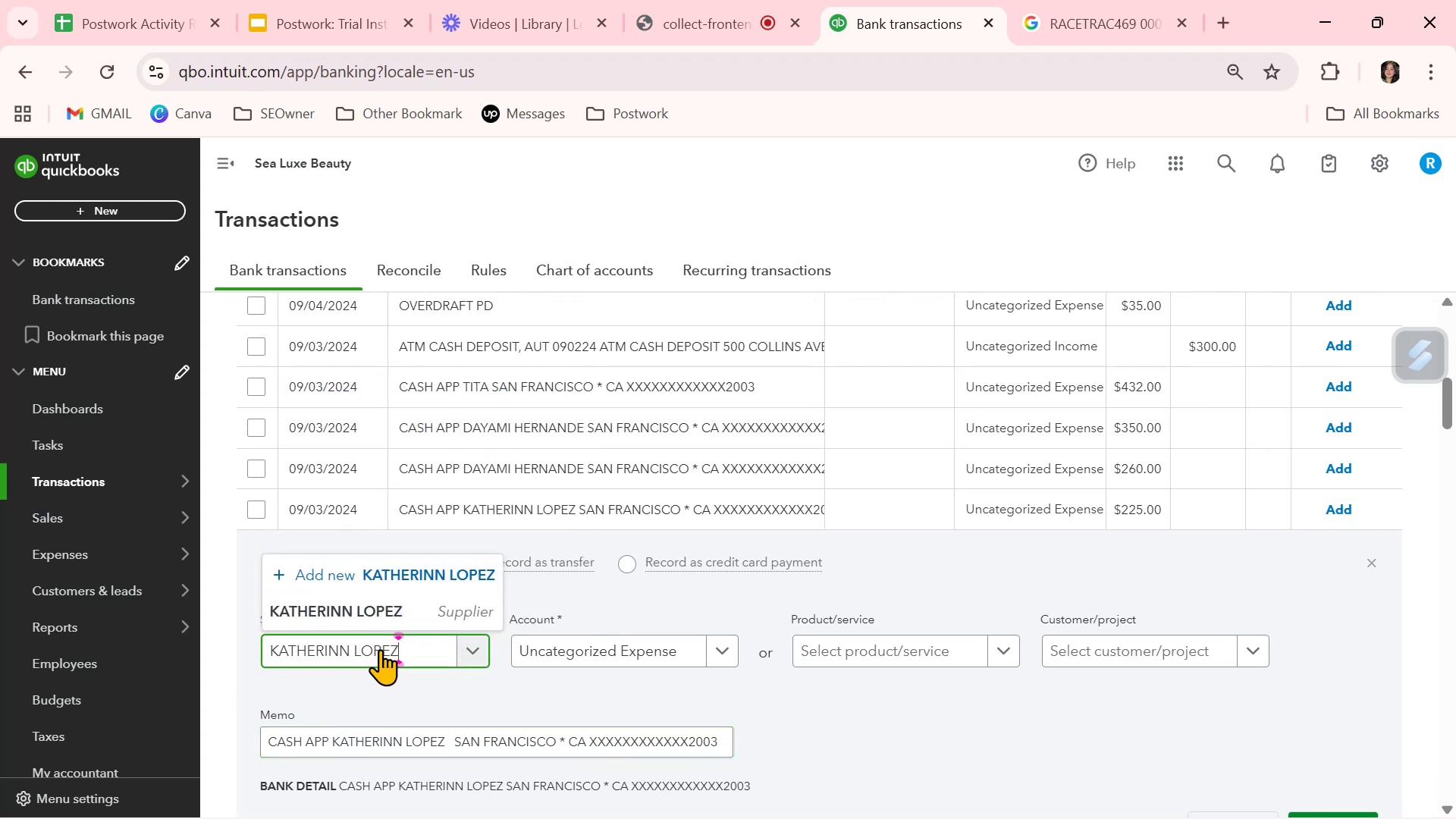 
left_click([397, 605])
 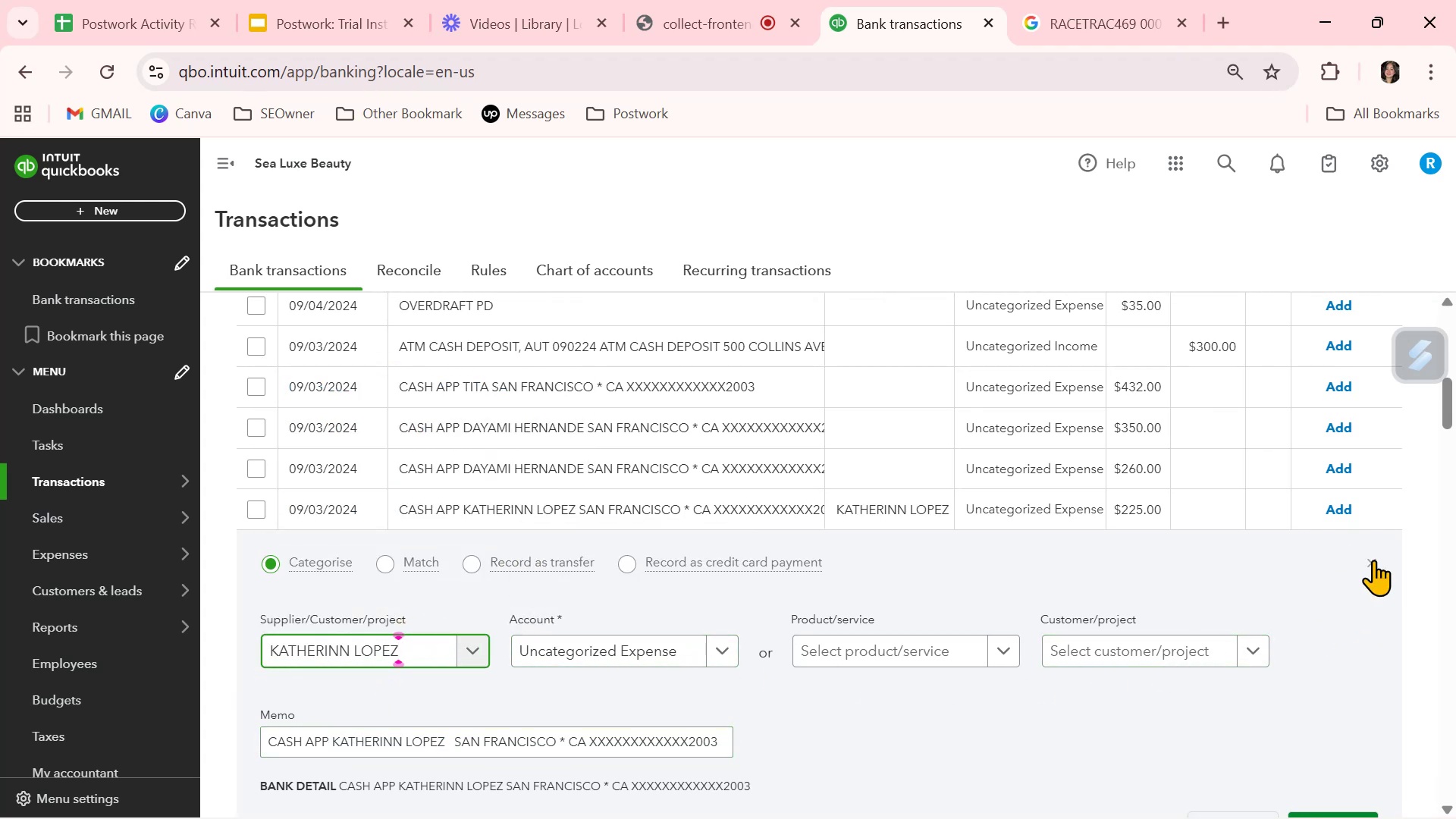 
left_click([886, 508])
 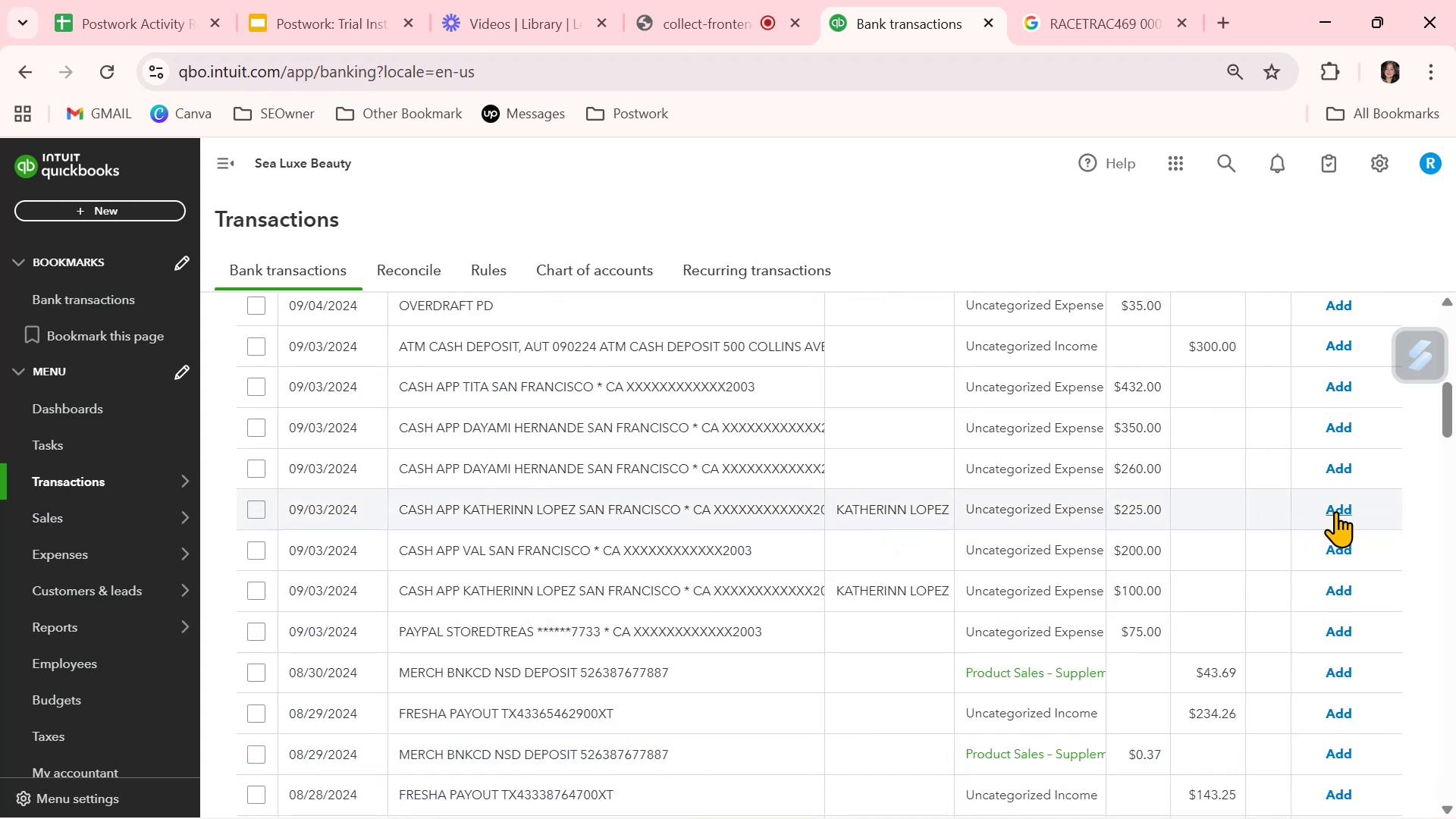 
left_click([1336, 511])
 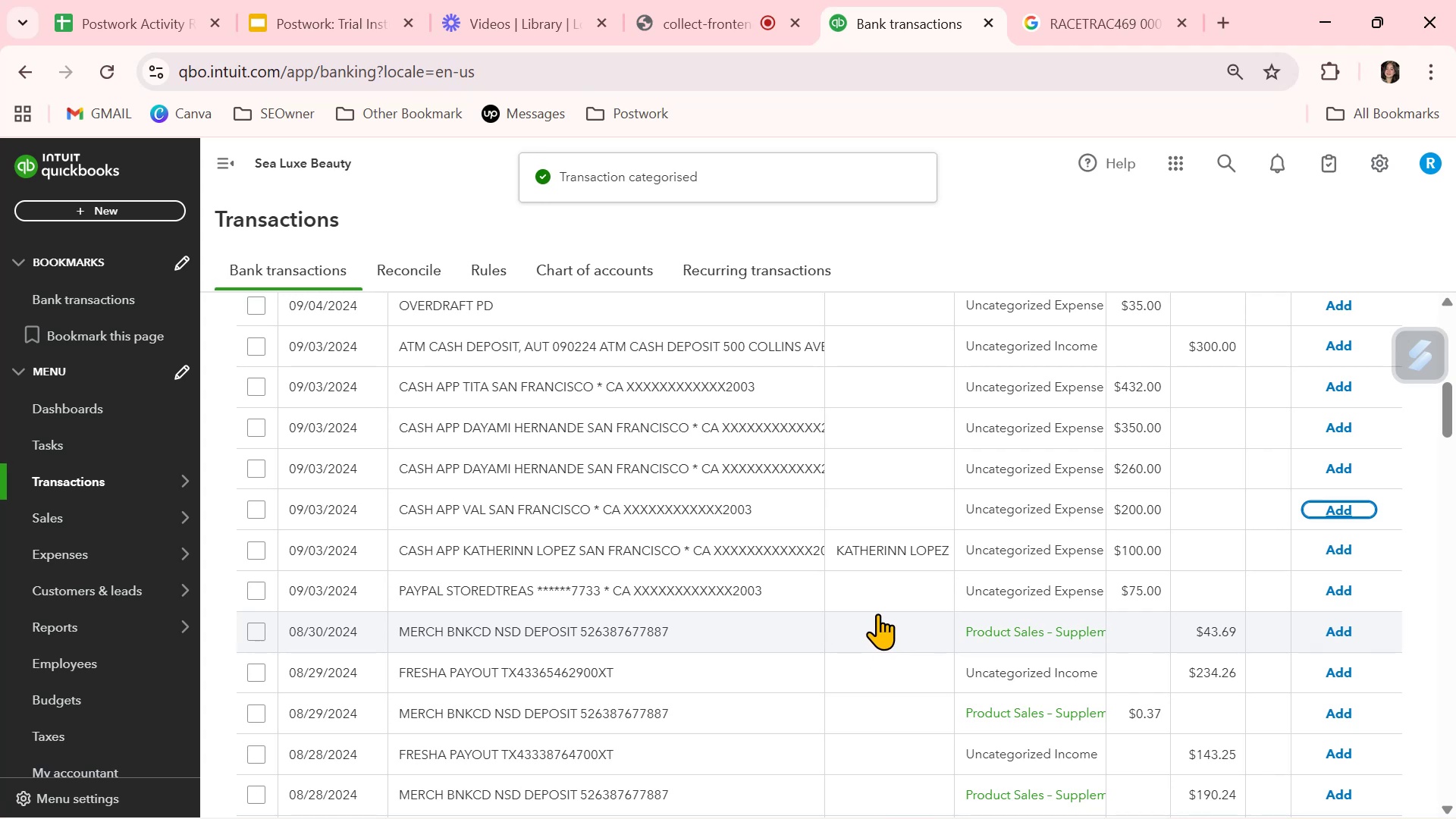 
scroll: coordinate [877, 613], scroll_direction: down, amount: 2.0
 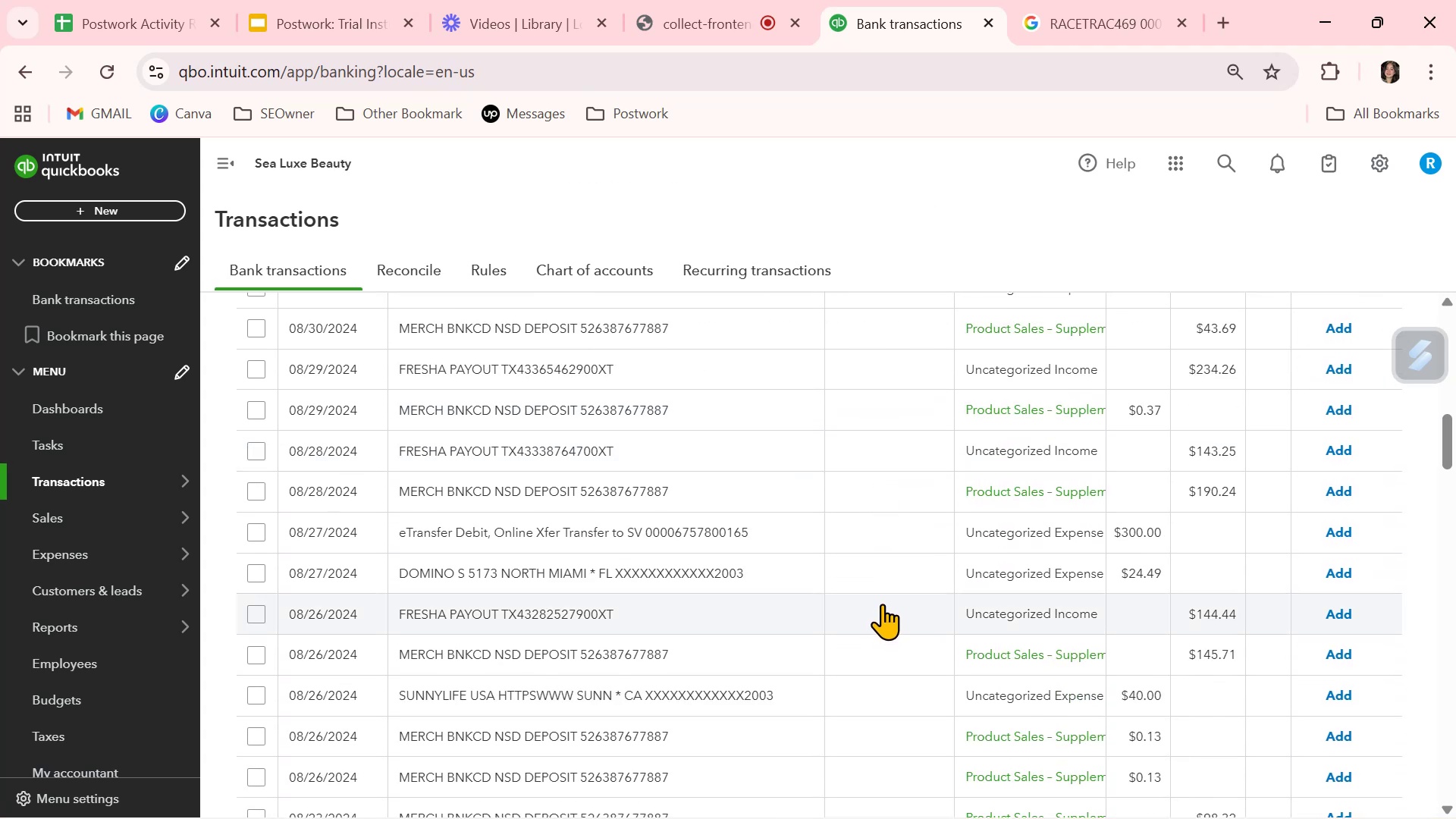 
wait(5.97)
 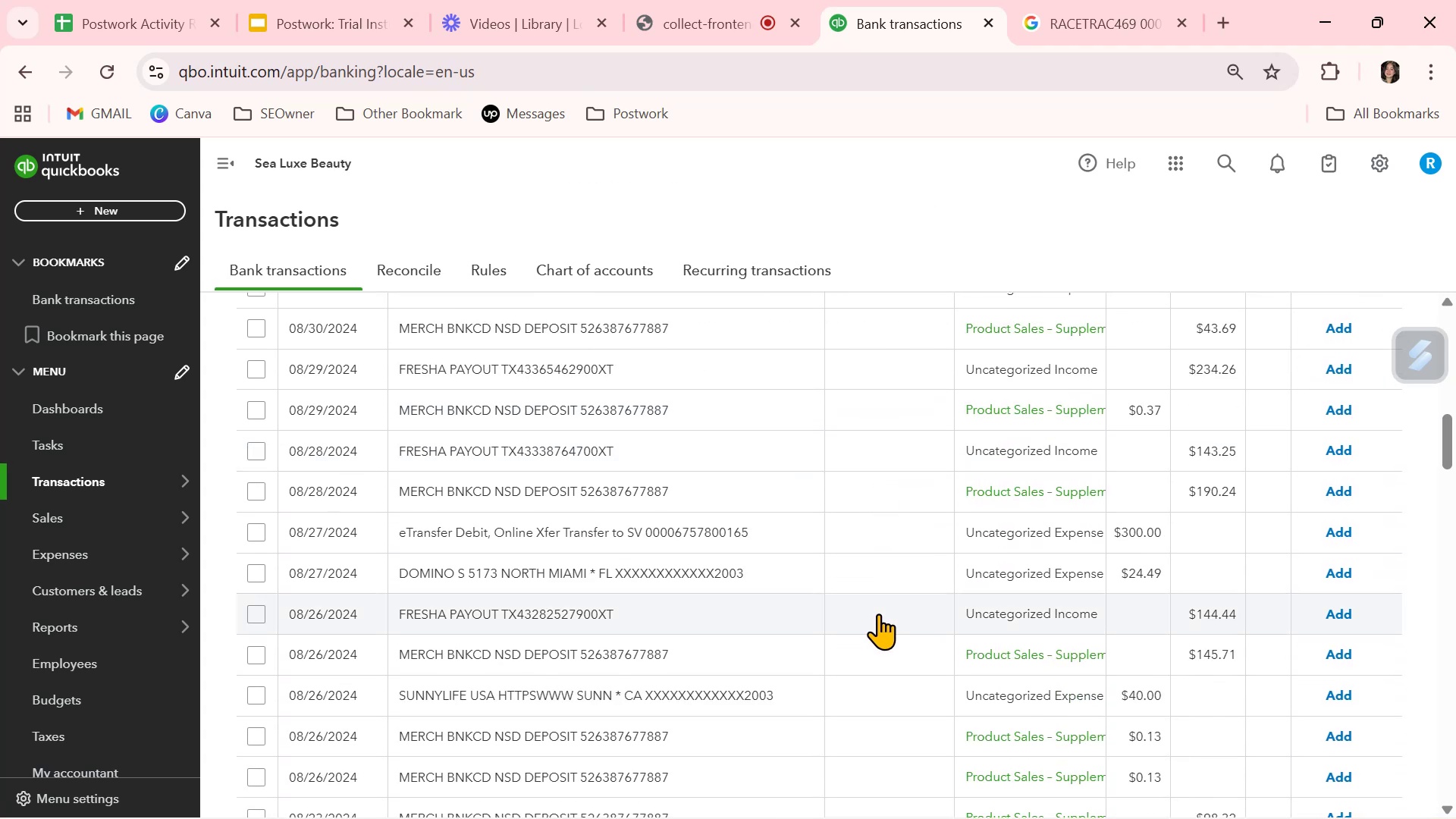 
left_click([586, 563])
 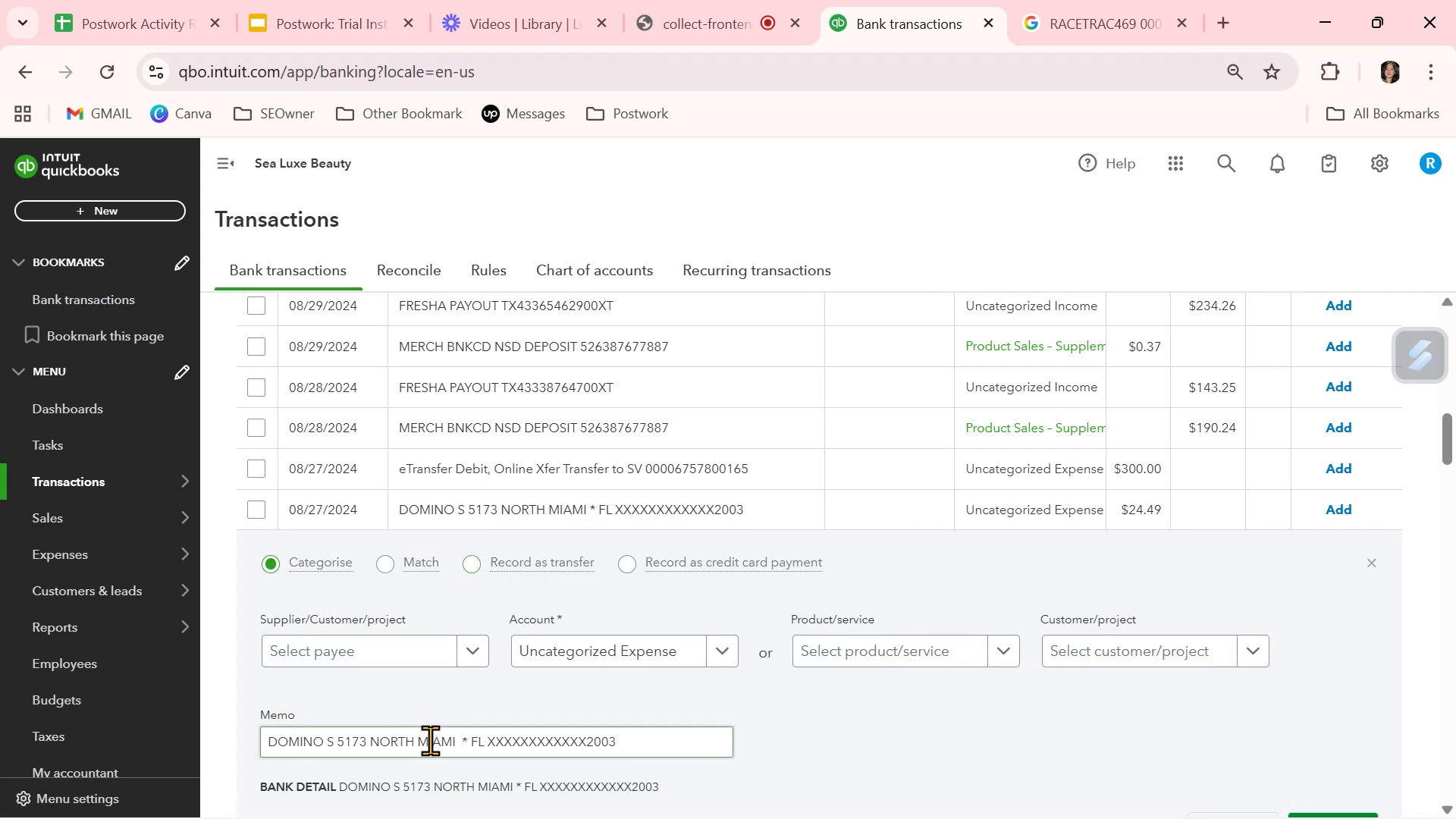 
double_click([430, 742])
 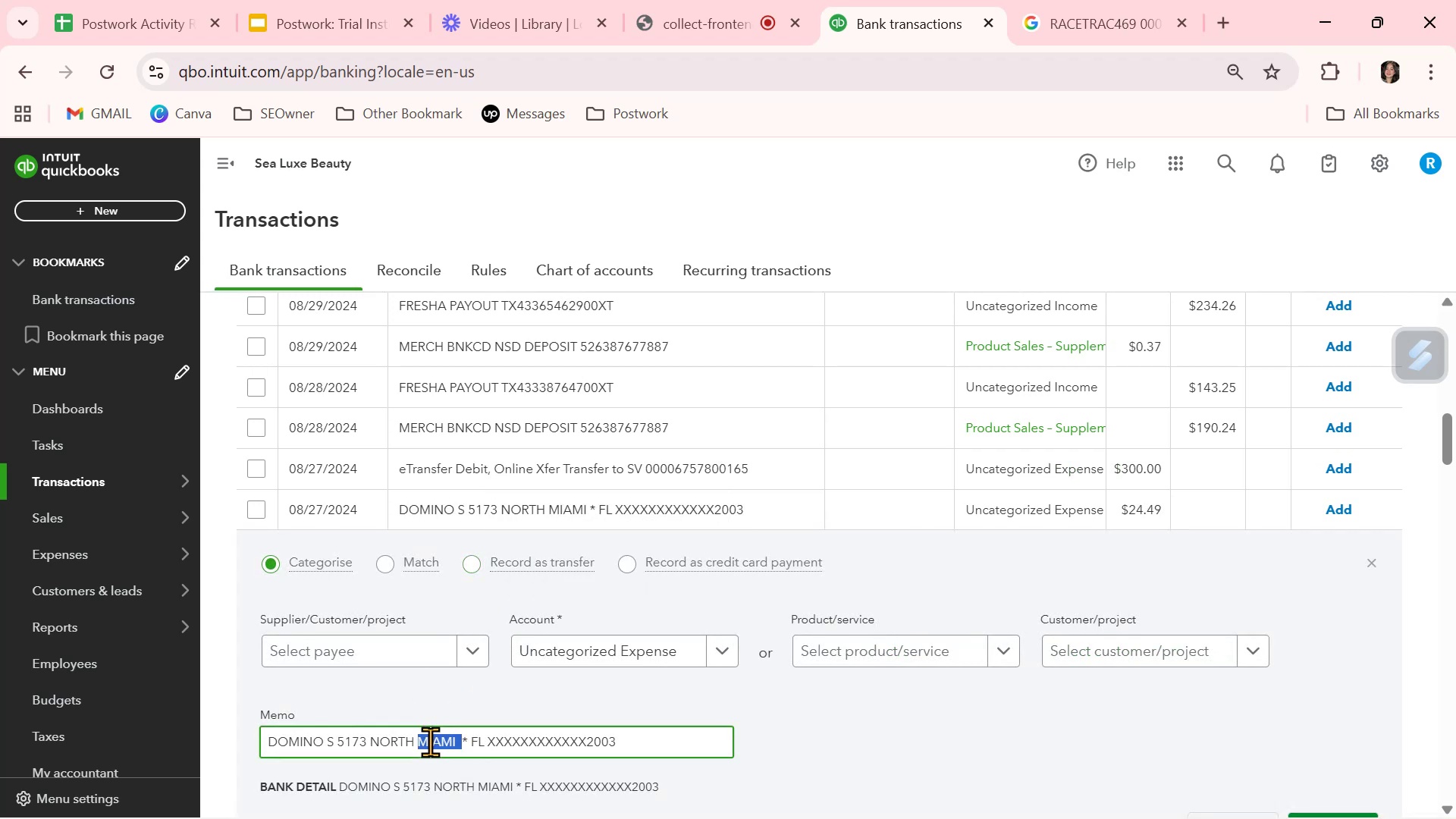 
triple_click([430, 742])
 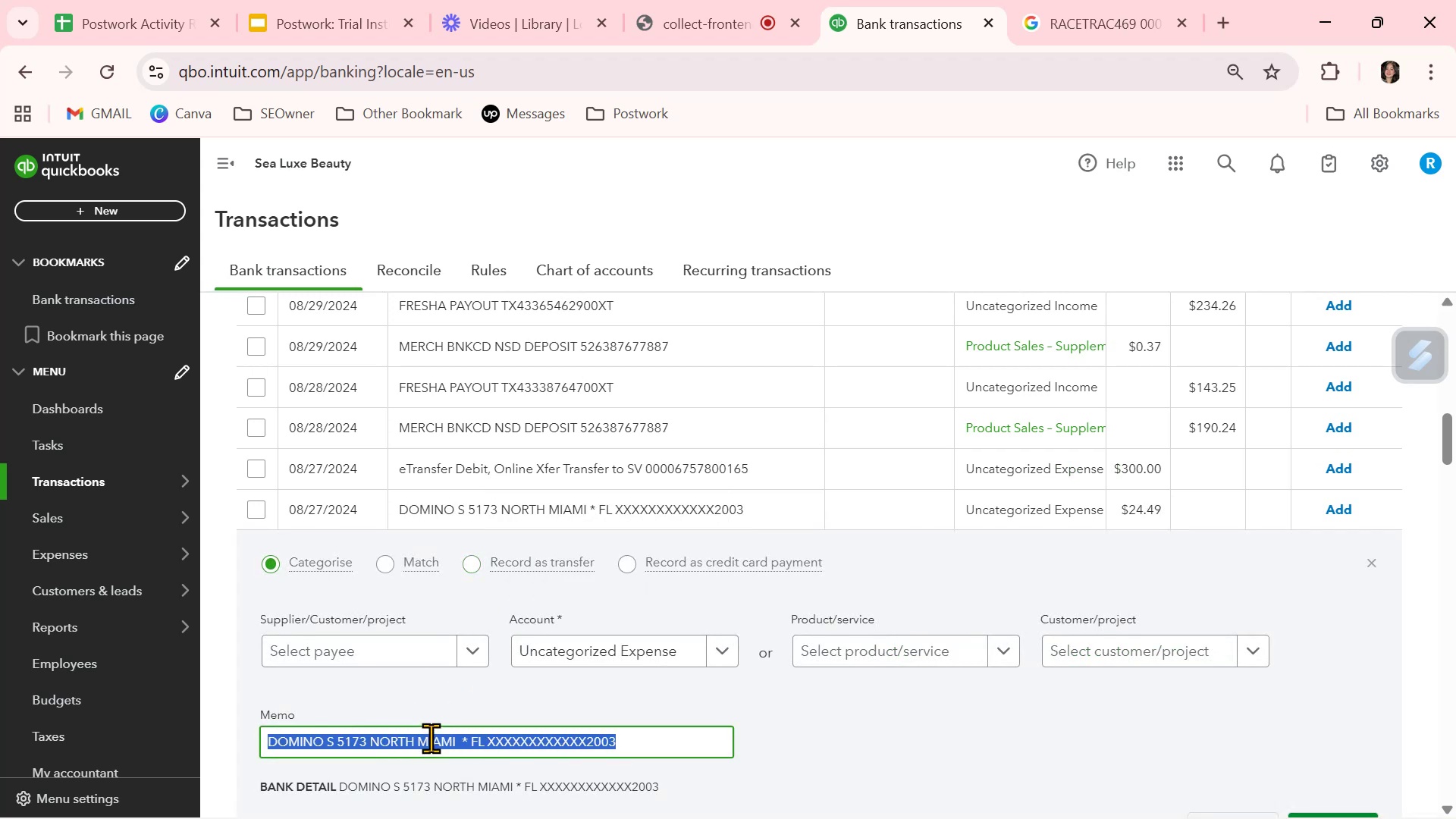 
key(Control+ControlLeft)
 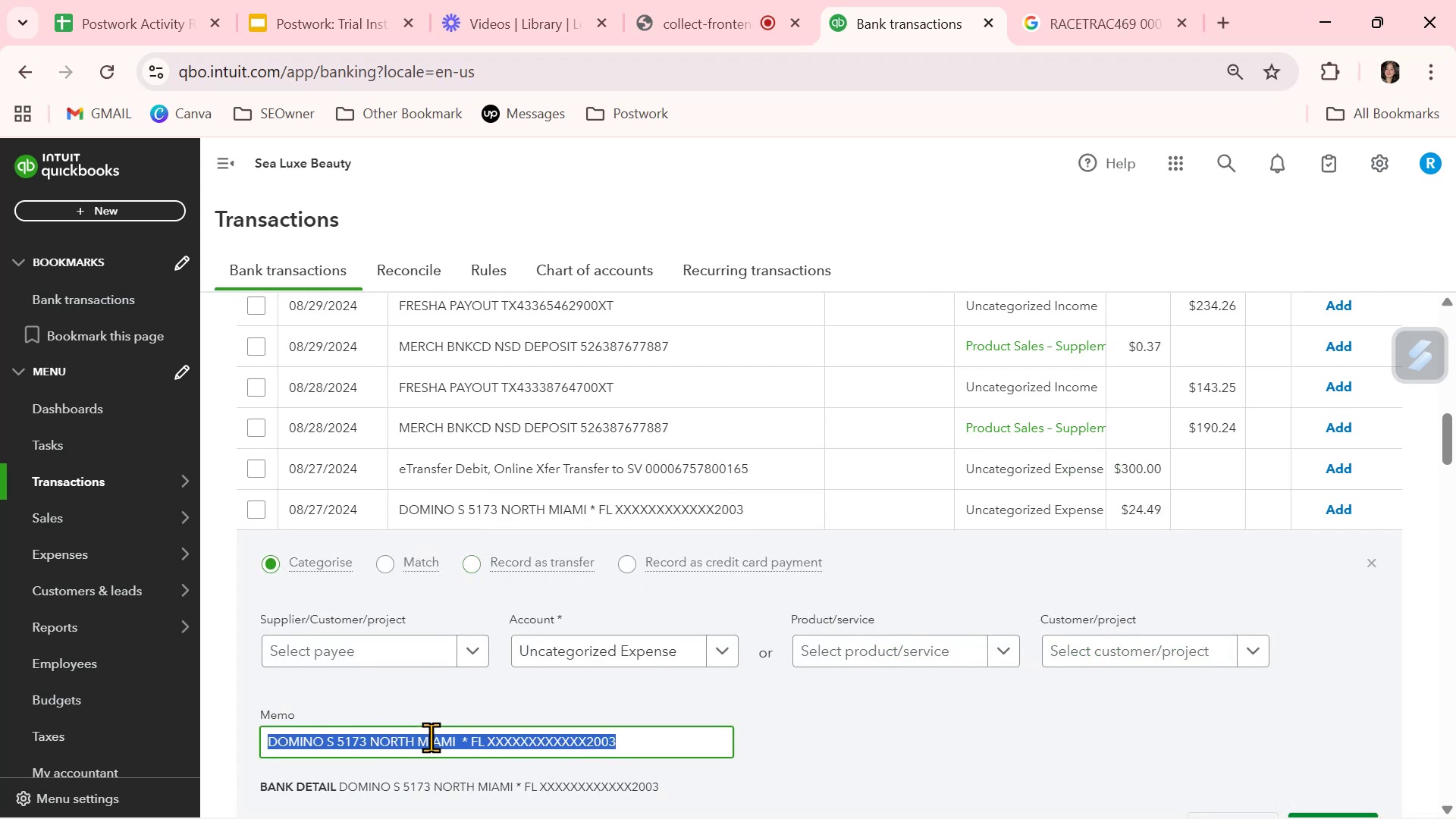 
key(Control+C)
 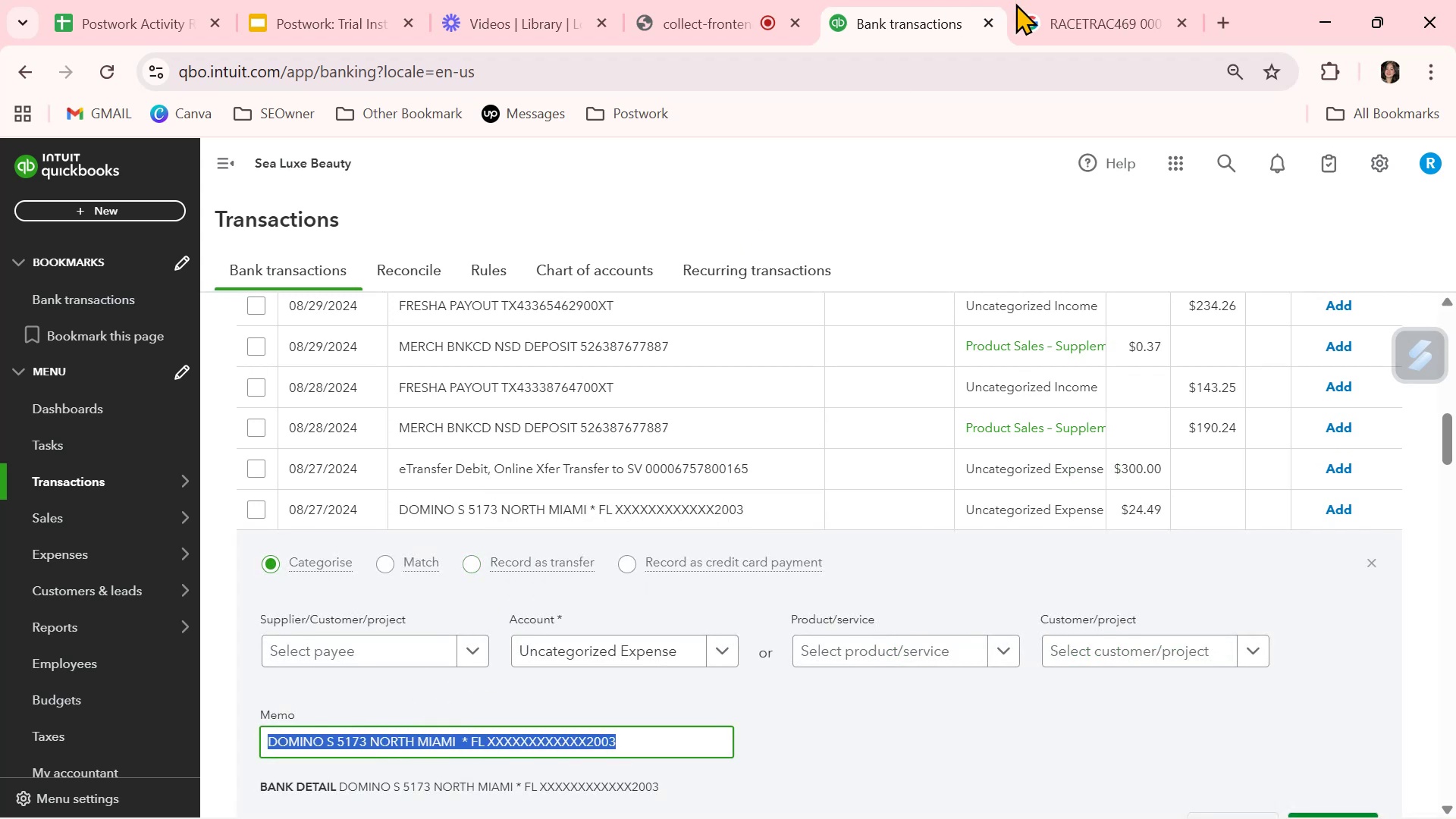 
left_click([1068, 30])
 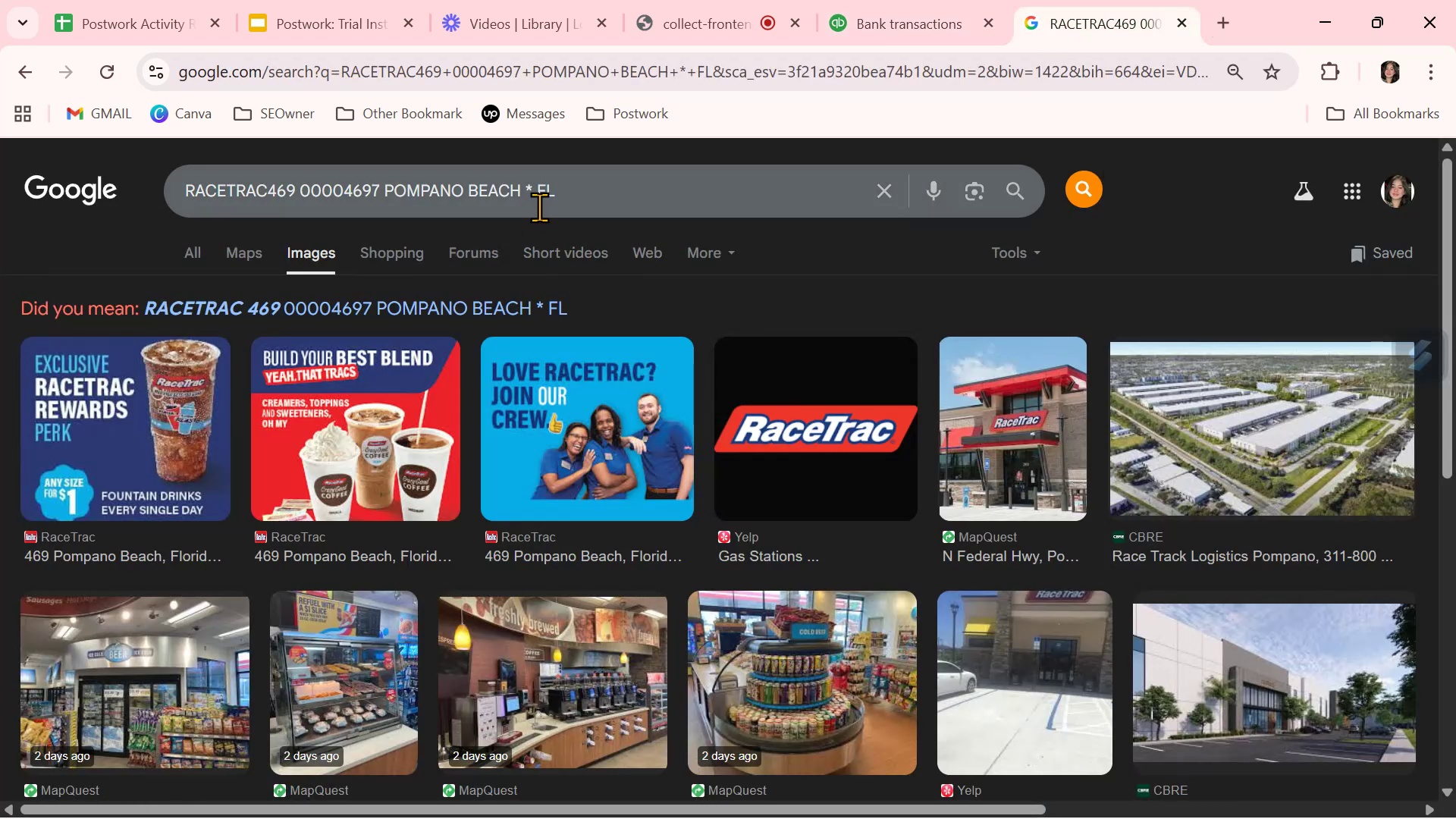 
double_click([540, 206])
 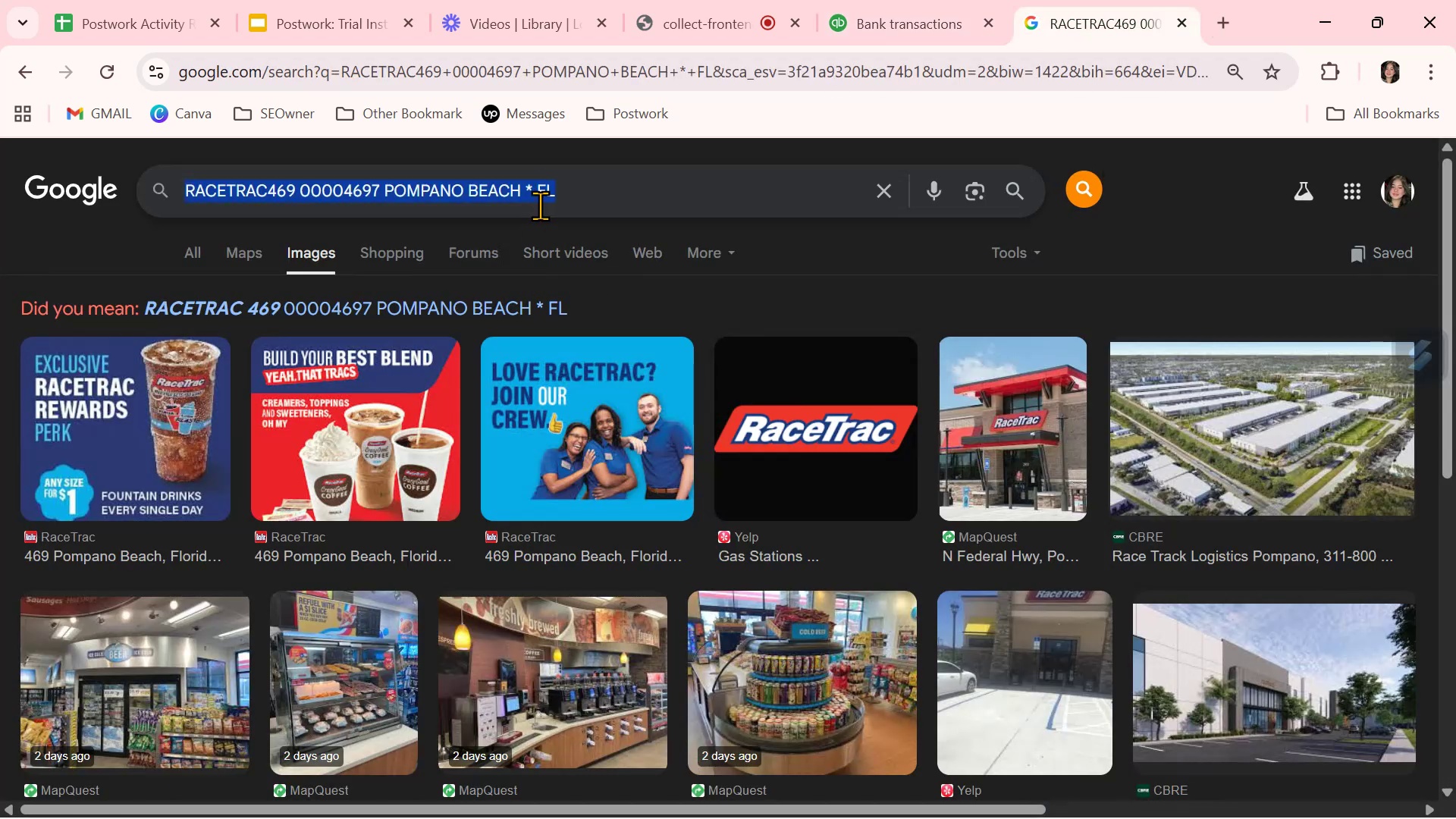 
triple_click([540, 206])
 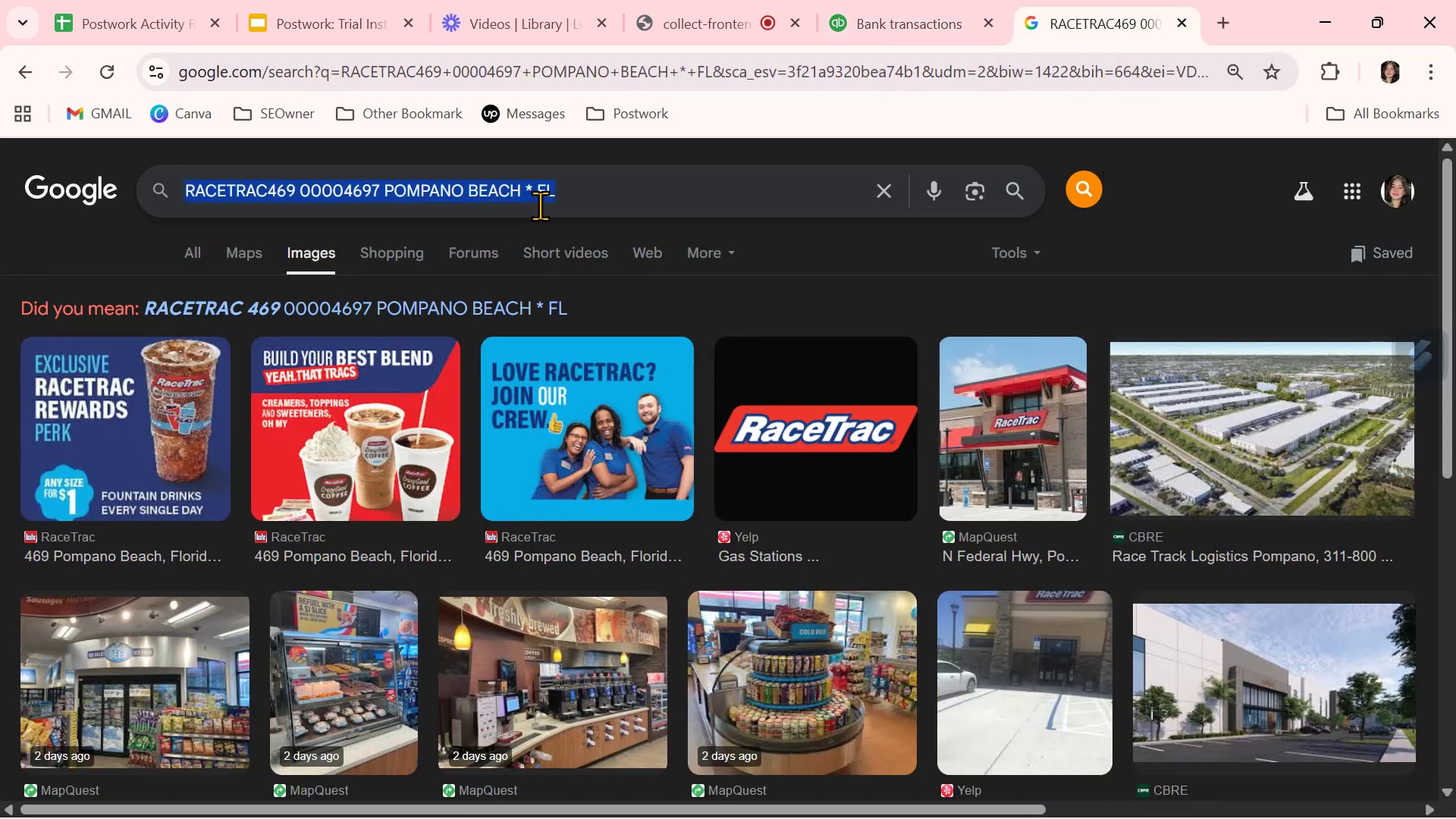 
triple_click([540, 206])
 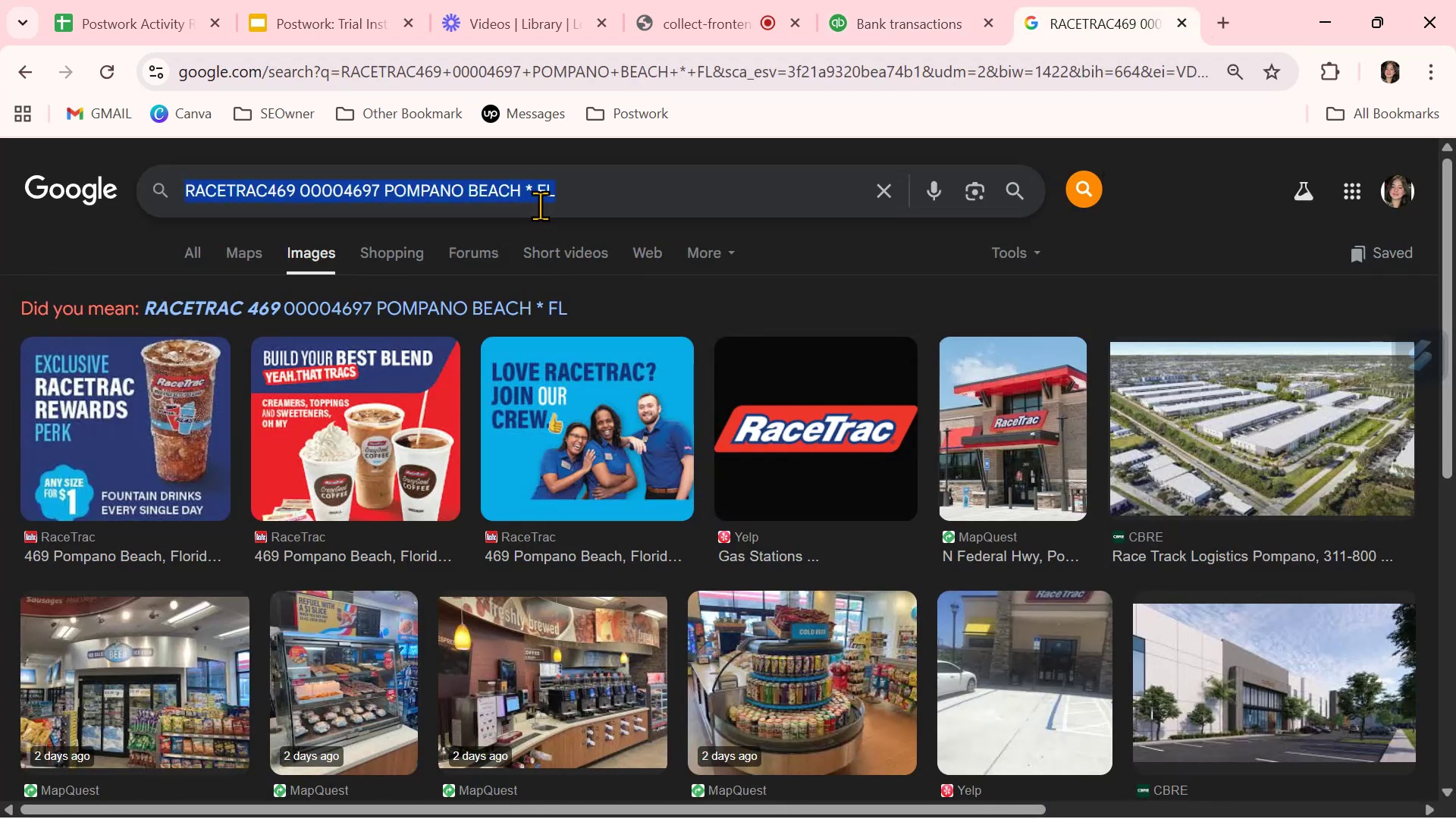 
key(Control+ControlLeft)
 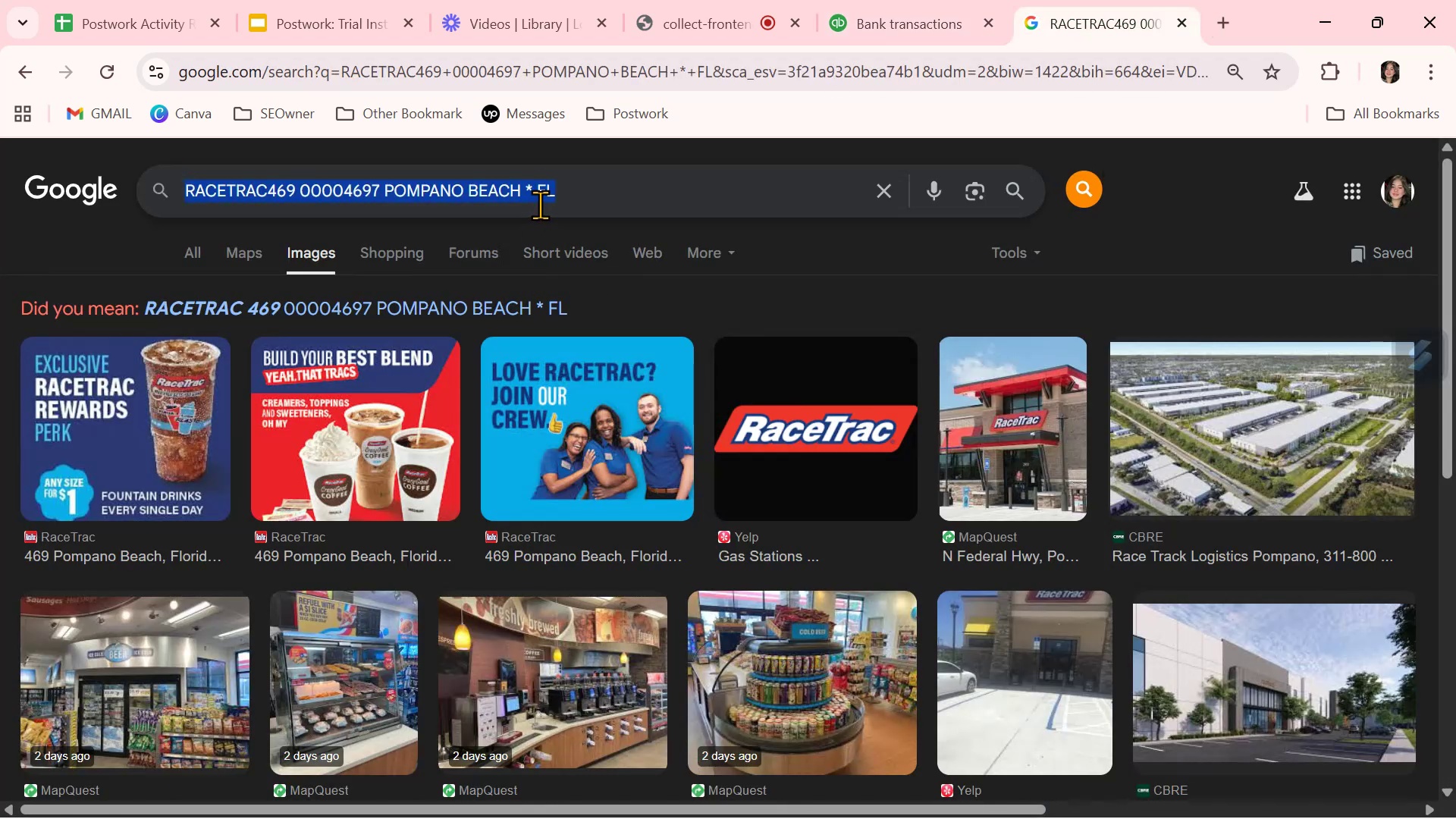 
key(Control+V)
 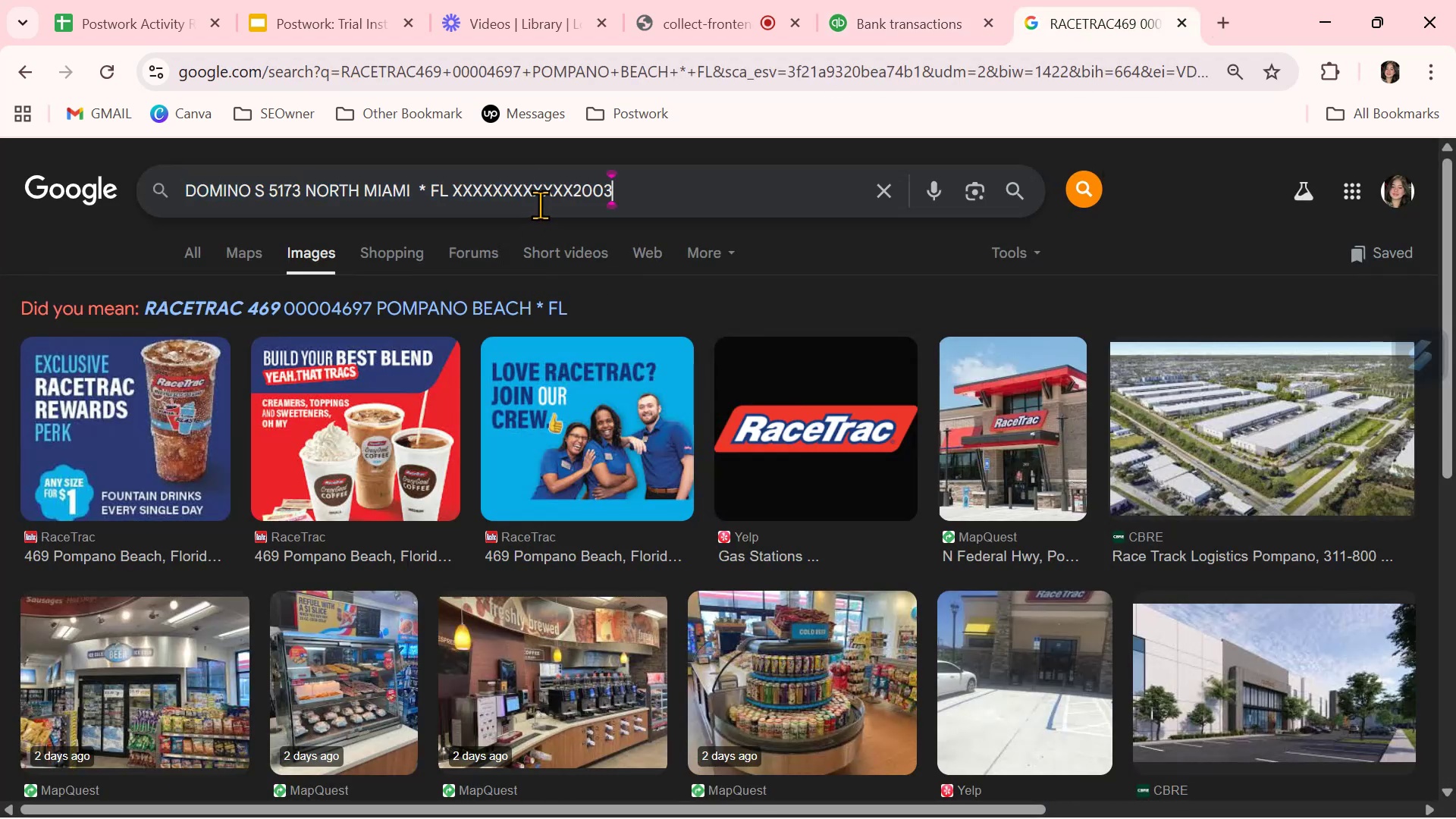 
key(NumpadEnter)
 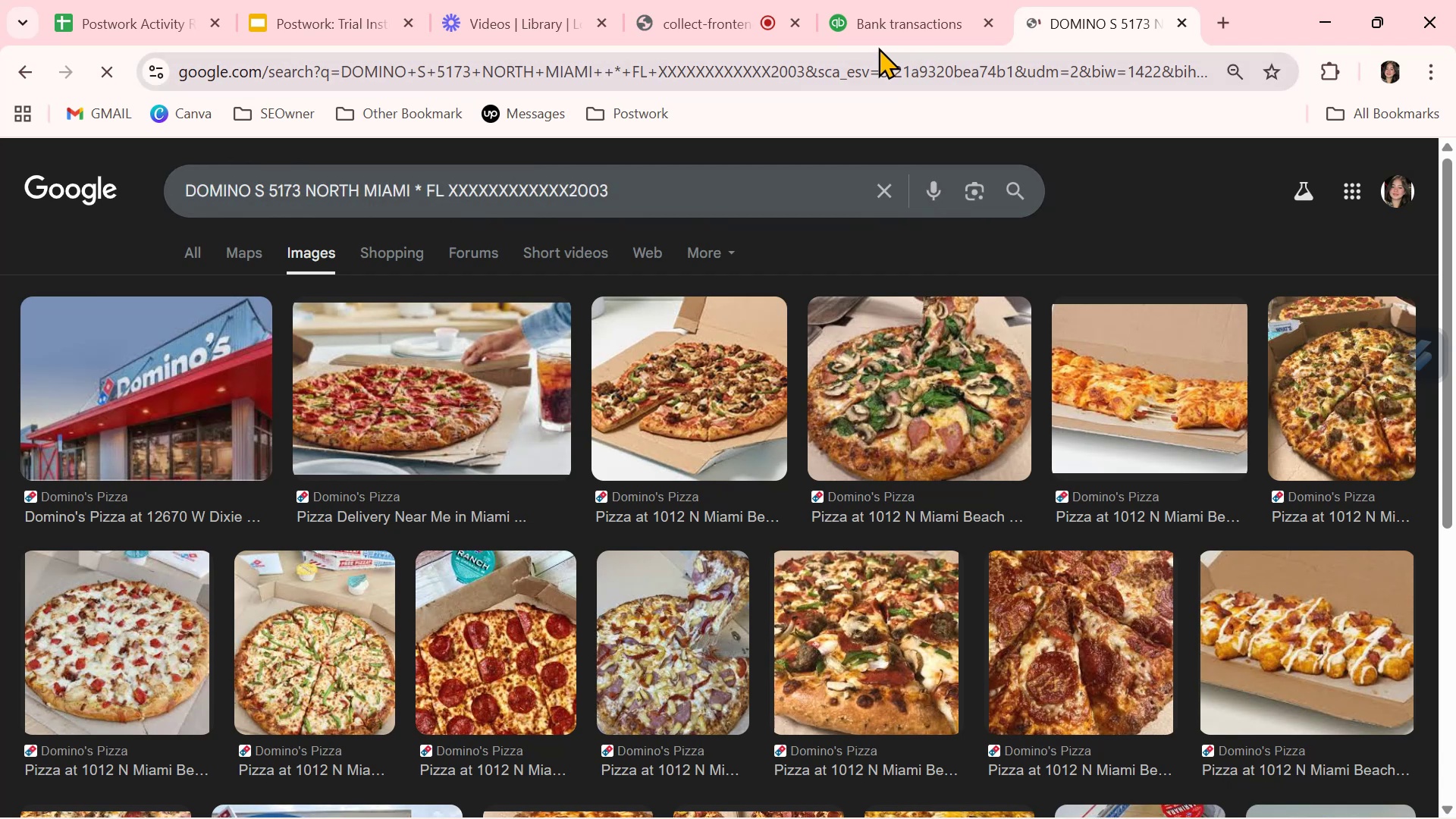 
wait(7.02)
 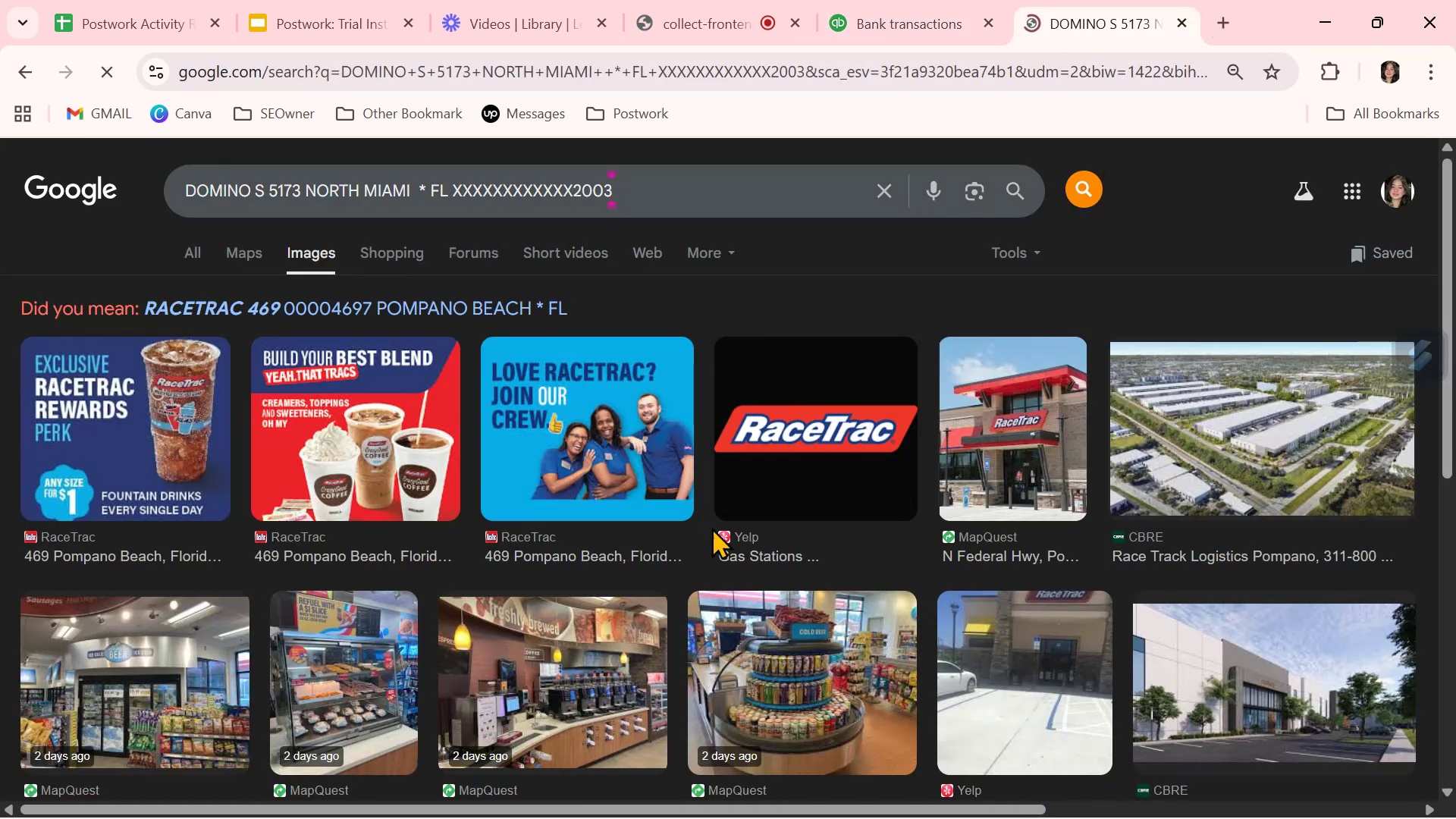 
left_click([334, 758])
 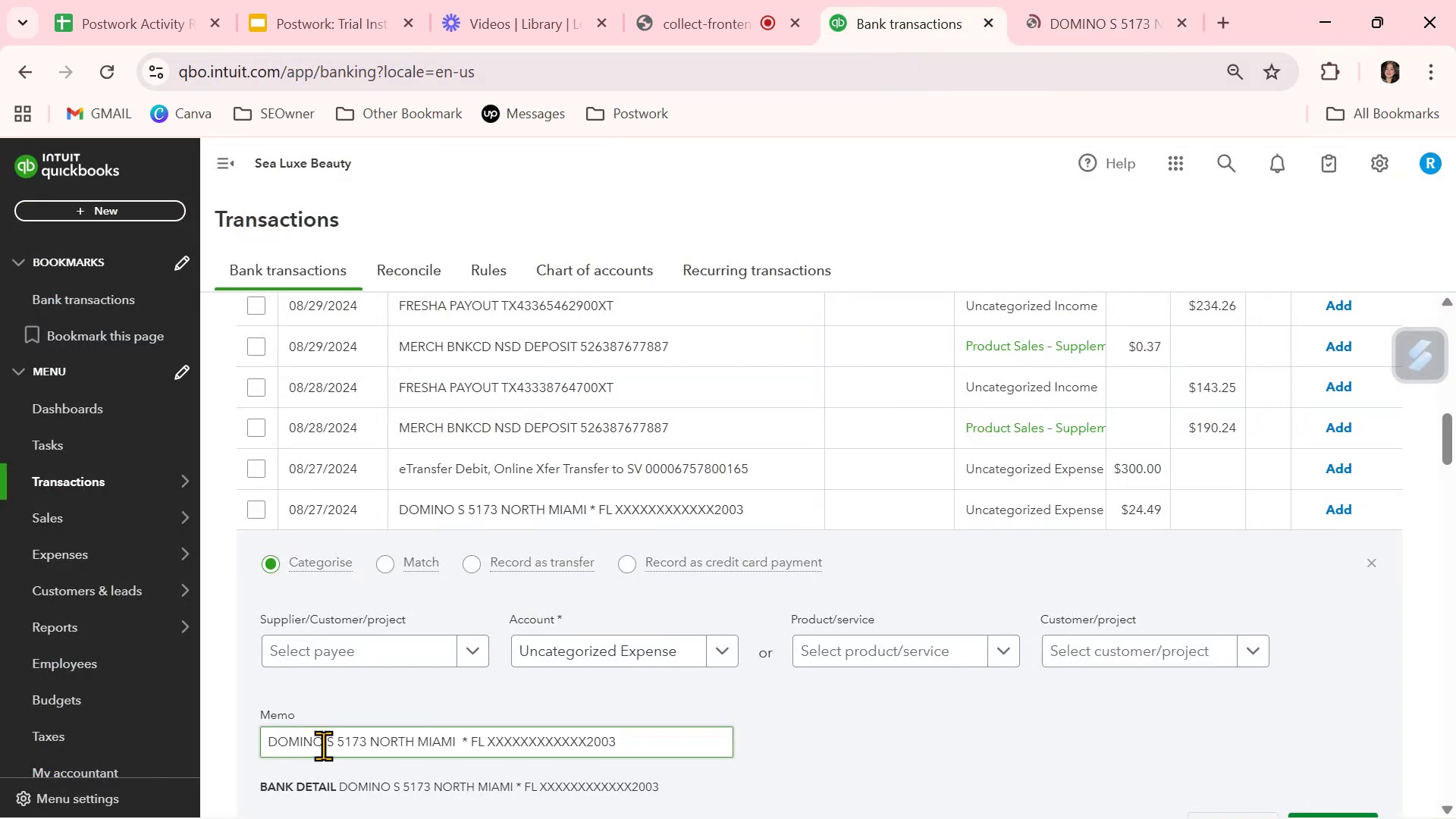 
left_click_drag(start_coordinate=[322, 748], to_coordinate=[241, 743])
 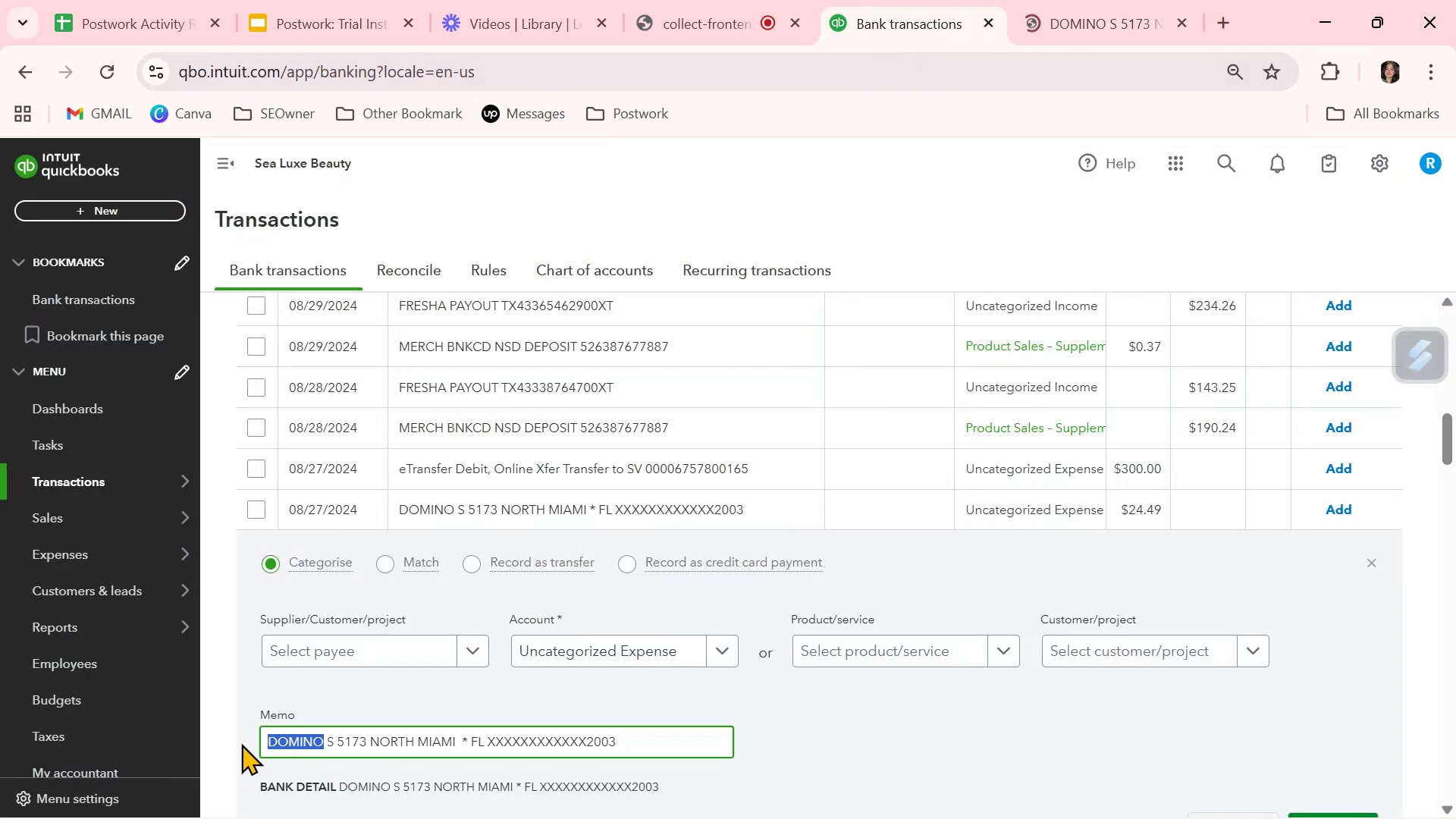 
key(Control+ControlLeft)
 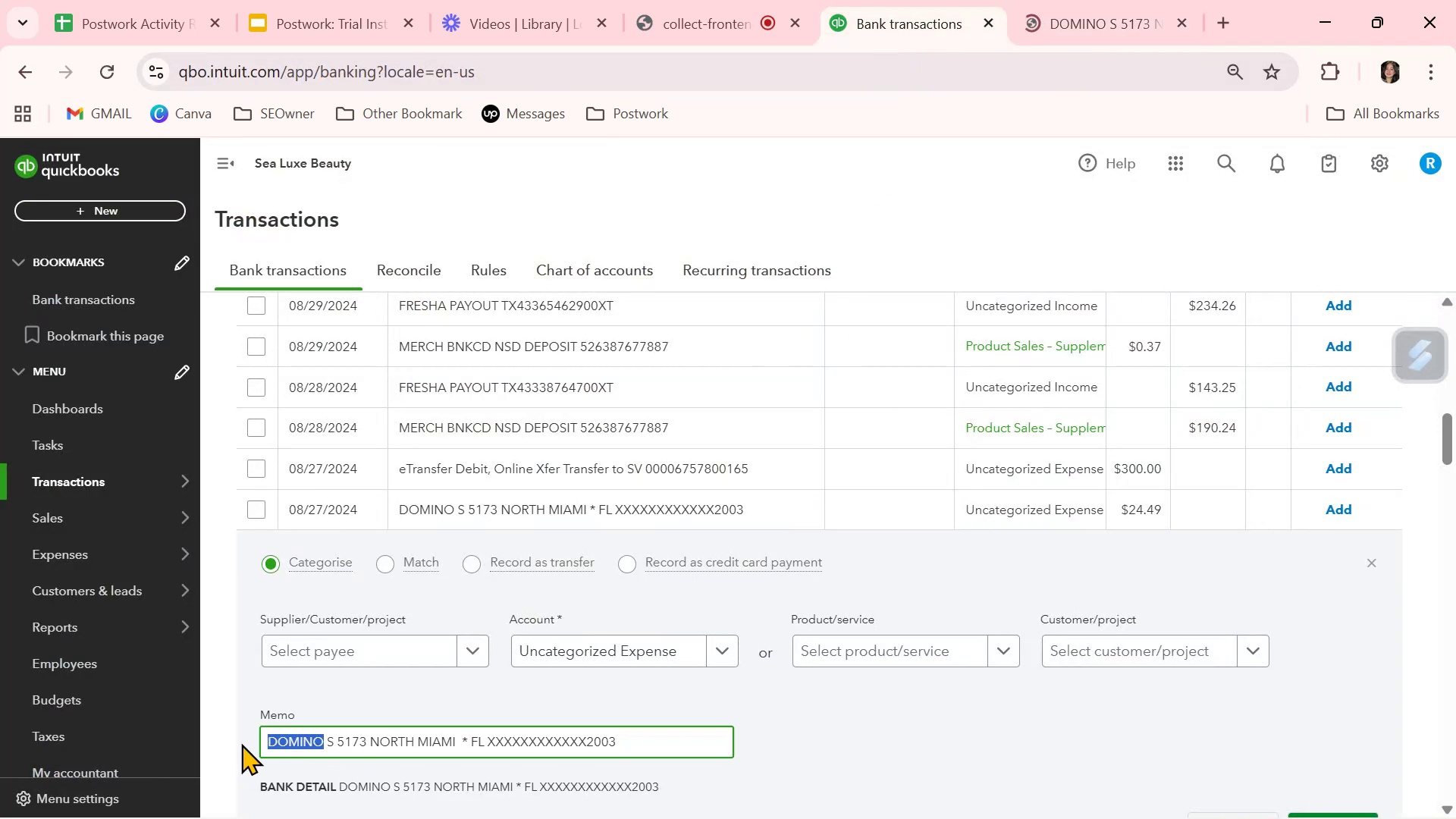 
key(Control+C)
 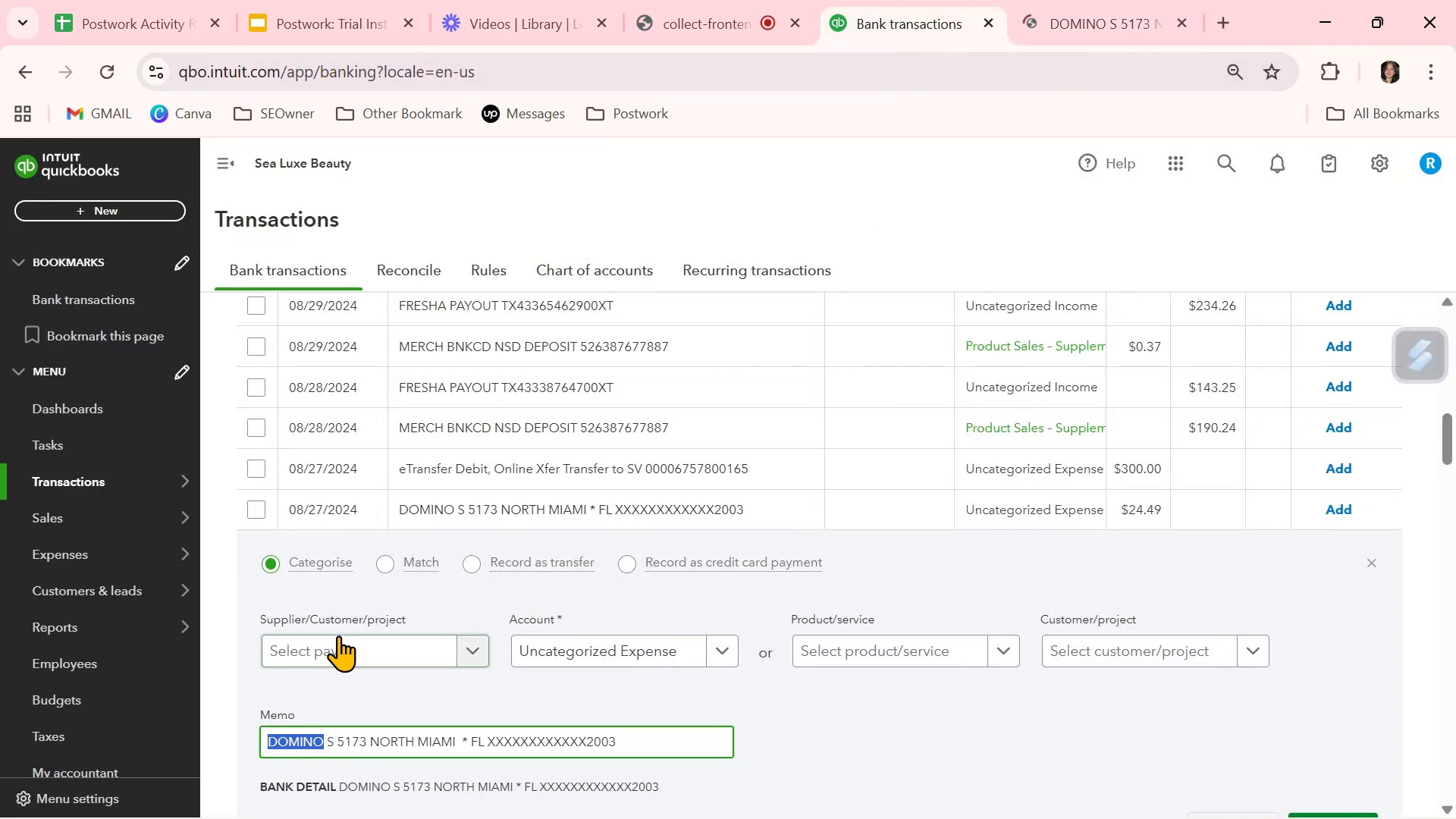 
left_click([338, 635])
 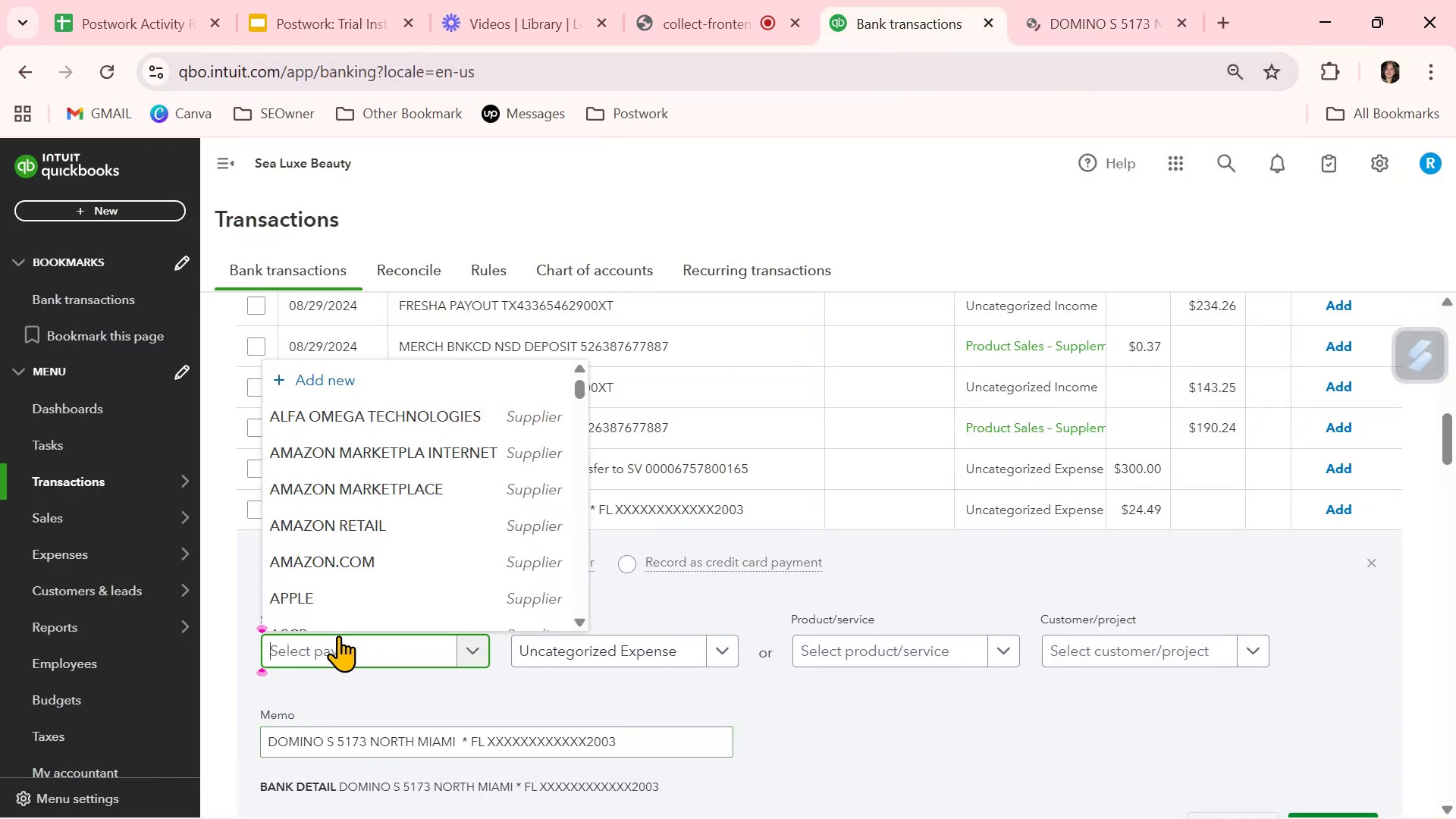 
key(Control+ControlLeft)
 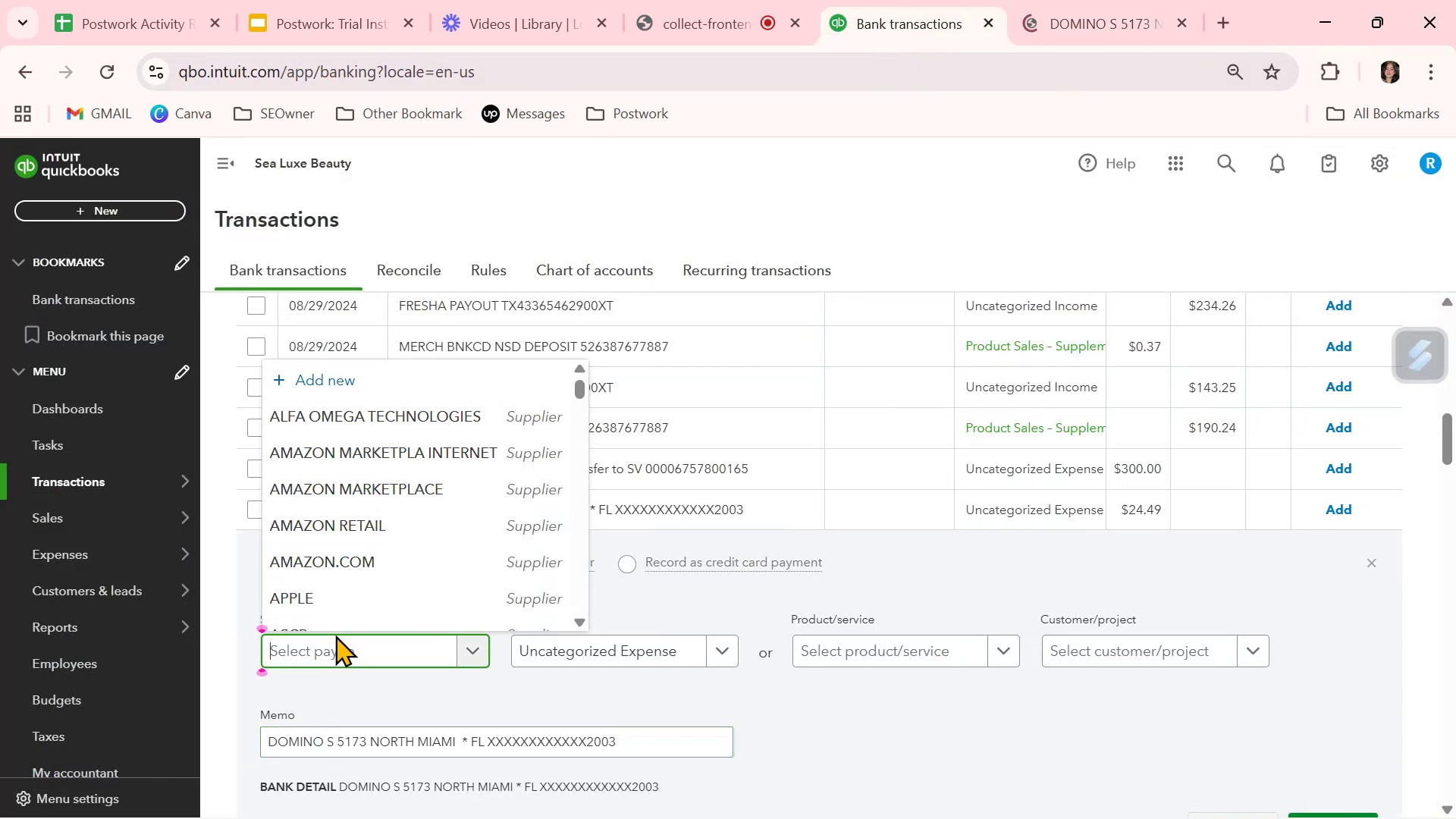 
key(Control+V)
 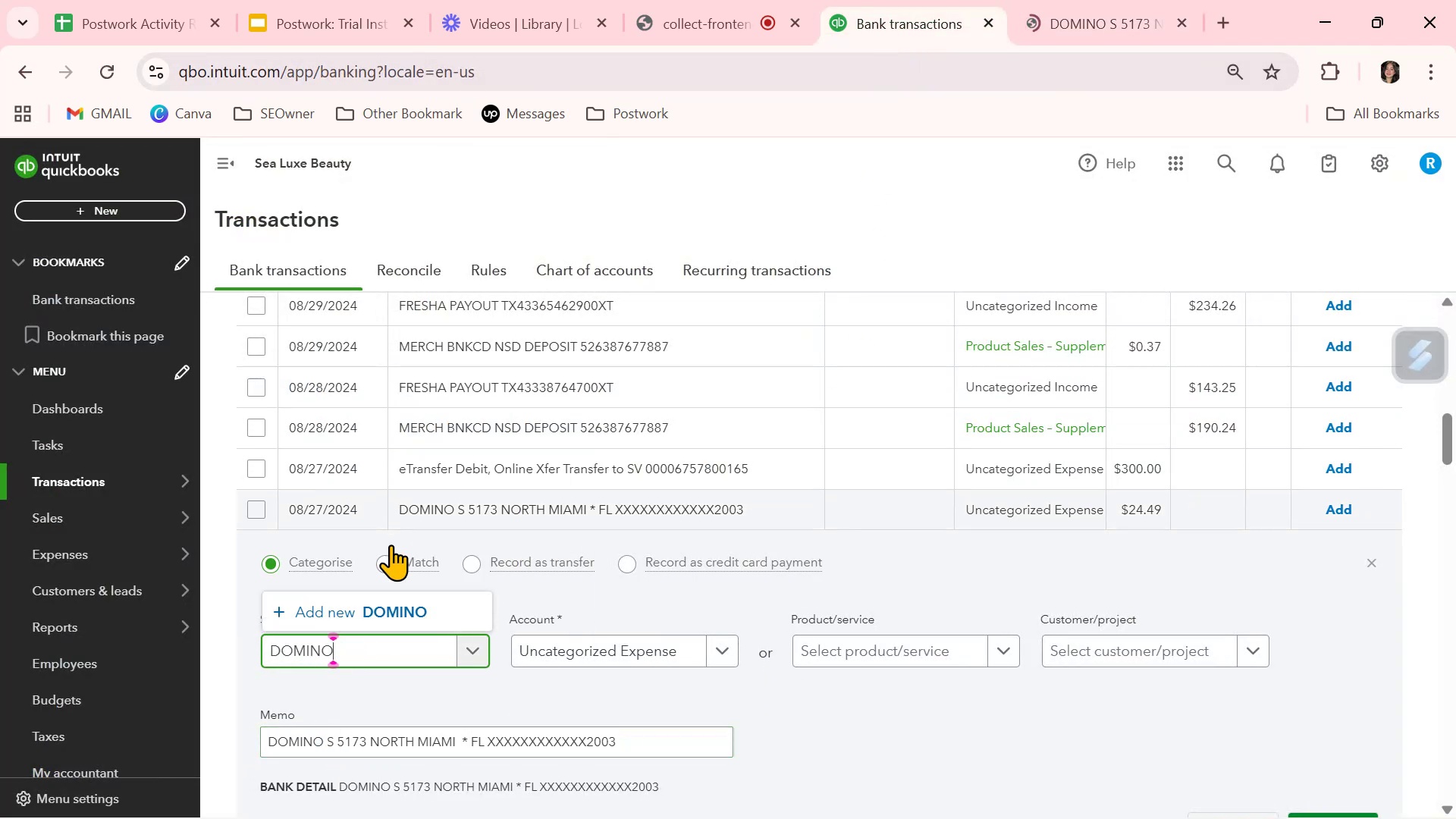 
left_click([401, 617])
 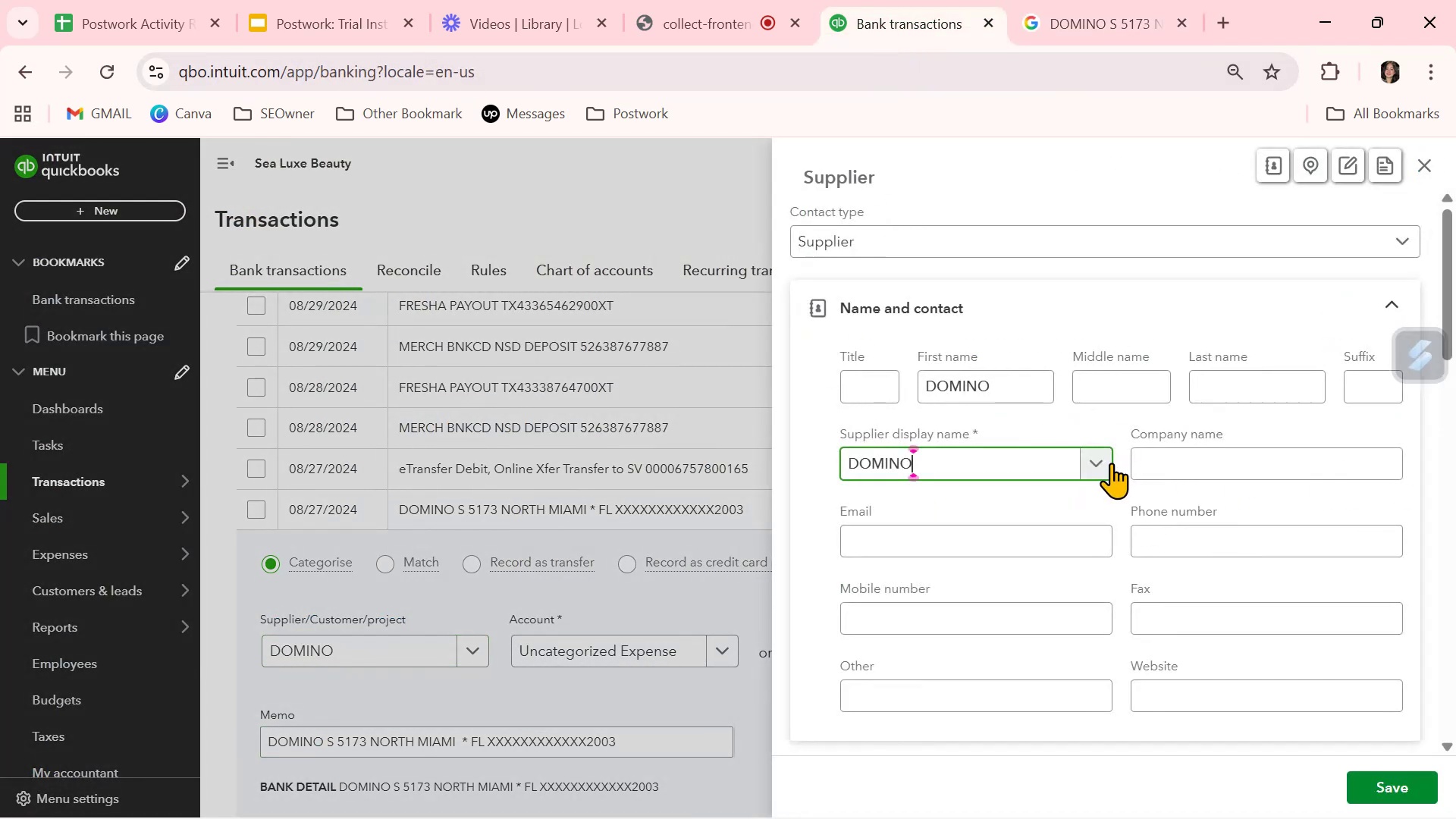 
left_click_drag(start_coordinate=[1024, 385], to_coordinate=[828, 381])
 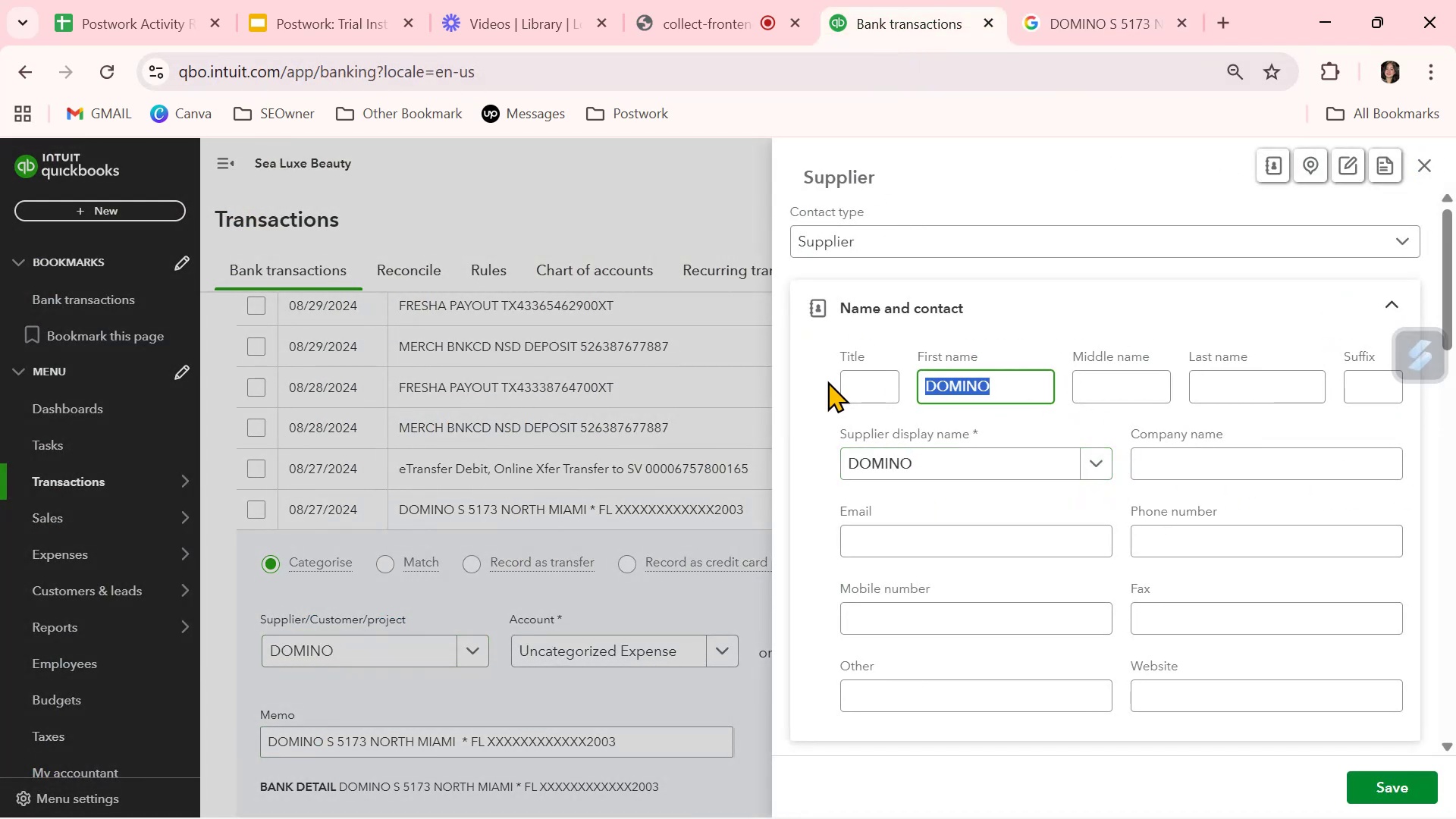 
key(Backspace)
 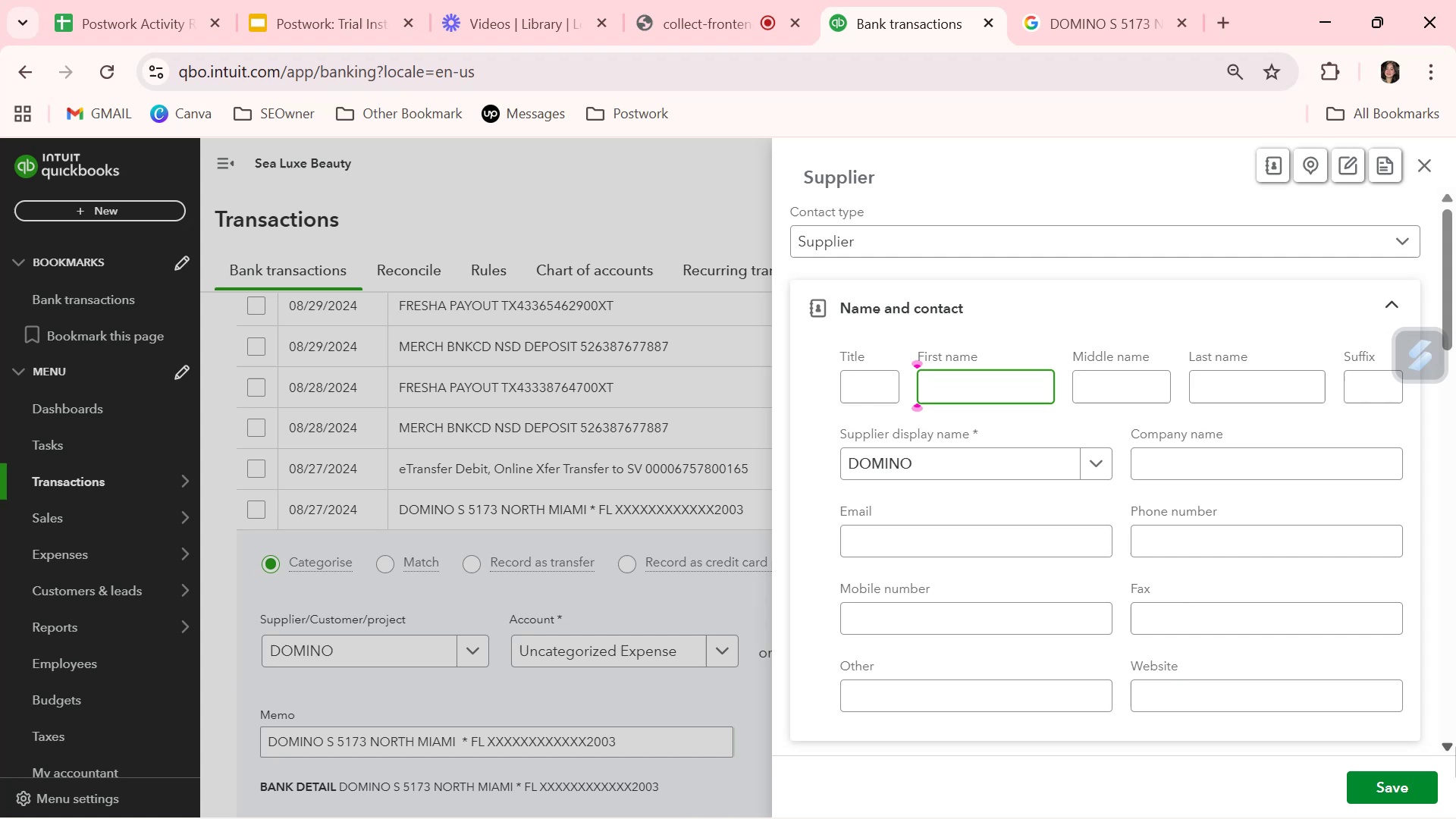 
left_click([1423, 790])
 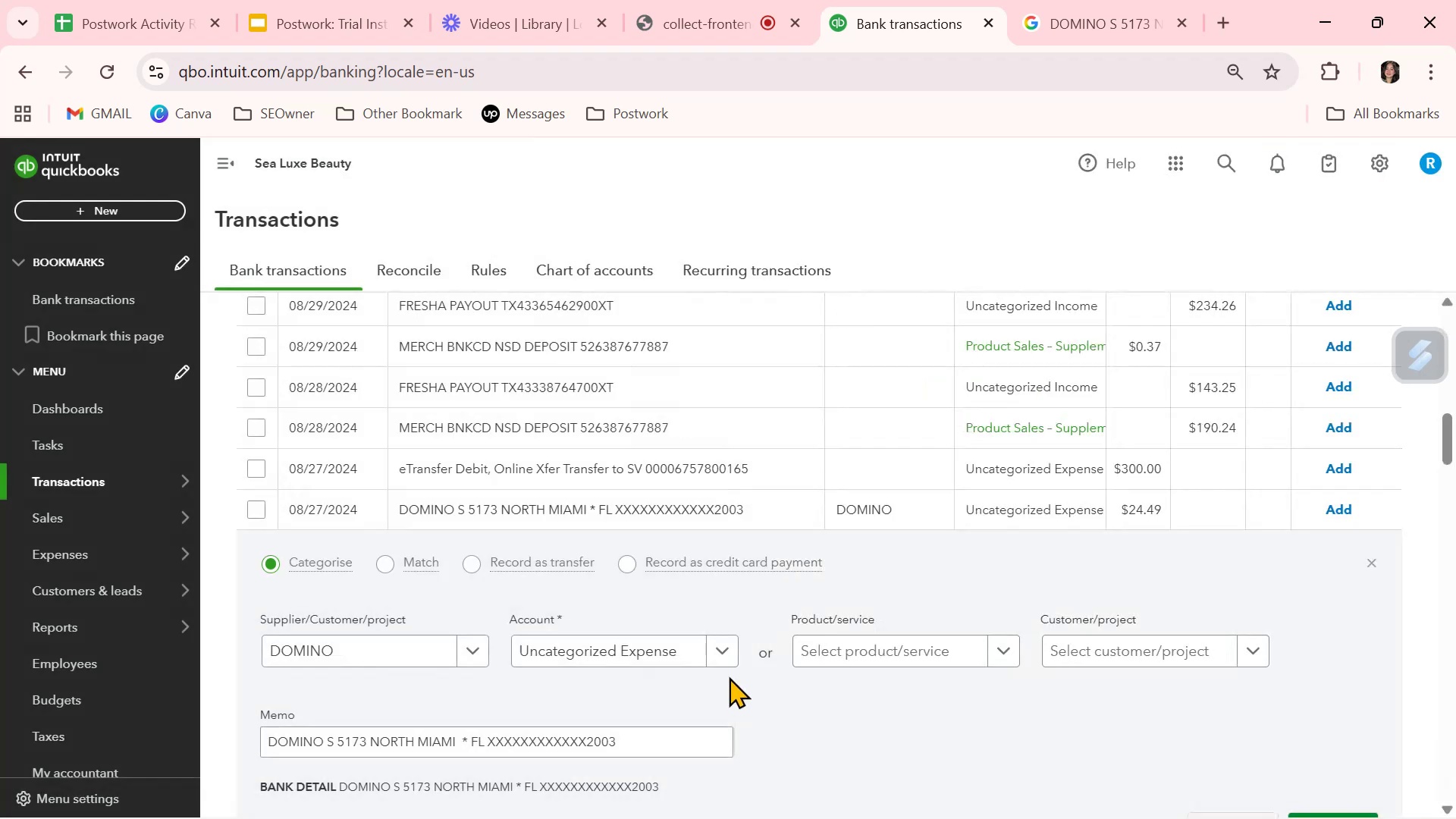 
left_click([725, 661])
 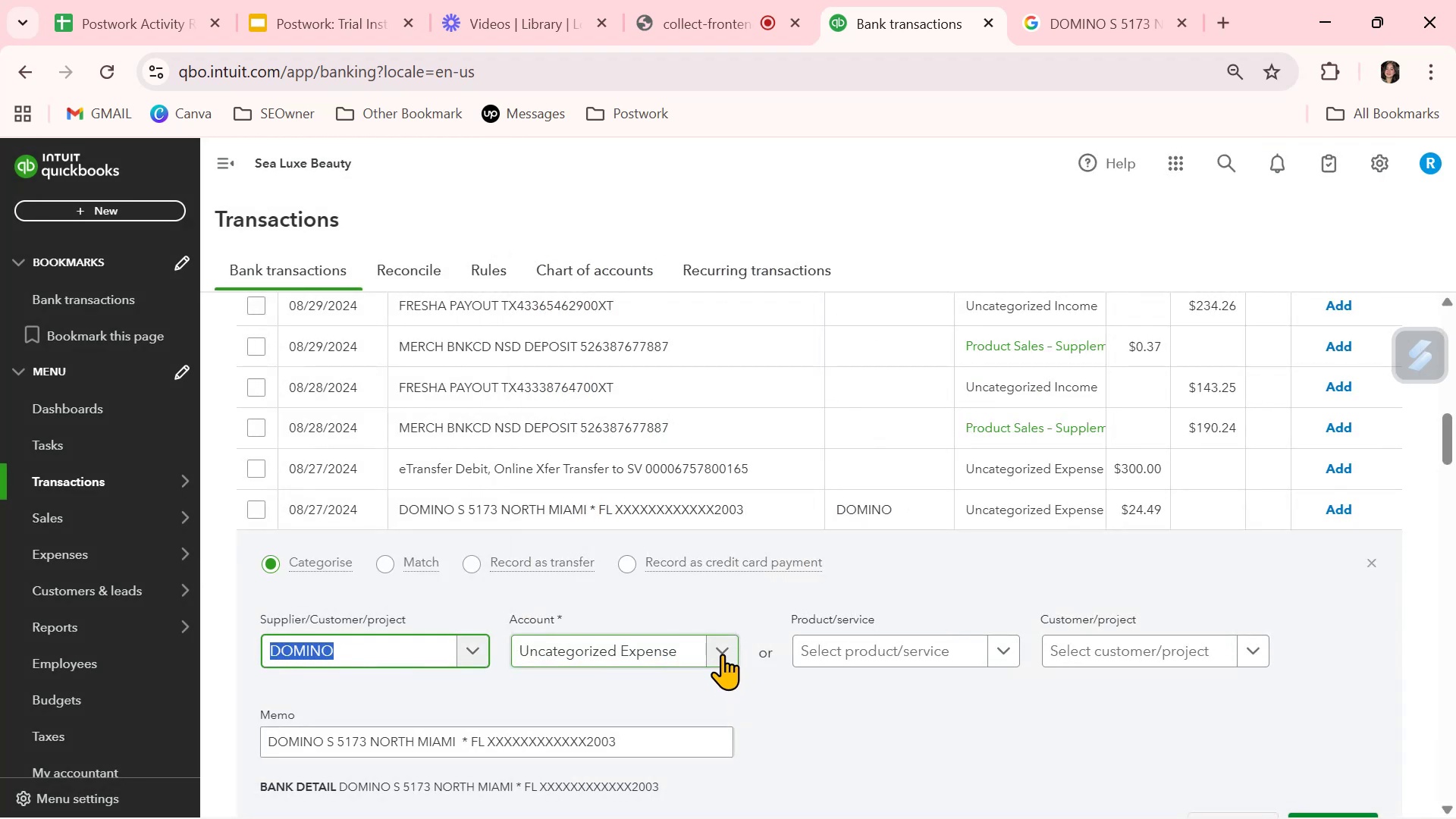 
left_click([722, 654])
 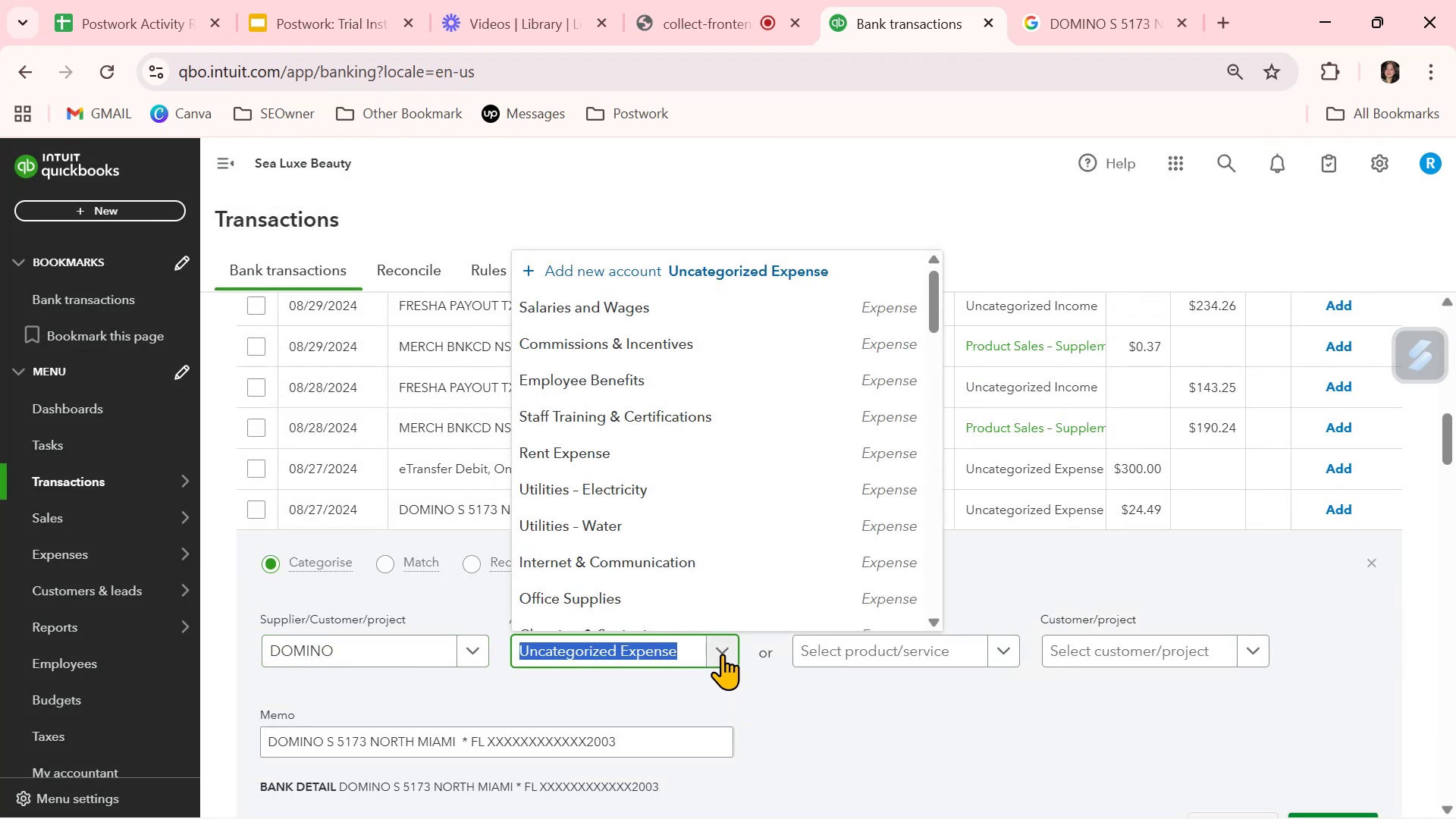 
key(F)
 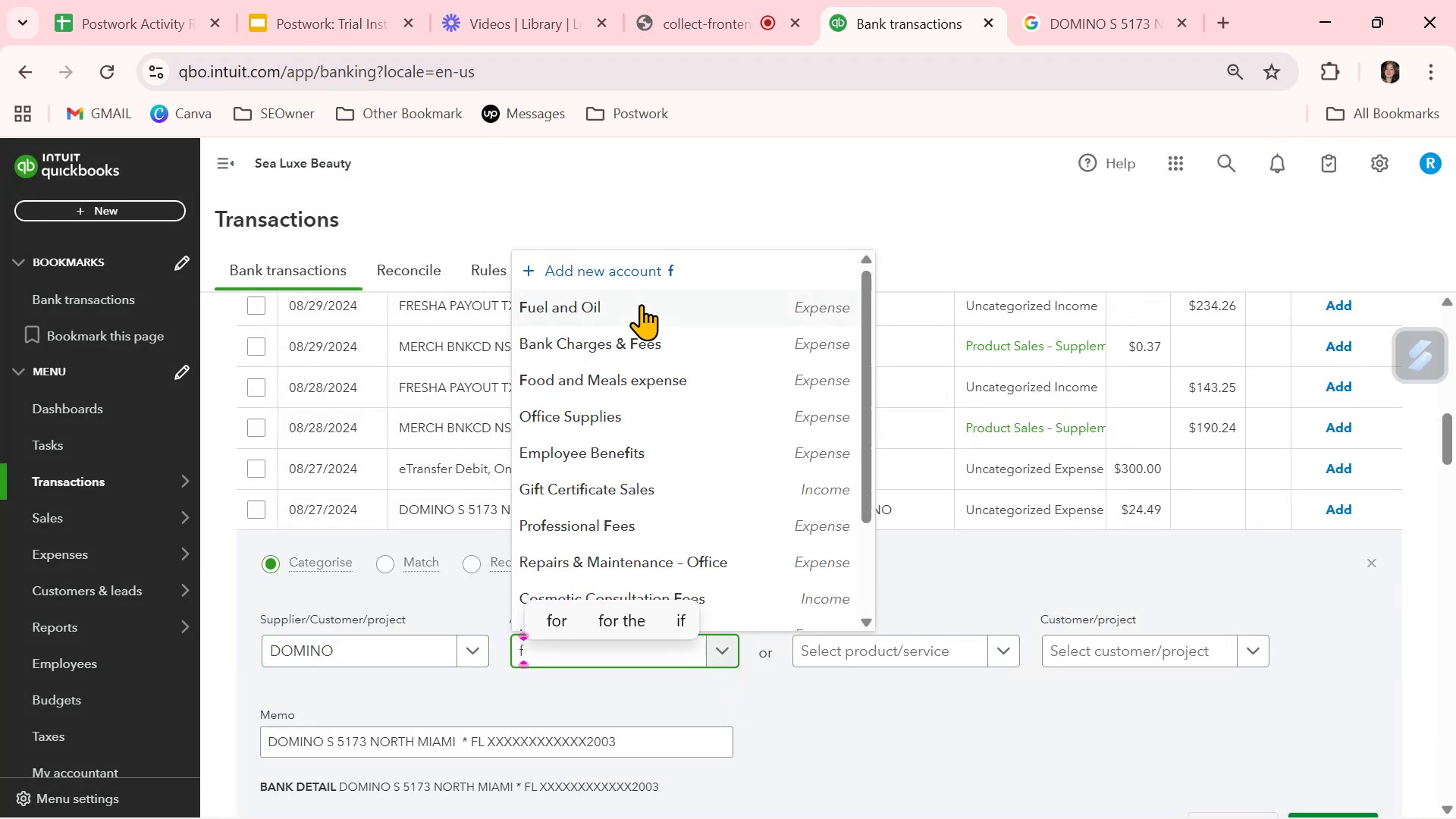 
left_click([639, 377])
 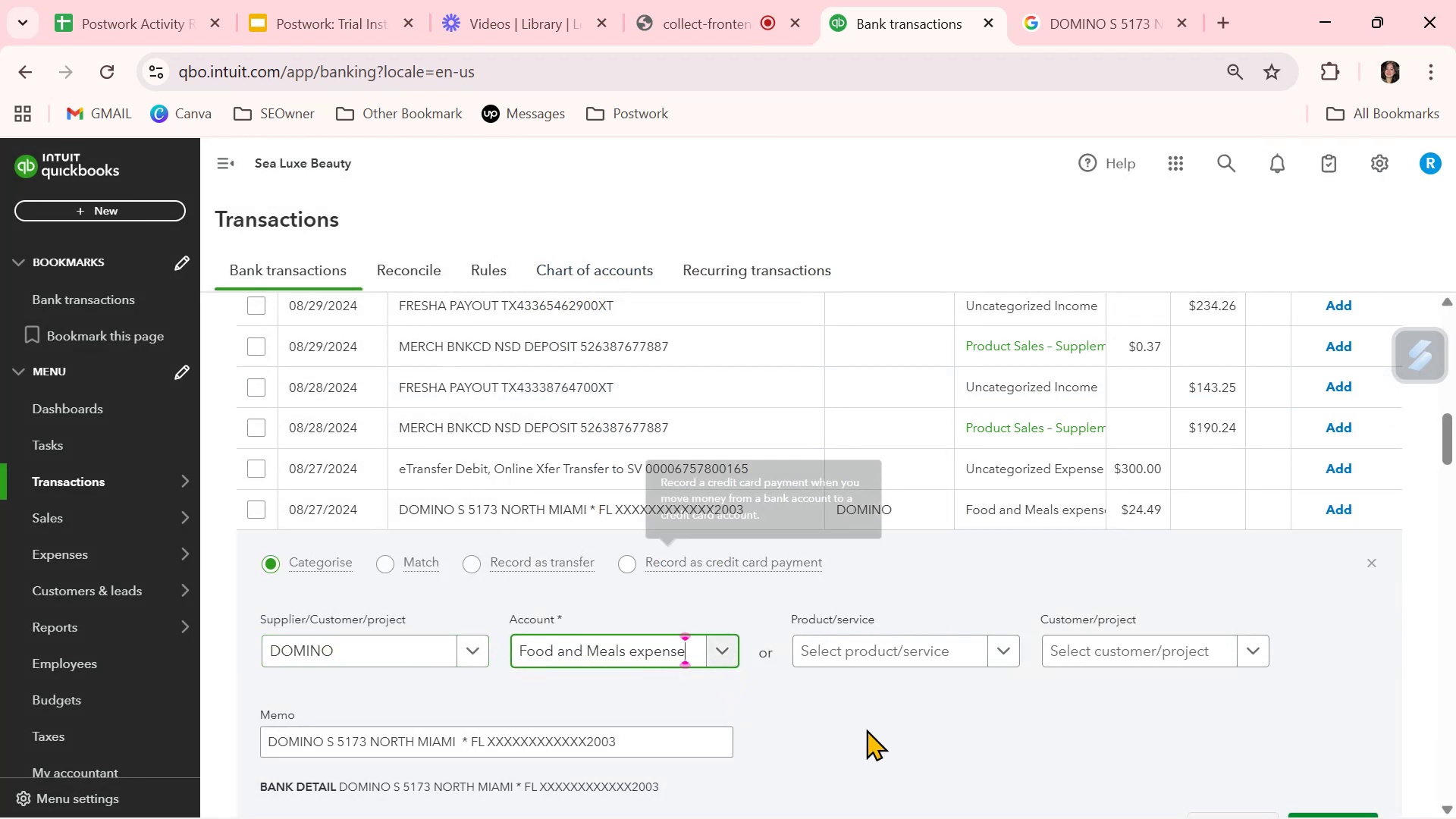 
left_click([868, 732])
 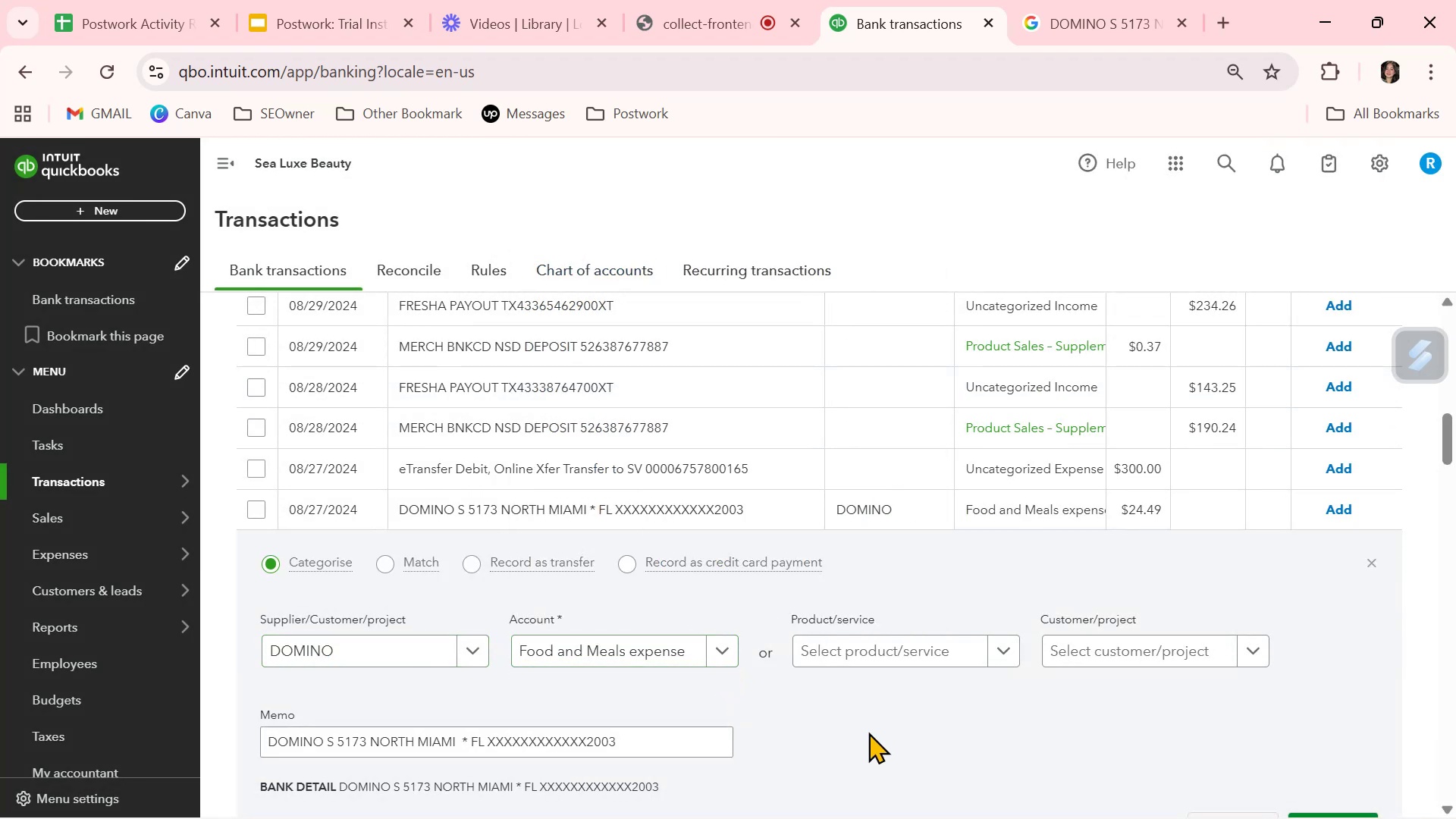 
scroll: coordinate [868, 732], scroll_direction: down, amount: 1.0
 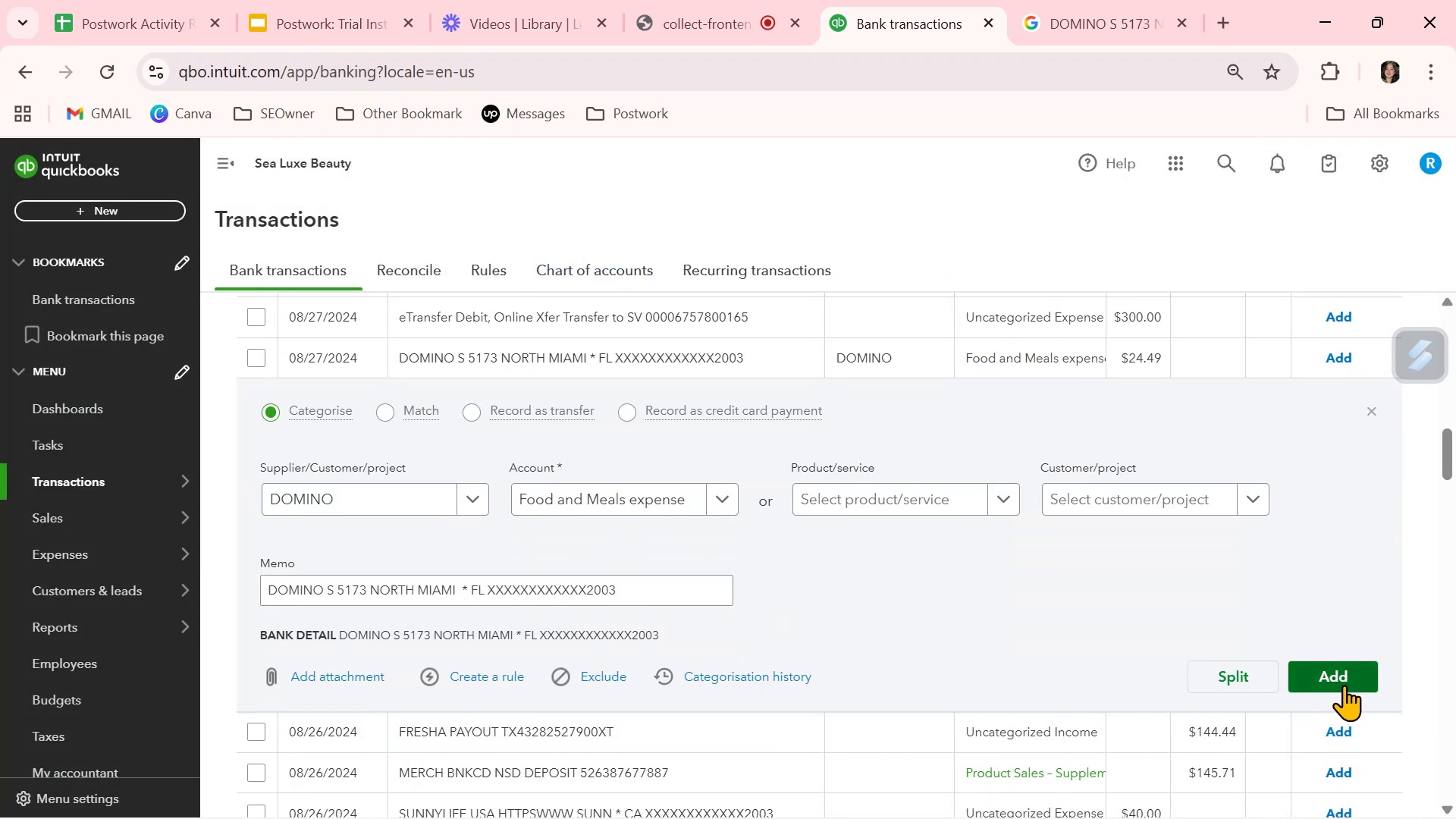 
left_click([1345, 681])
 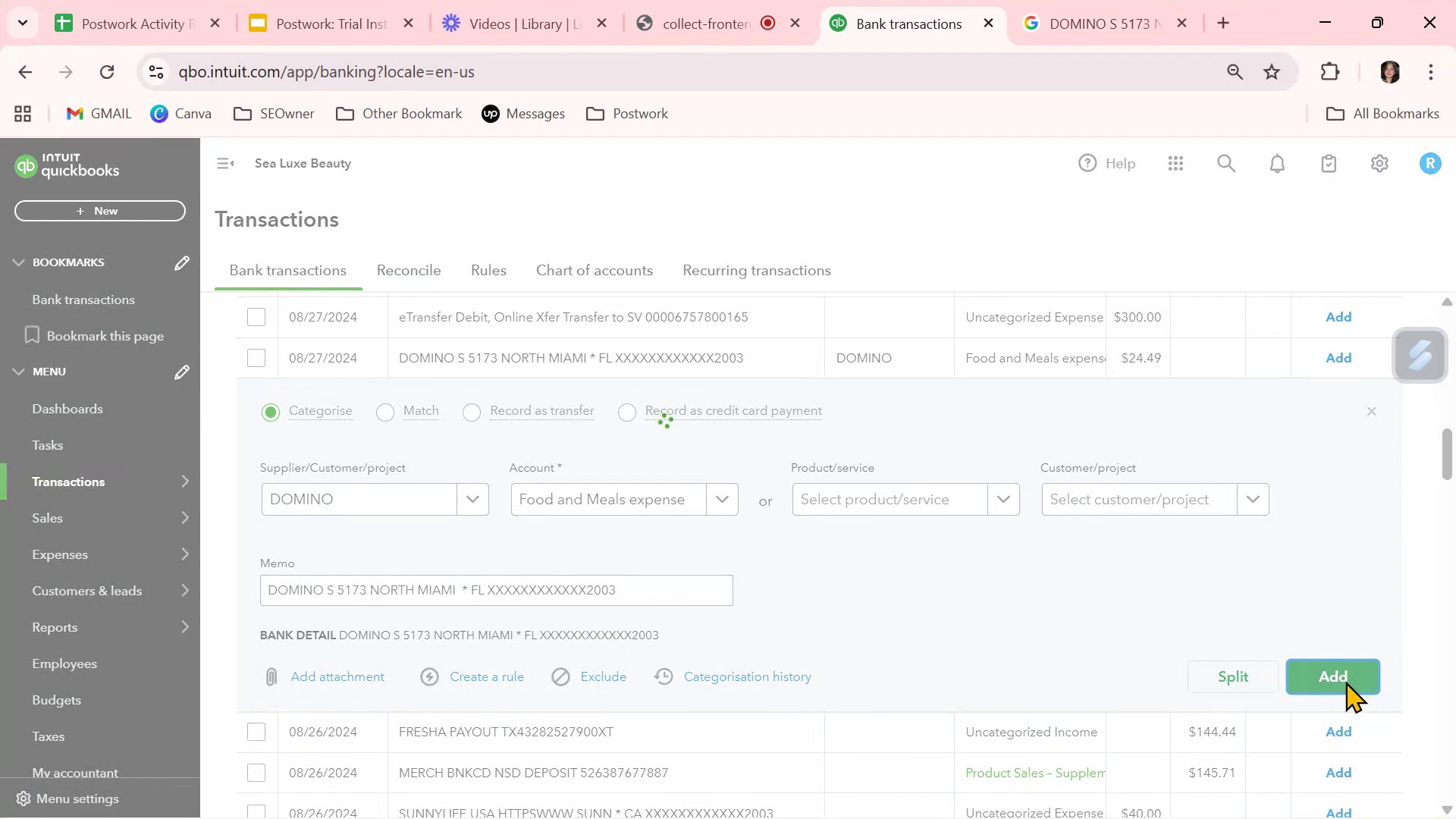 
mouse_move([1067, 664])
 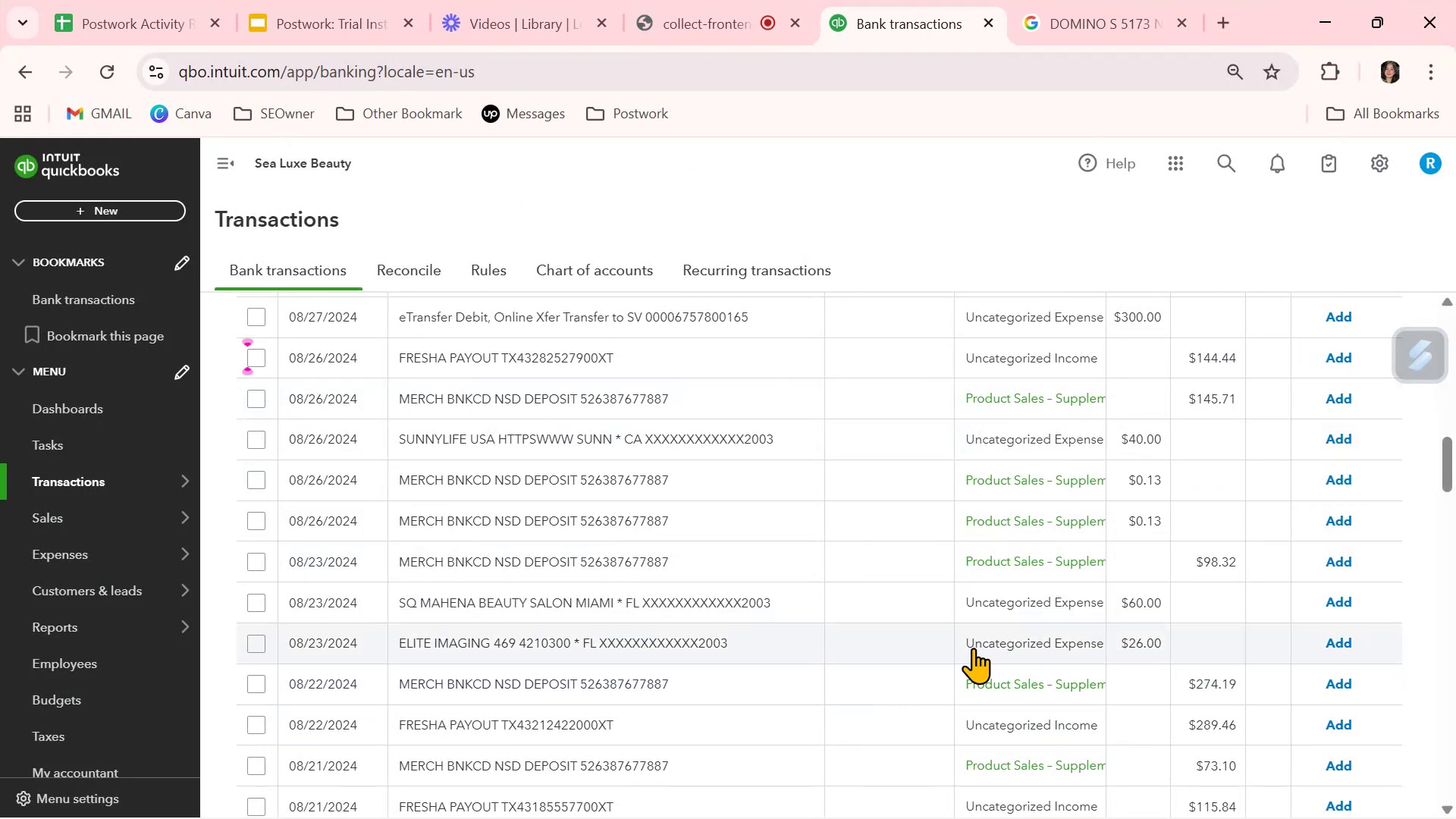 
scroll: coordinate [950, 677], scroll_direction: down, amount: 6.0
 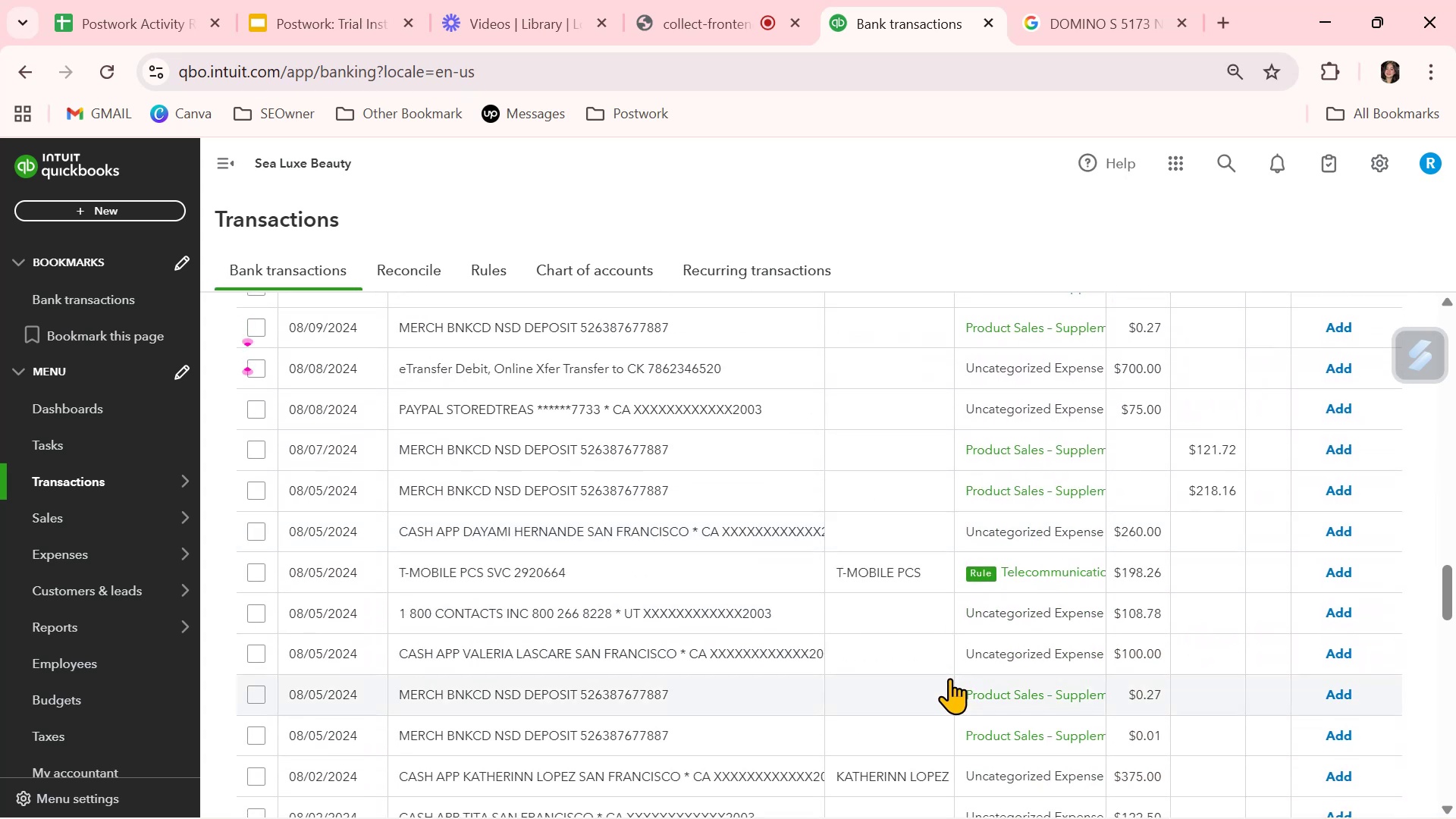 
left_click([904, 648])
 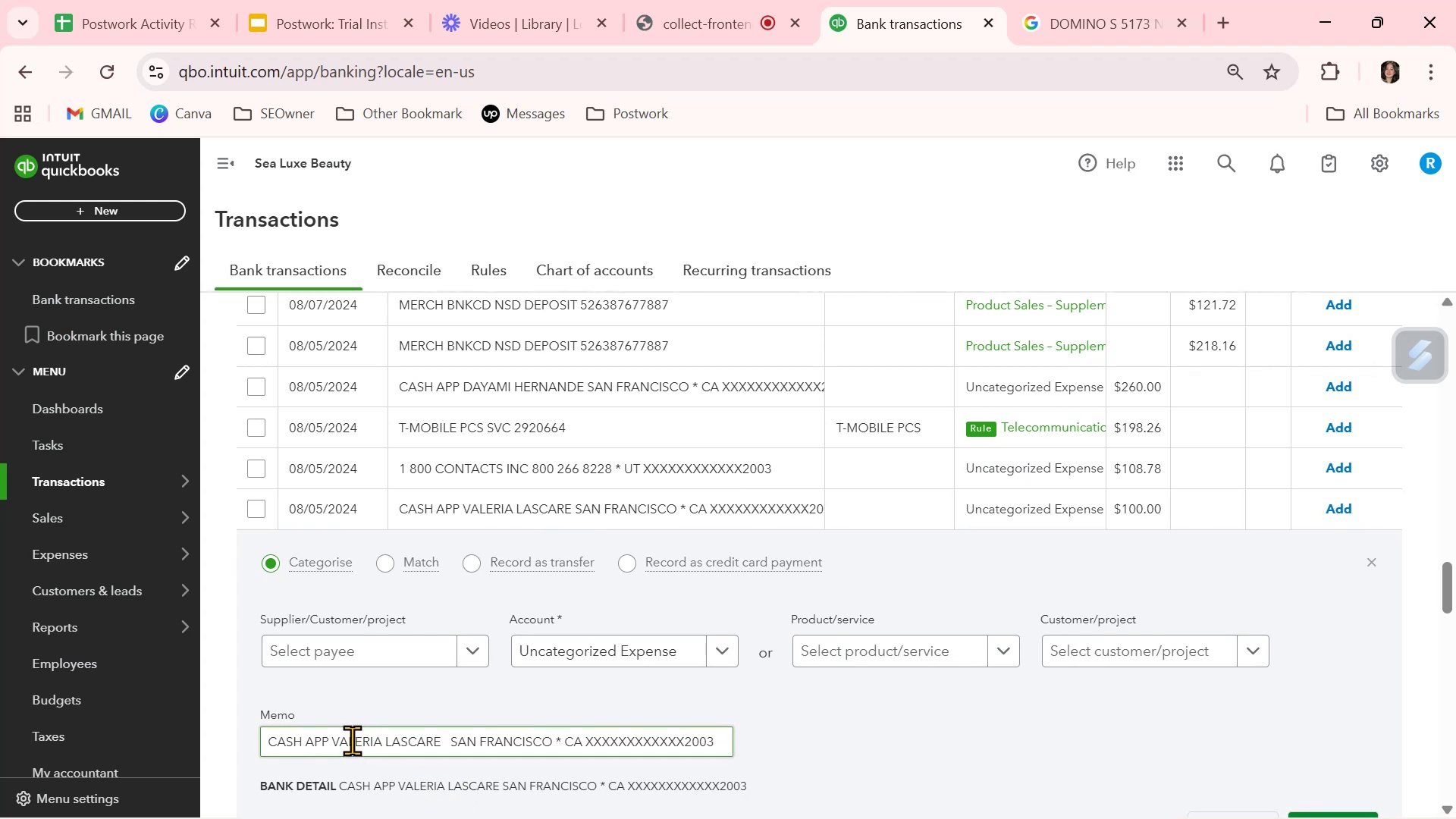 
left_click_drag(start_coordinate=[335, 740], to_coordinate=[438, 743])
 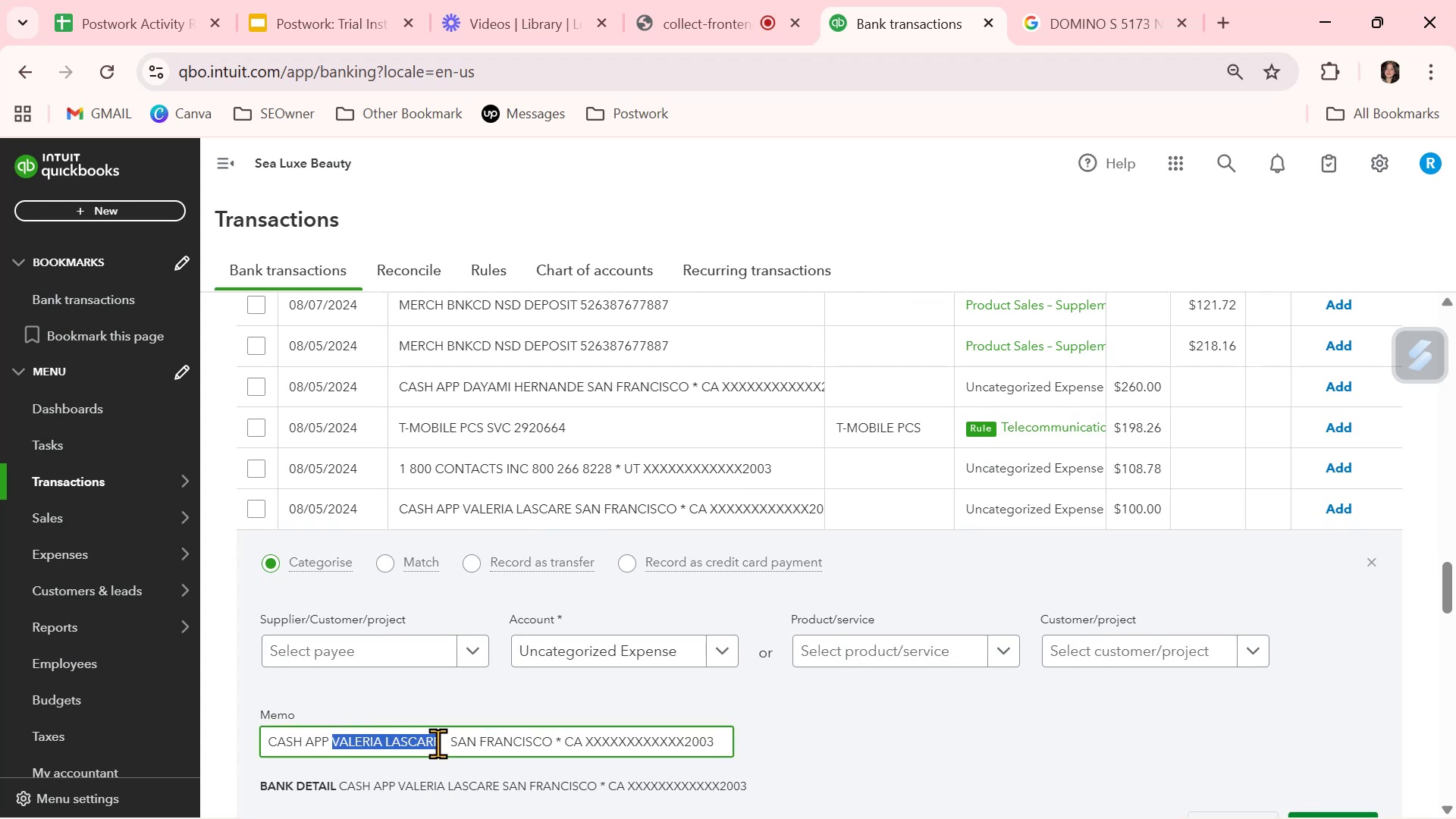 
key(Control+ControlLeft)
 